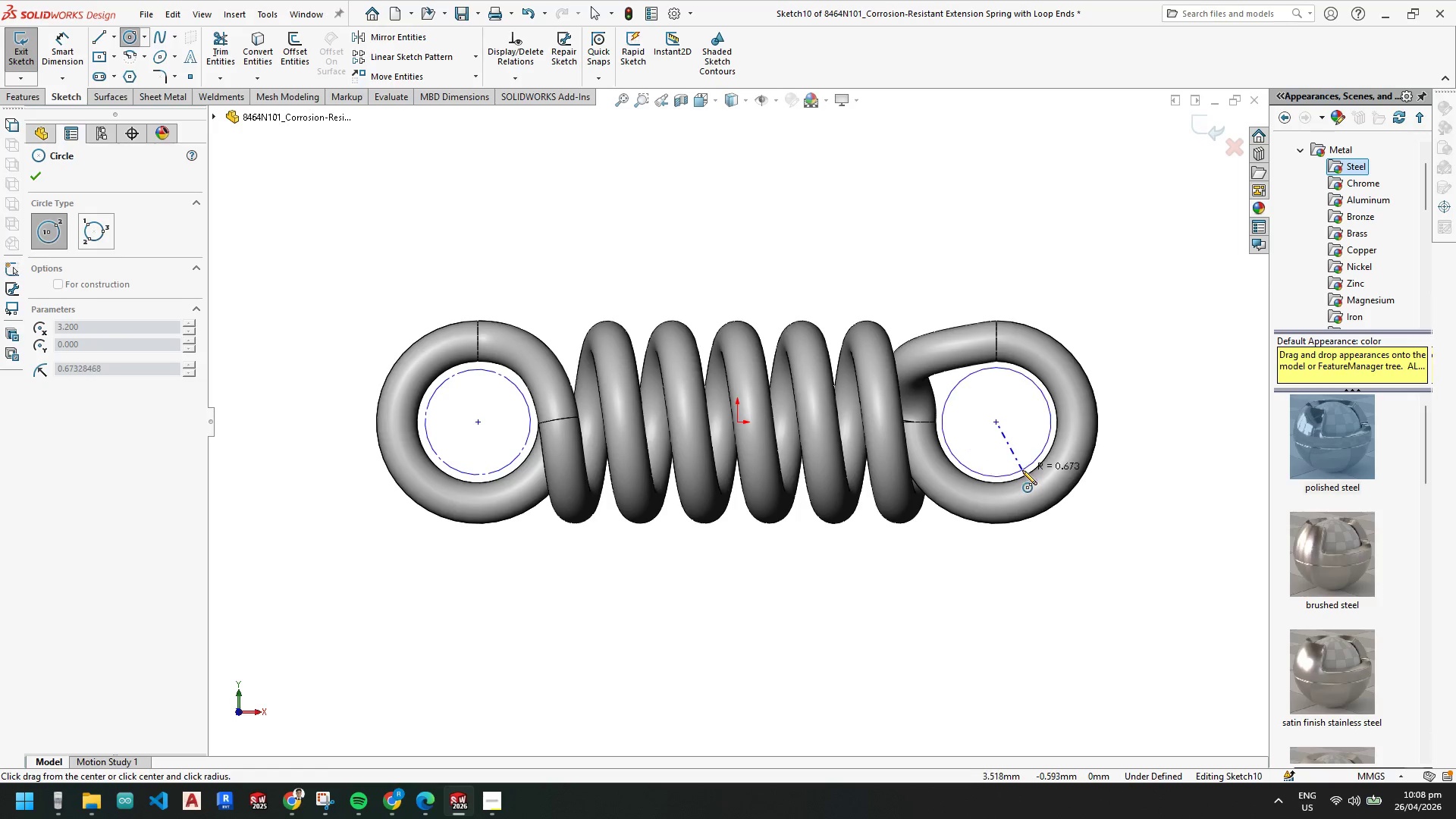 
left_click([1034, 498])
 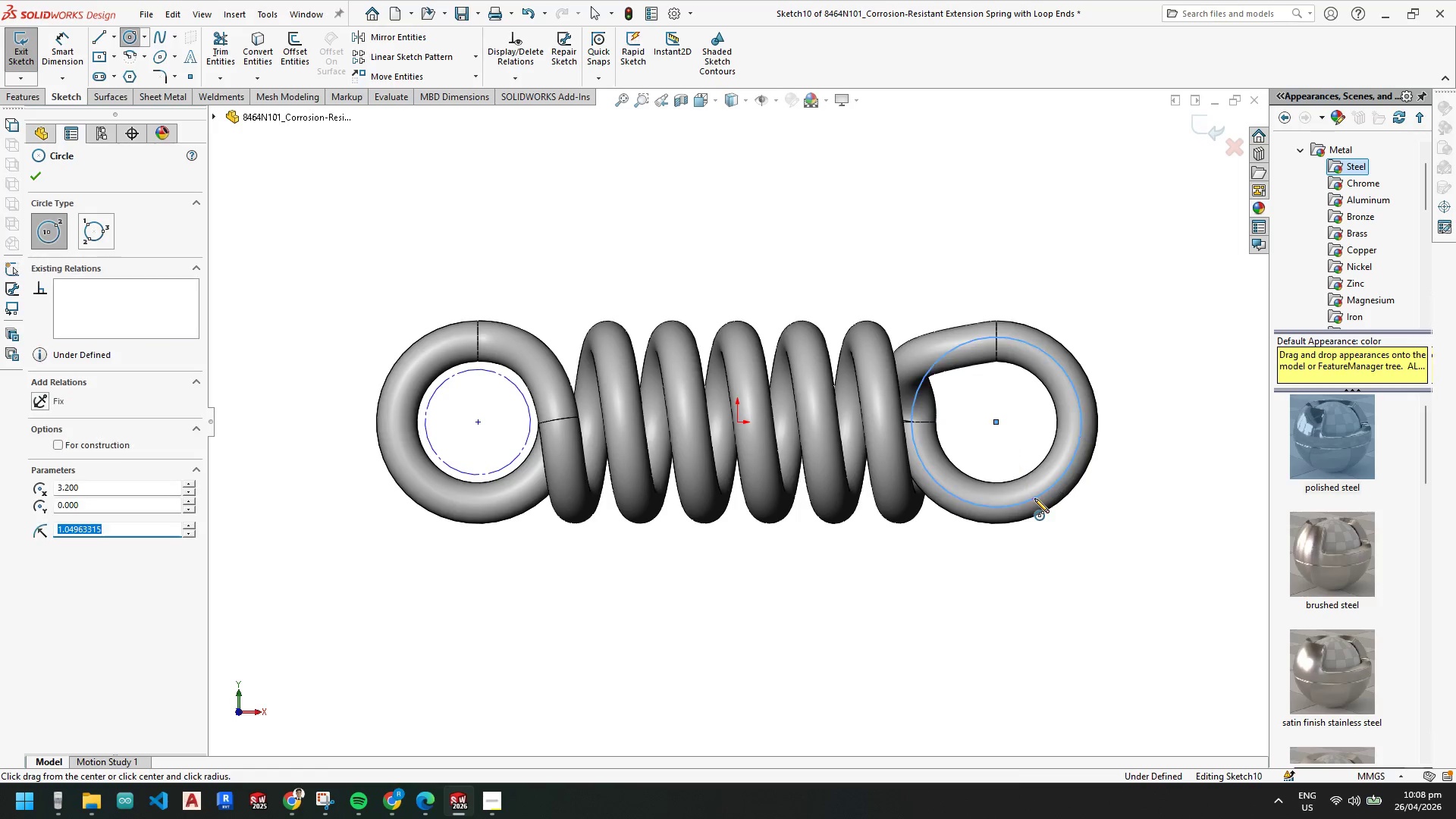 
key(Escape)
 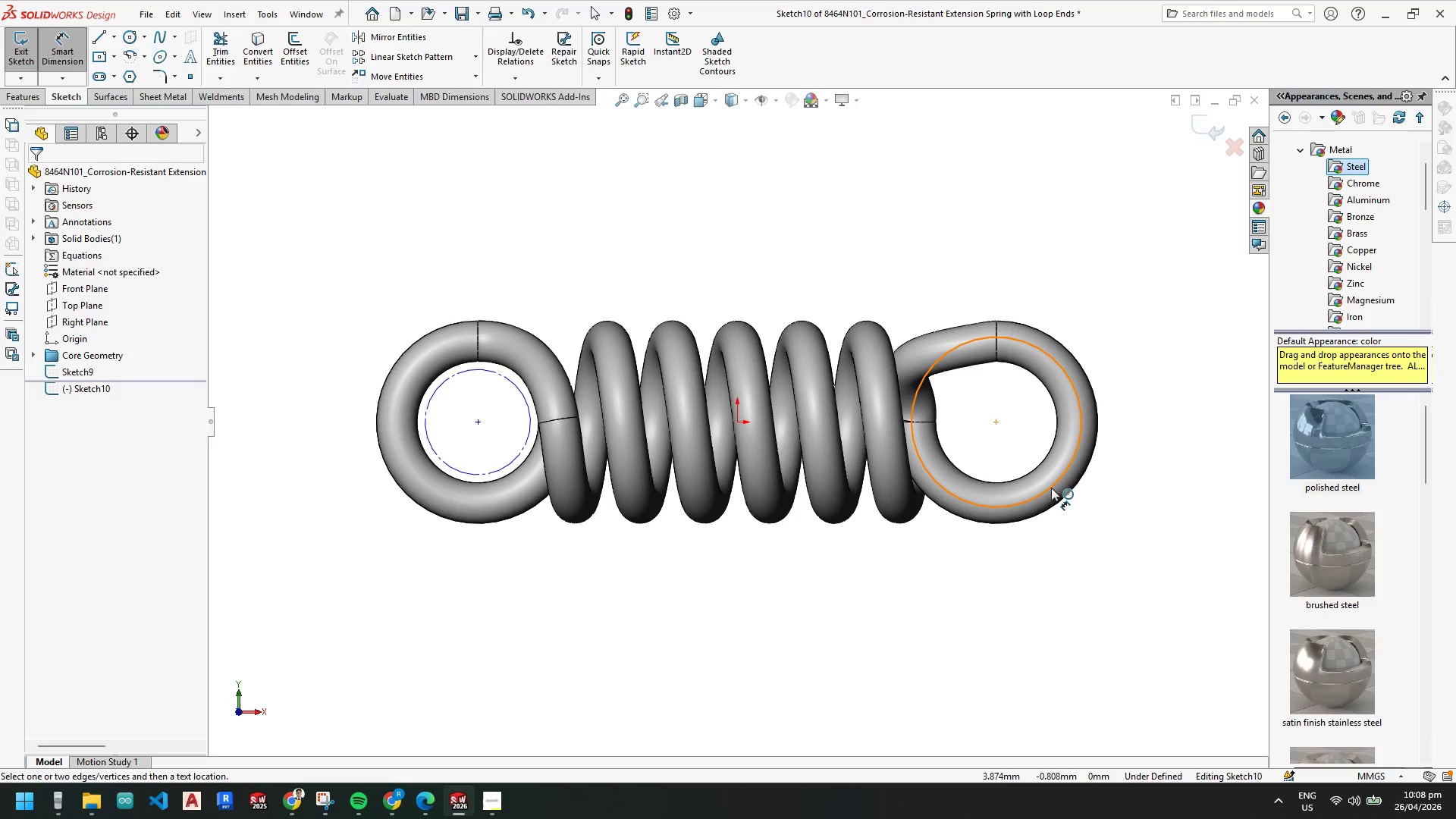 
key(Escape)
 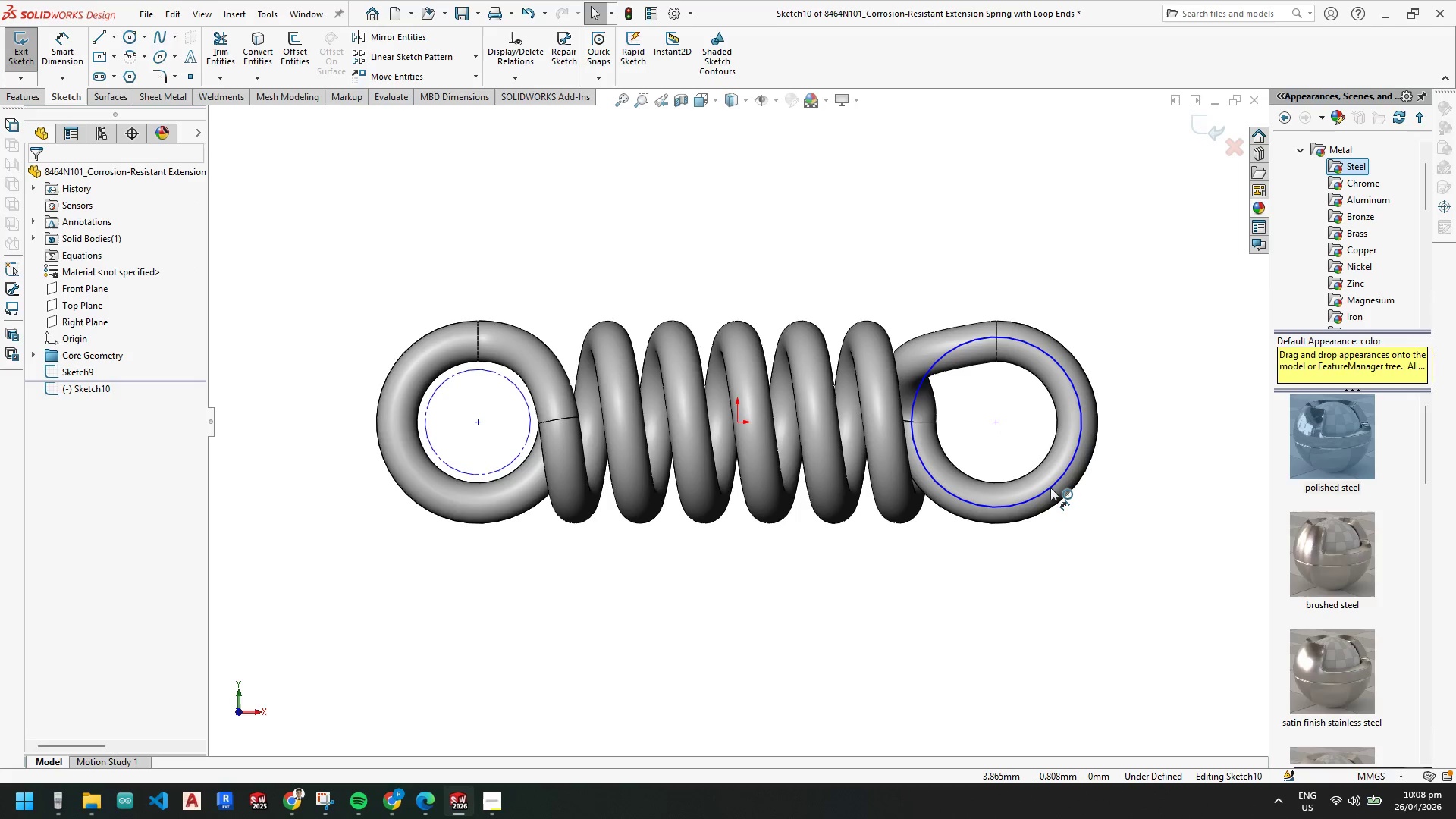 
key(Escape)
 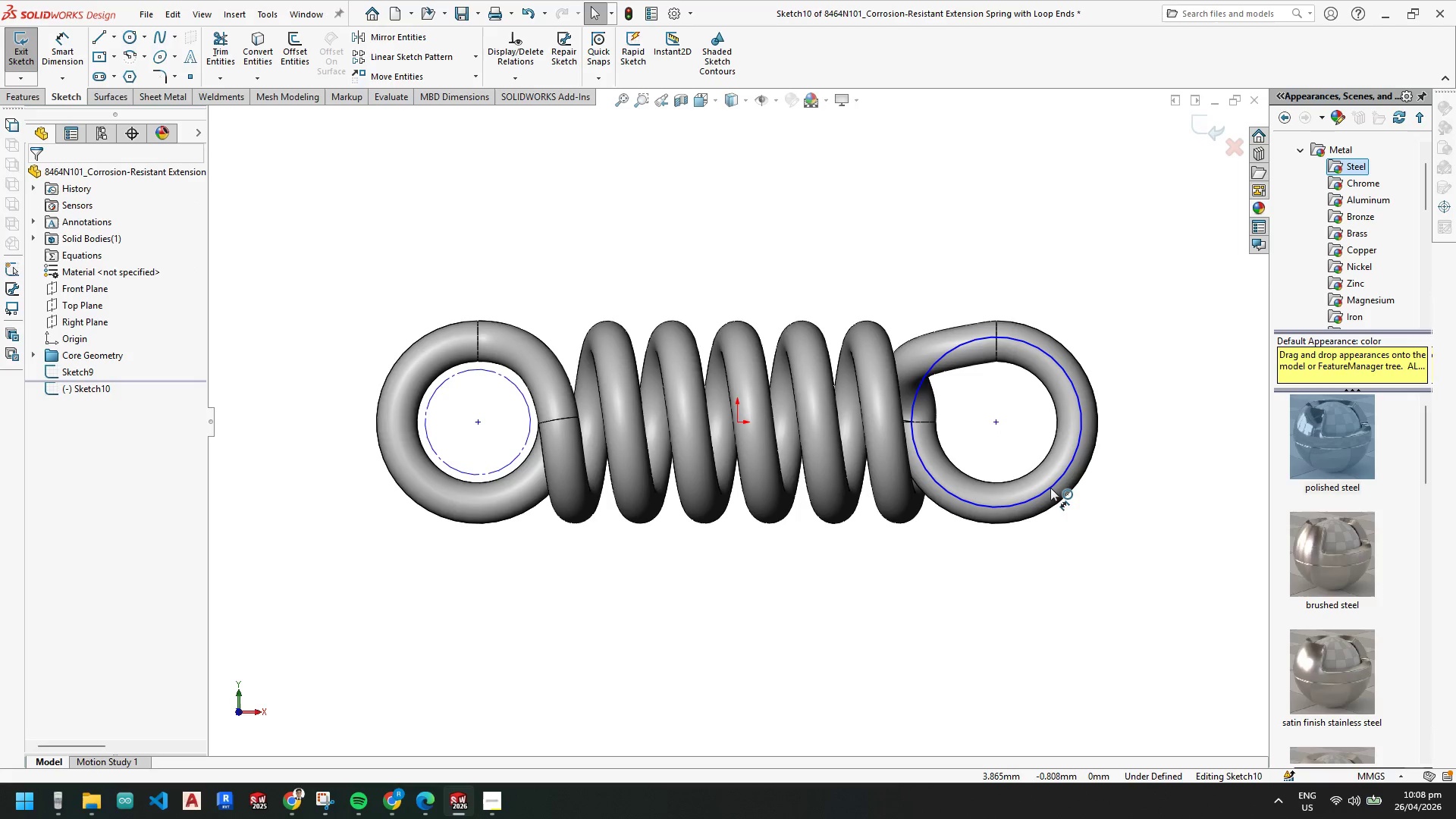 
left_click([1050, 488])
 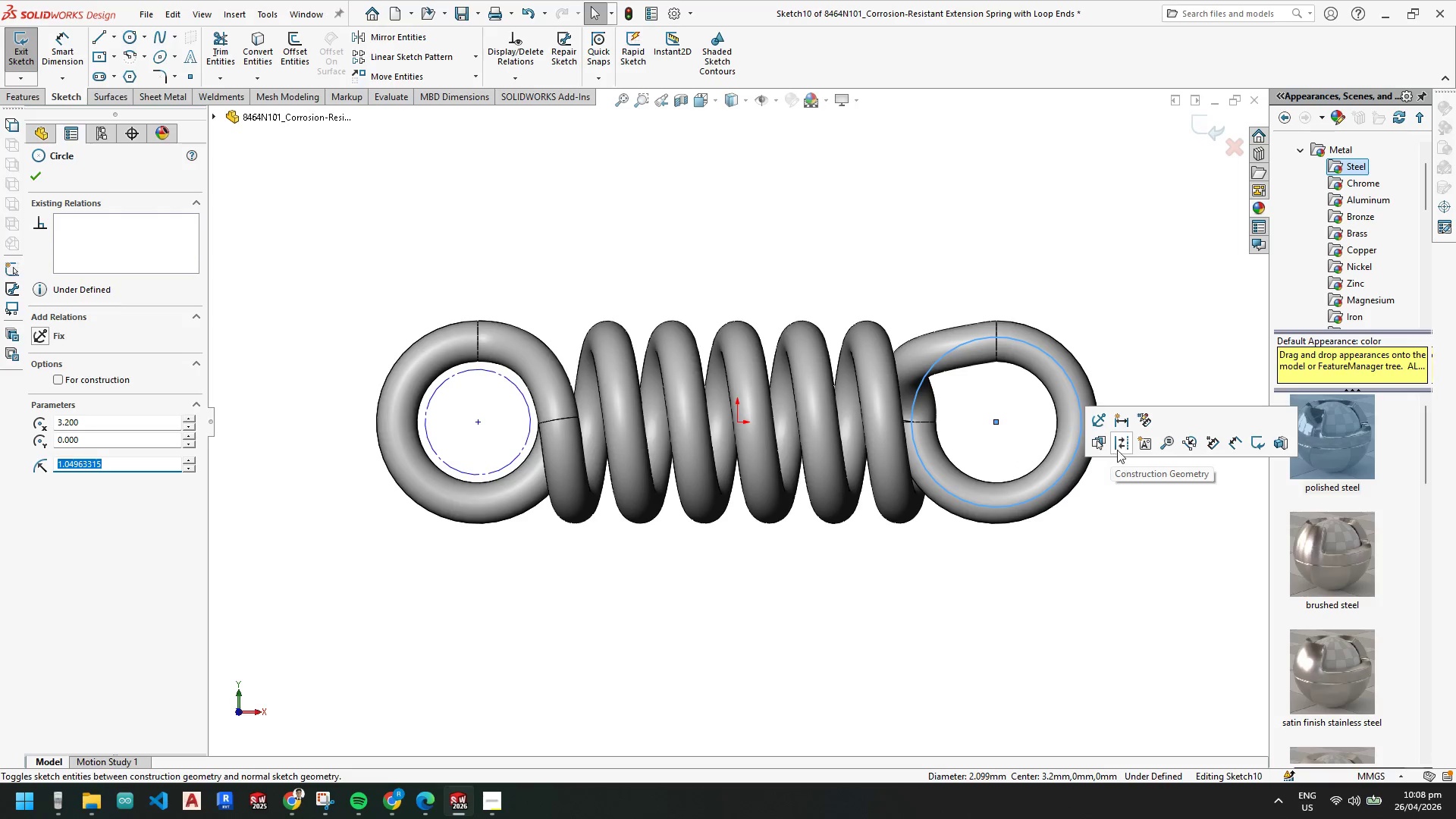 
key(Escape)
 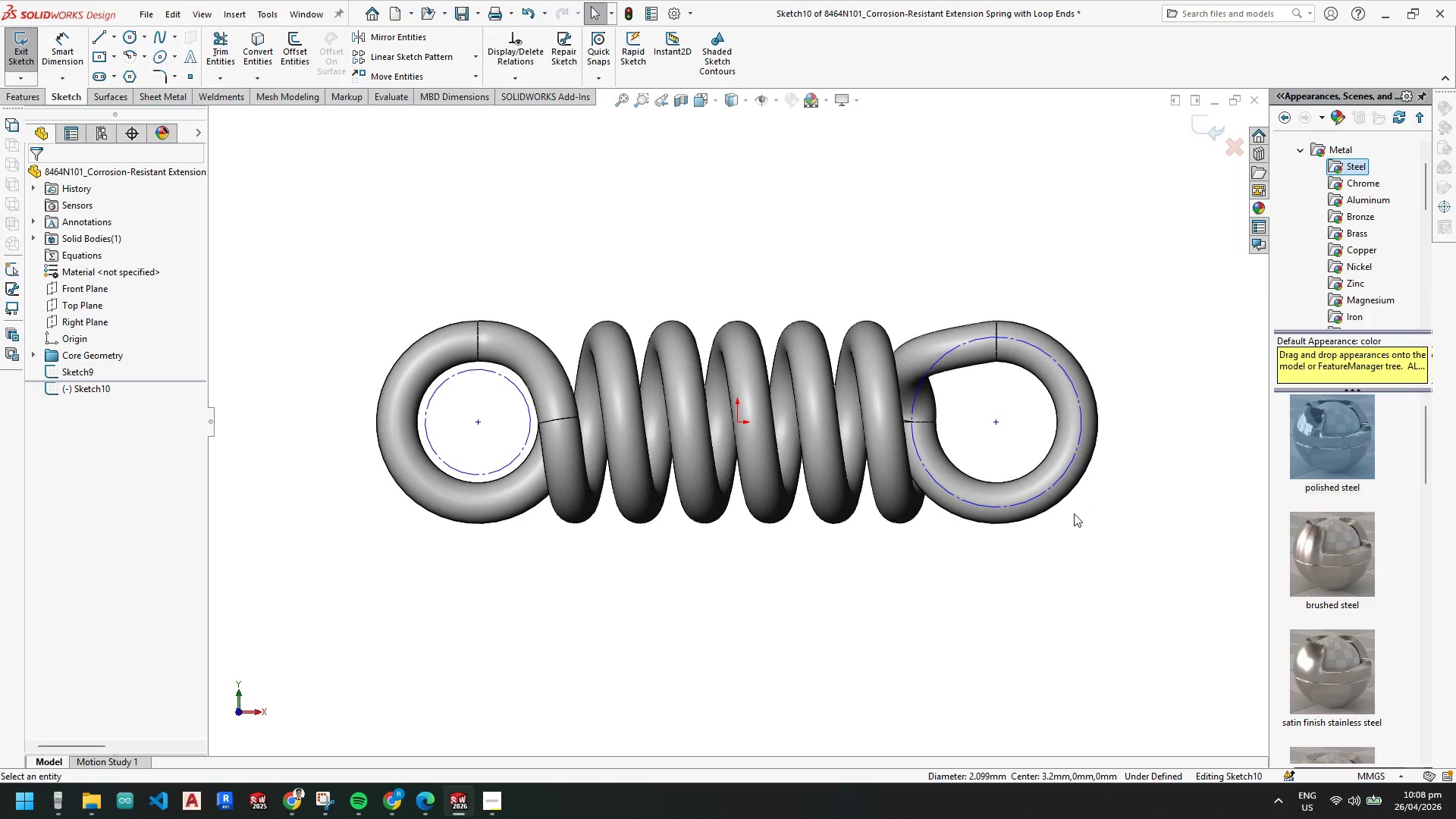 
key(Escape)
 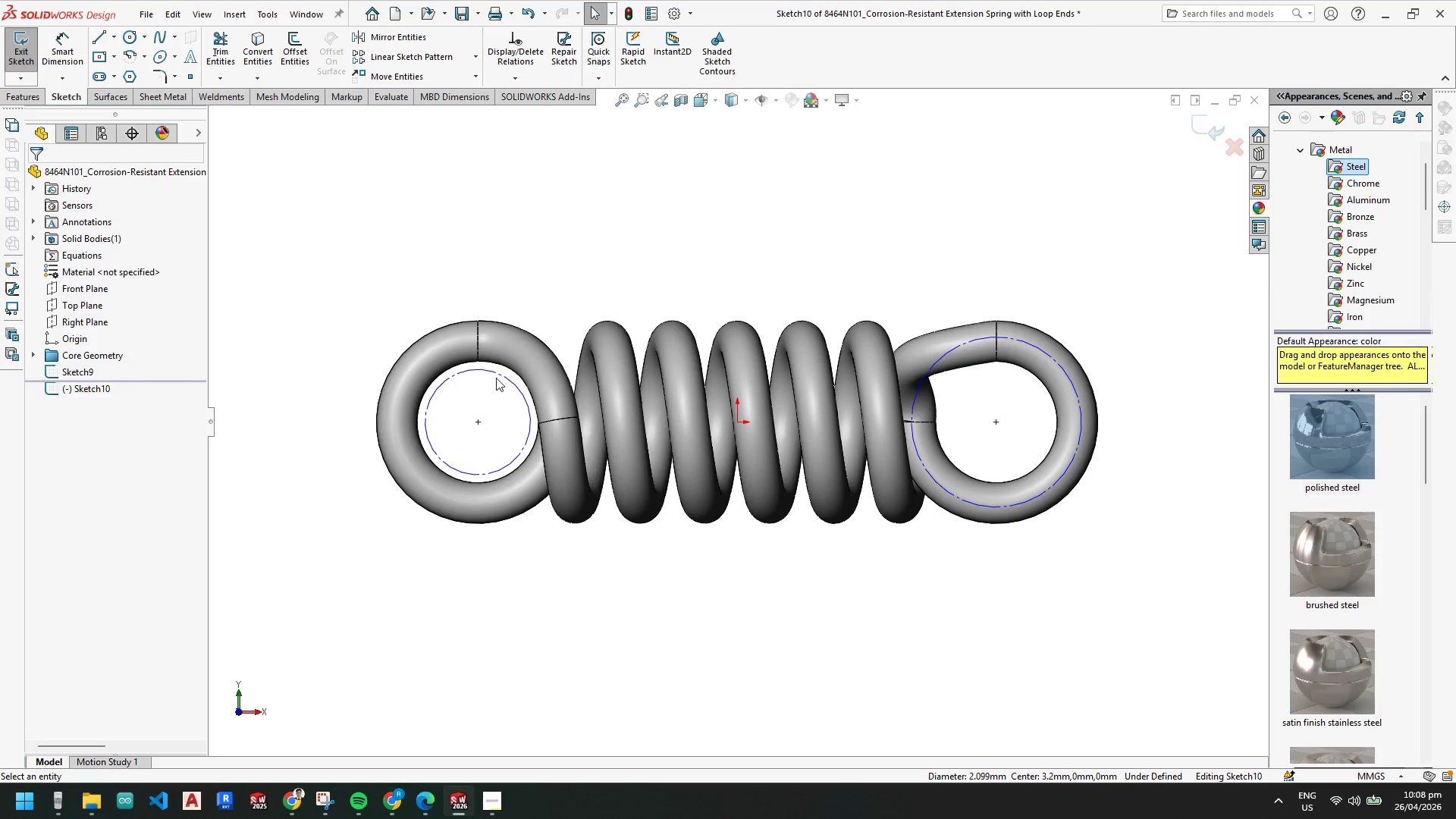 
left_click_drag(start_coordinate=[495, 372], to_coordinate=[497, 343])
 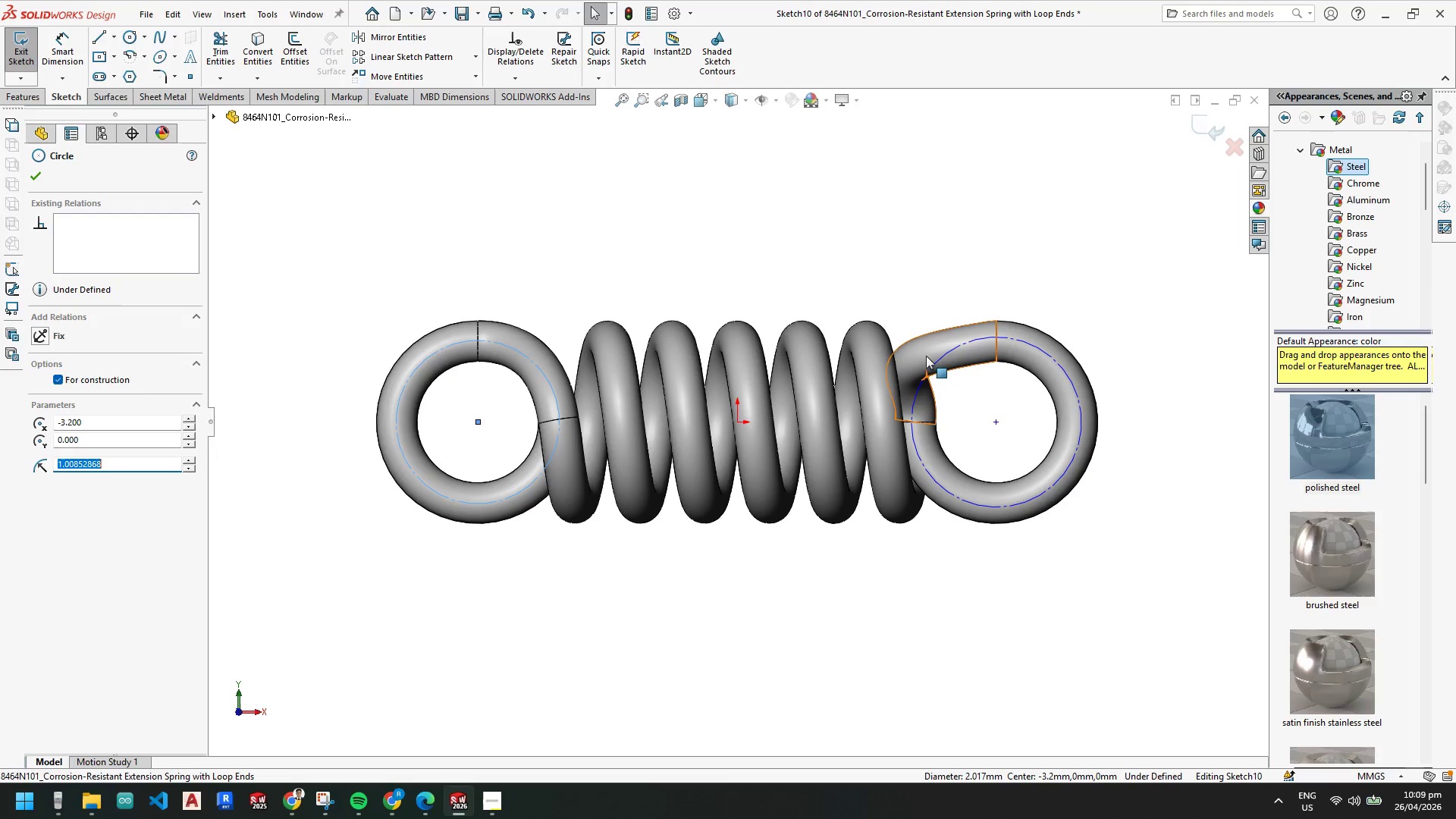 
hold_key(key=ControlLeft, duration=0.55)
 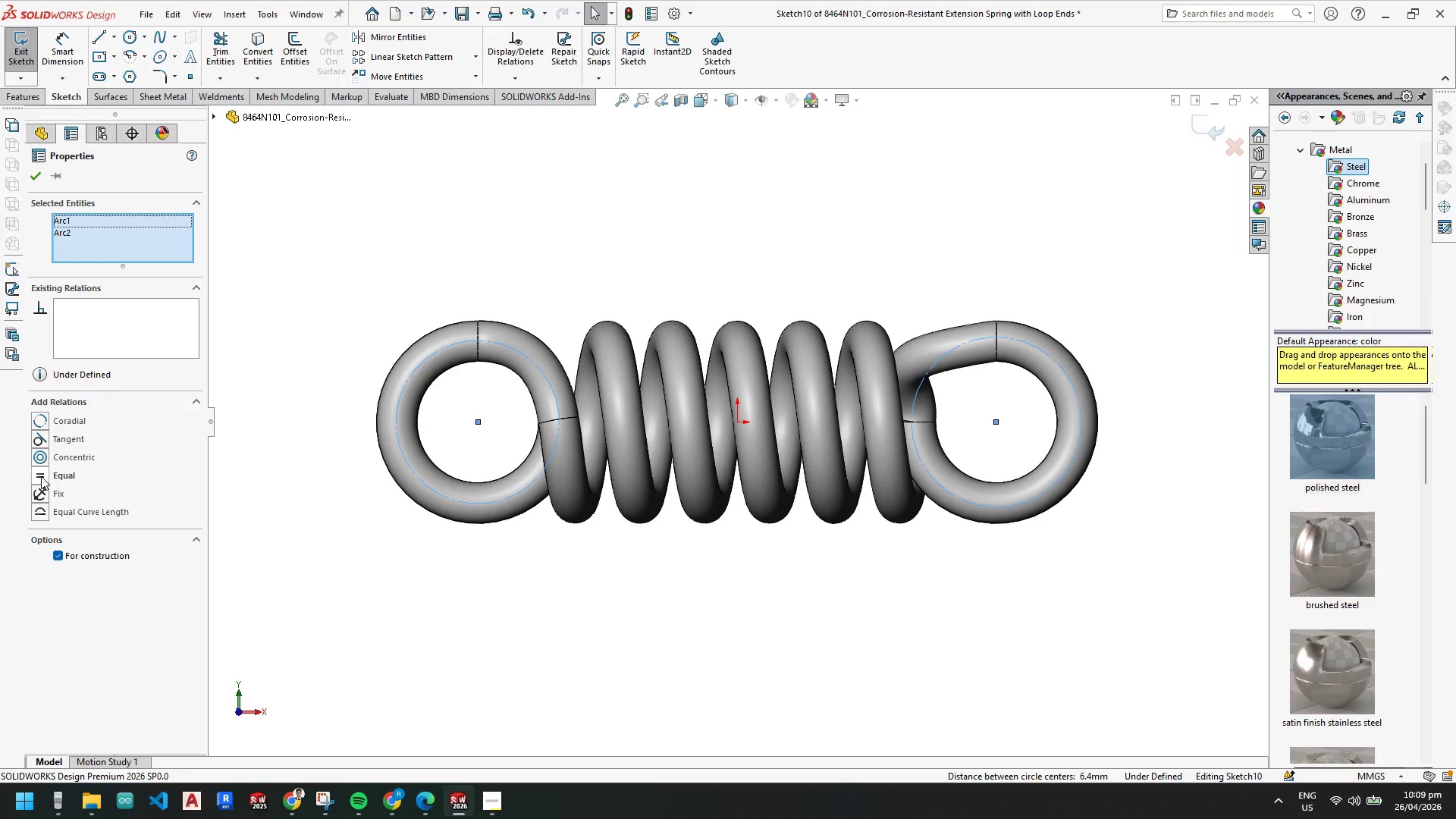 
key(Escape)
 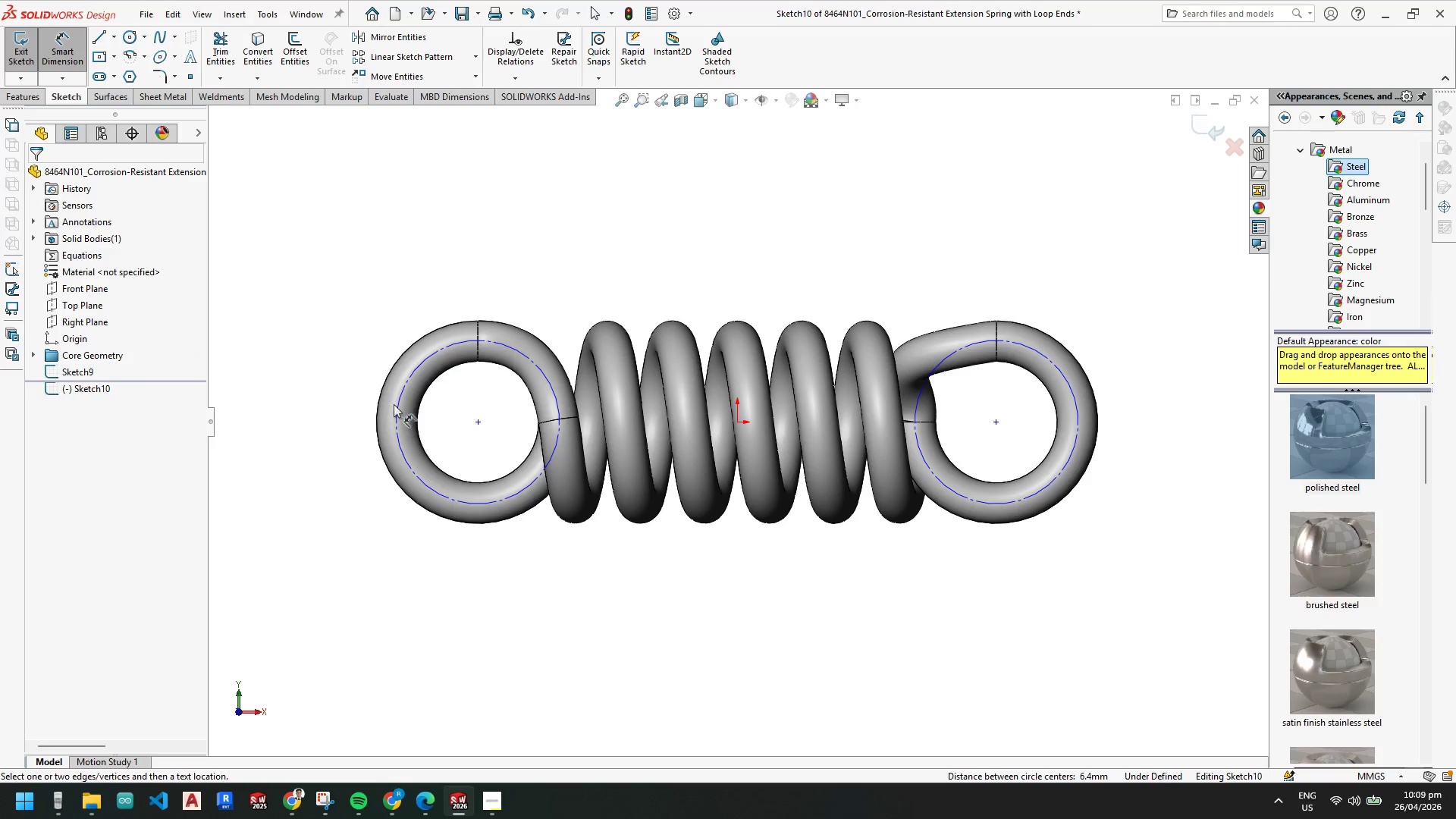 
left_click_drag(start_coordinate=[395, 406], to_coordinate=[389, 407])
 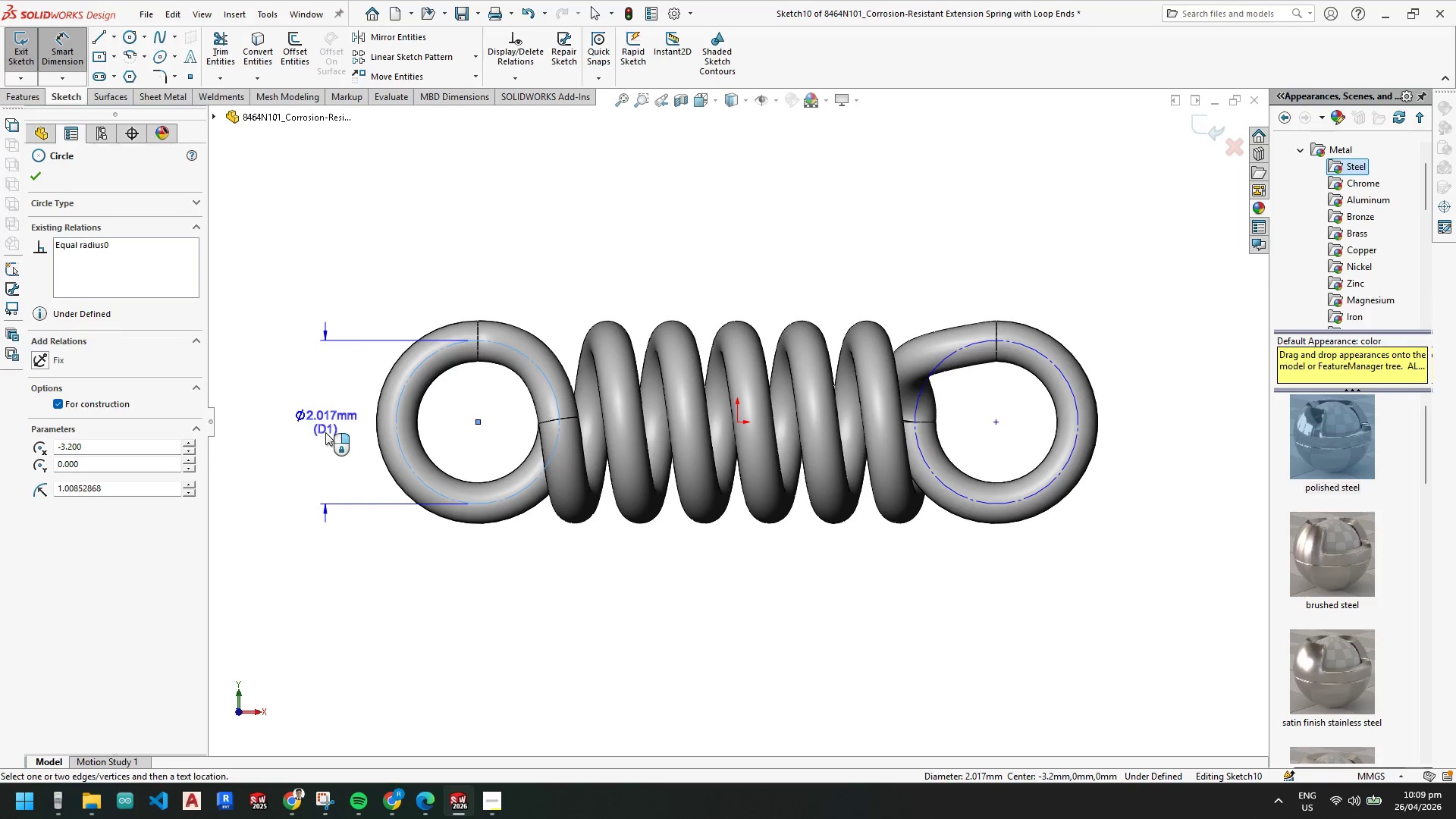 
left_click([325, 432])
 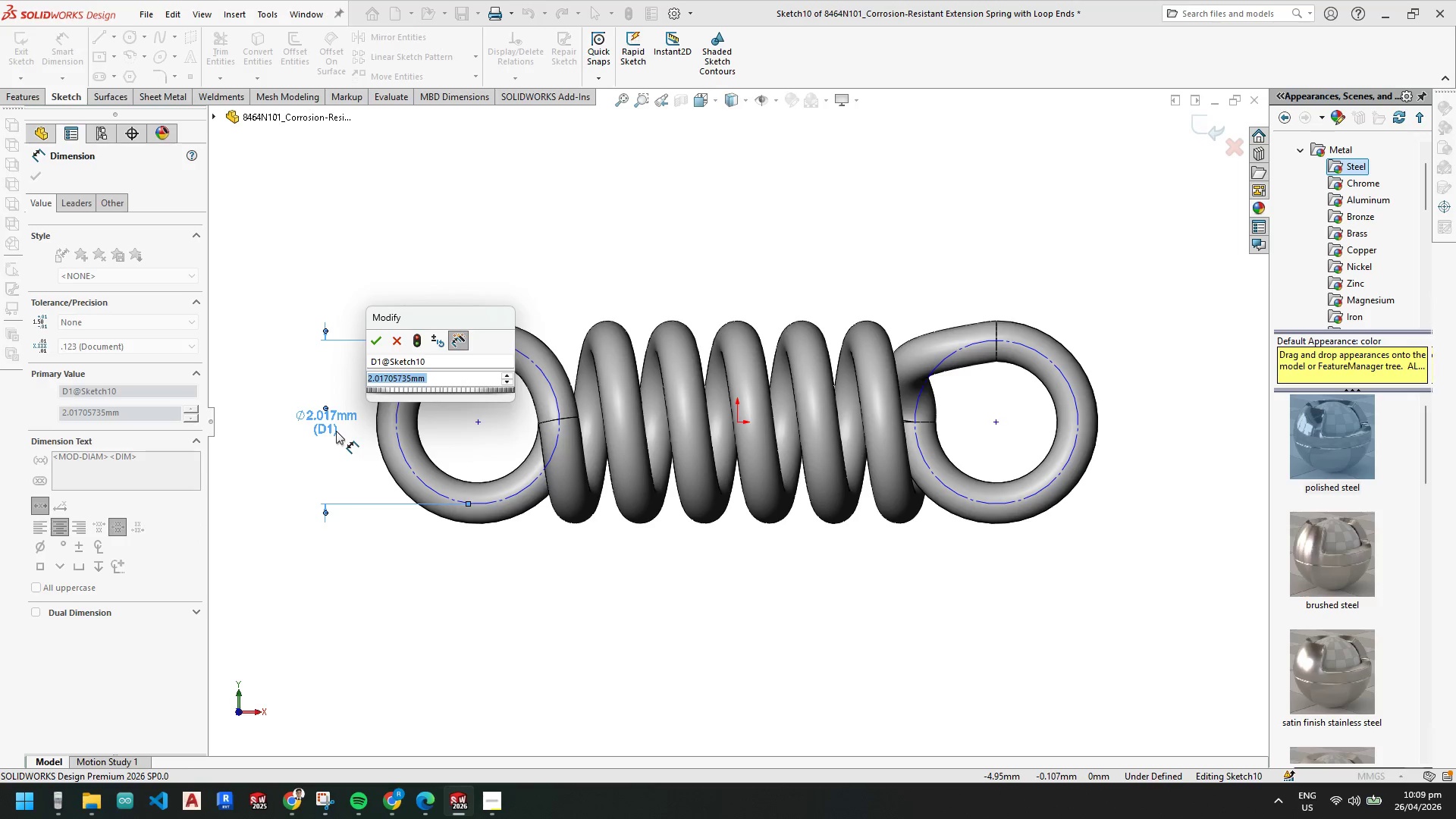 
key(Numpad2)
 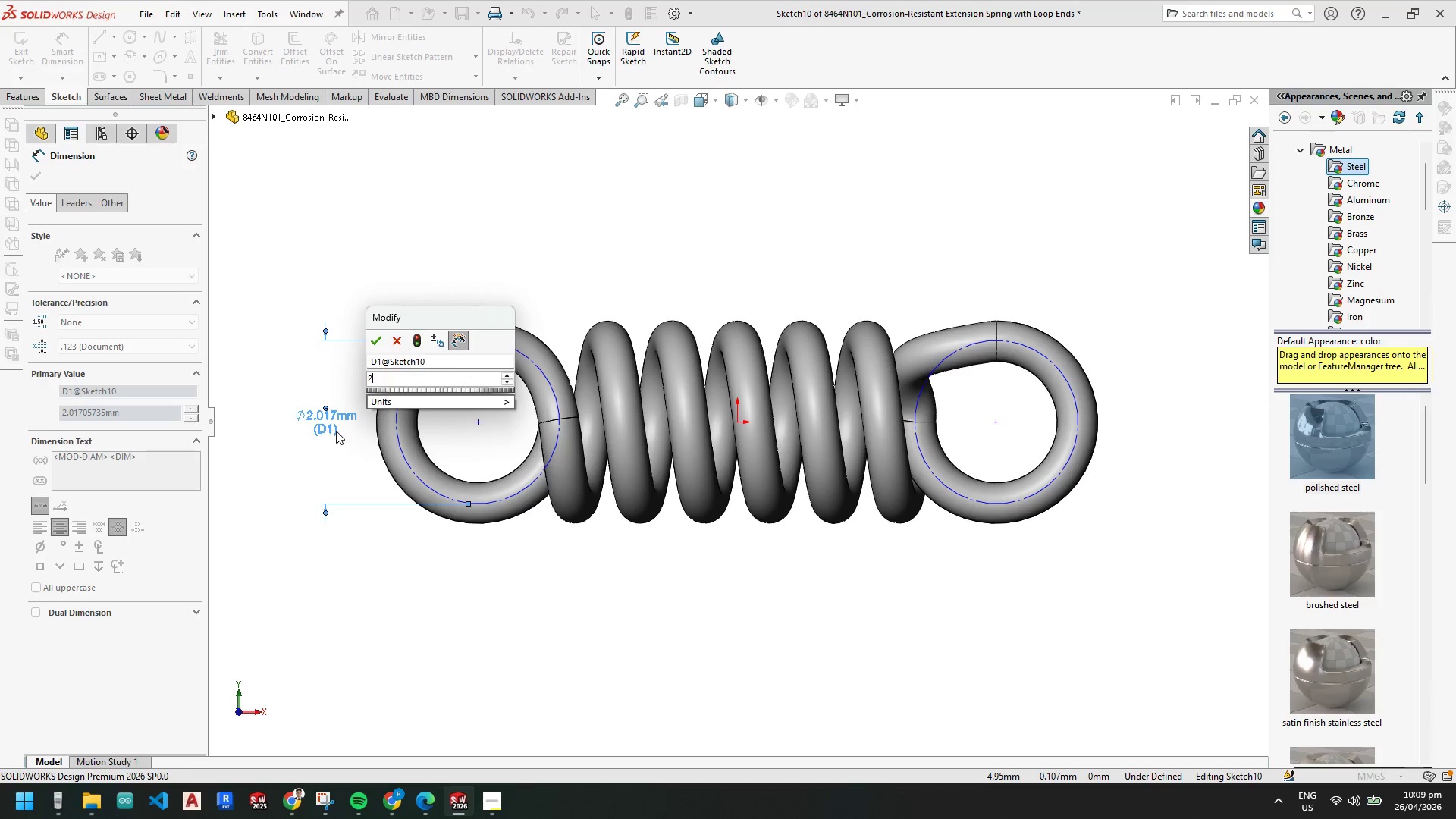 
key(NumpadEnter)
 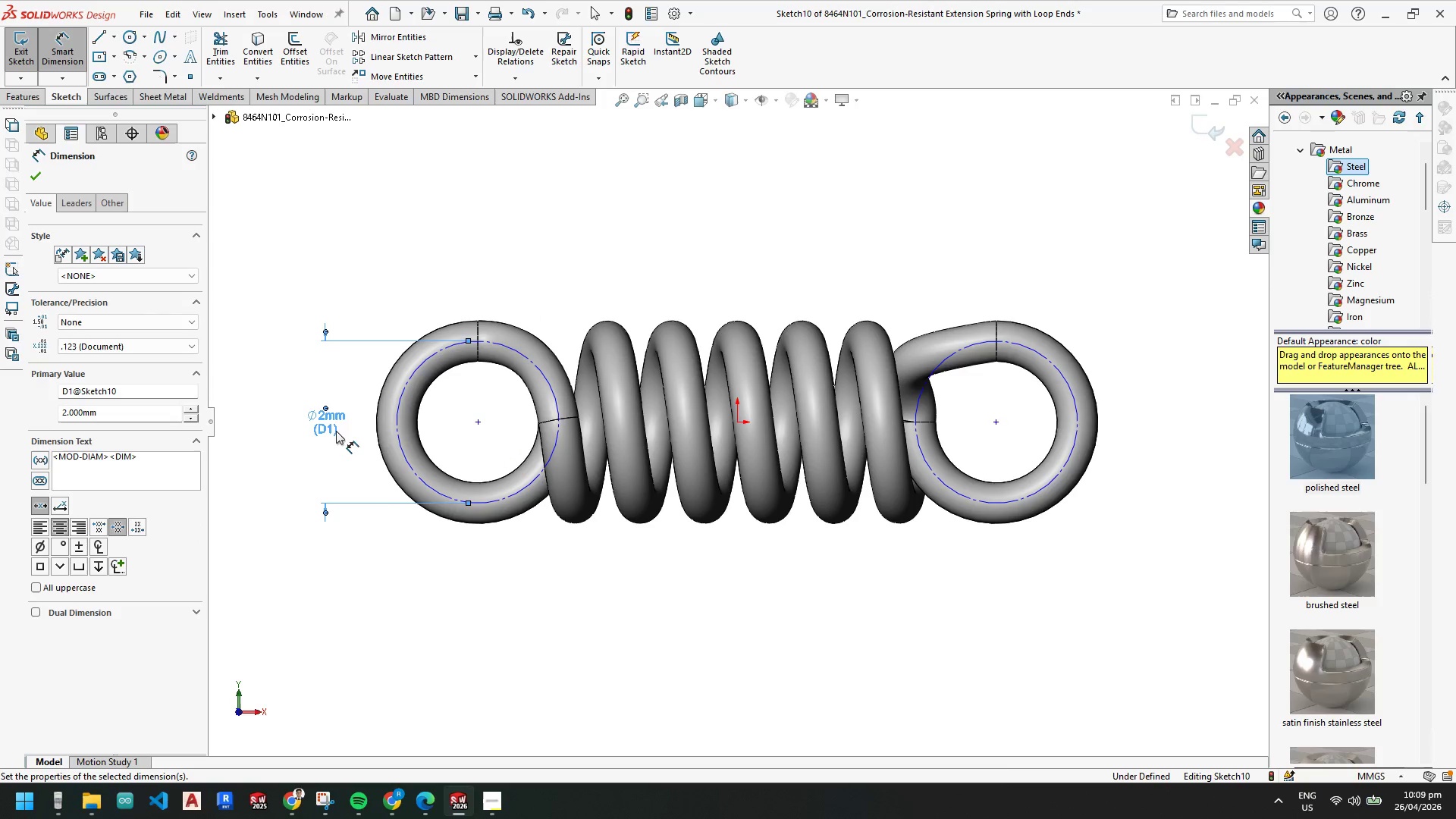 
key(Escape)
 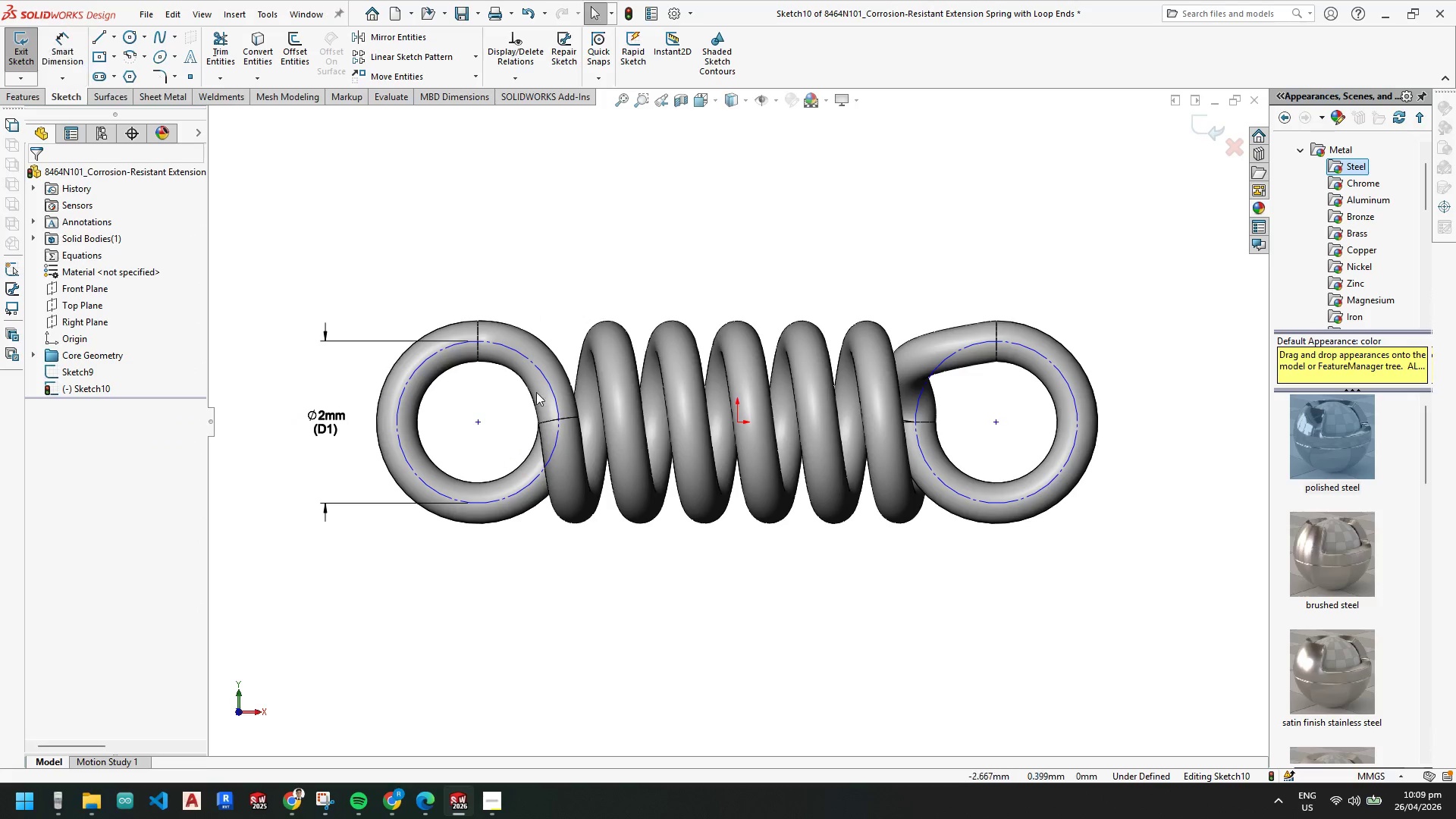 
key(Escape)
 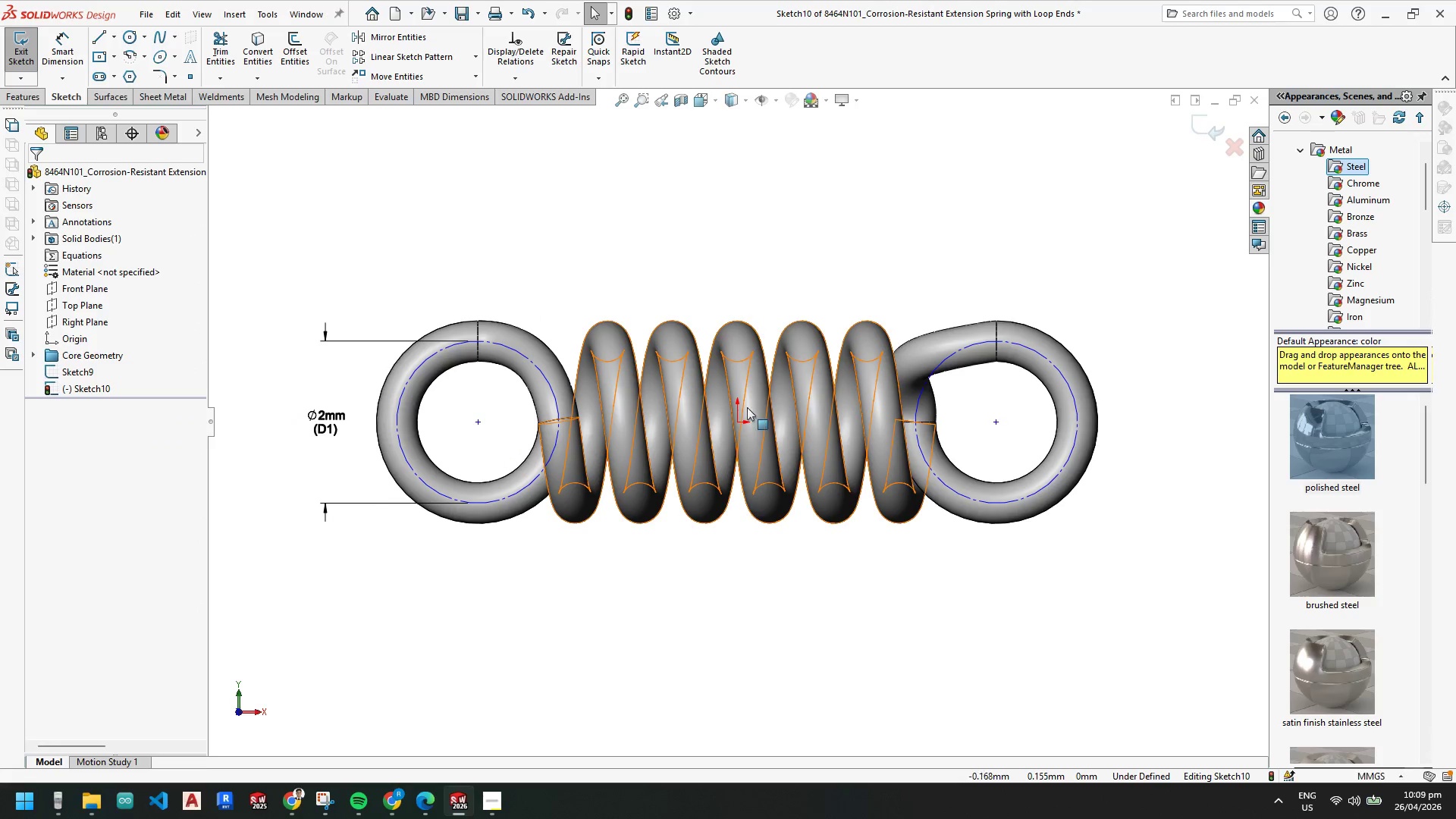 
key(Escape)
 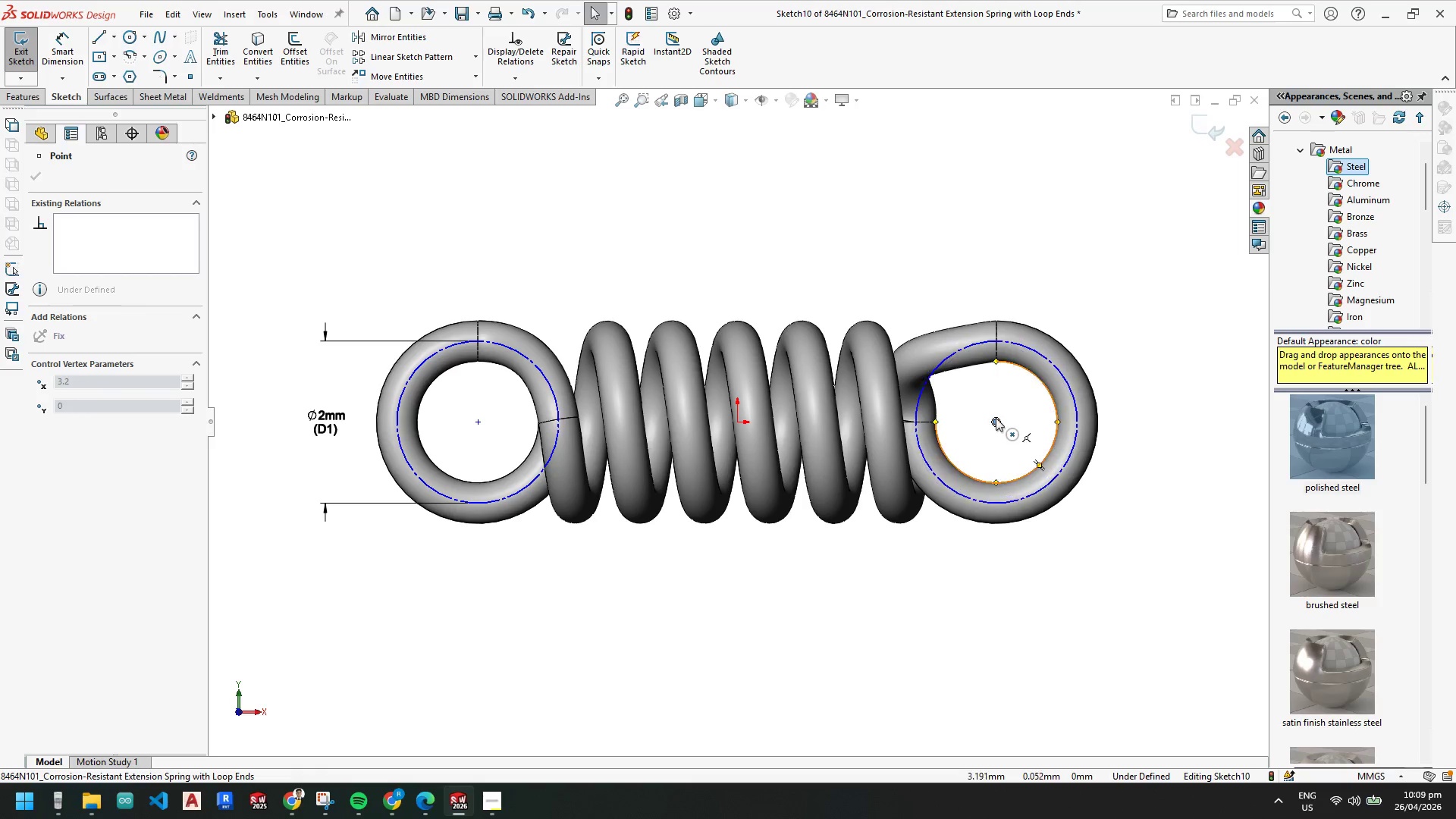 
key(Escape)
 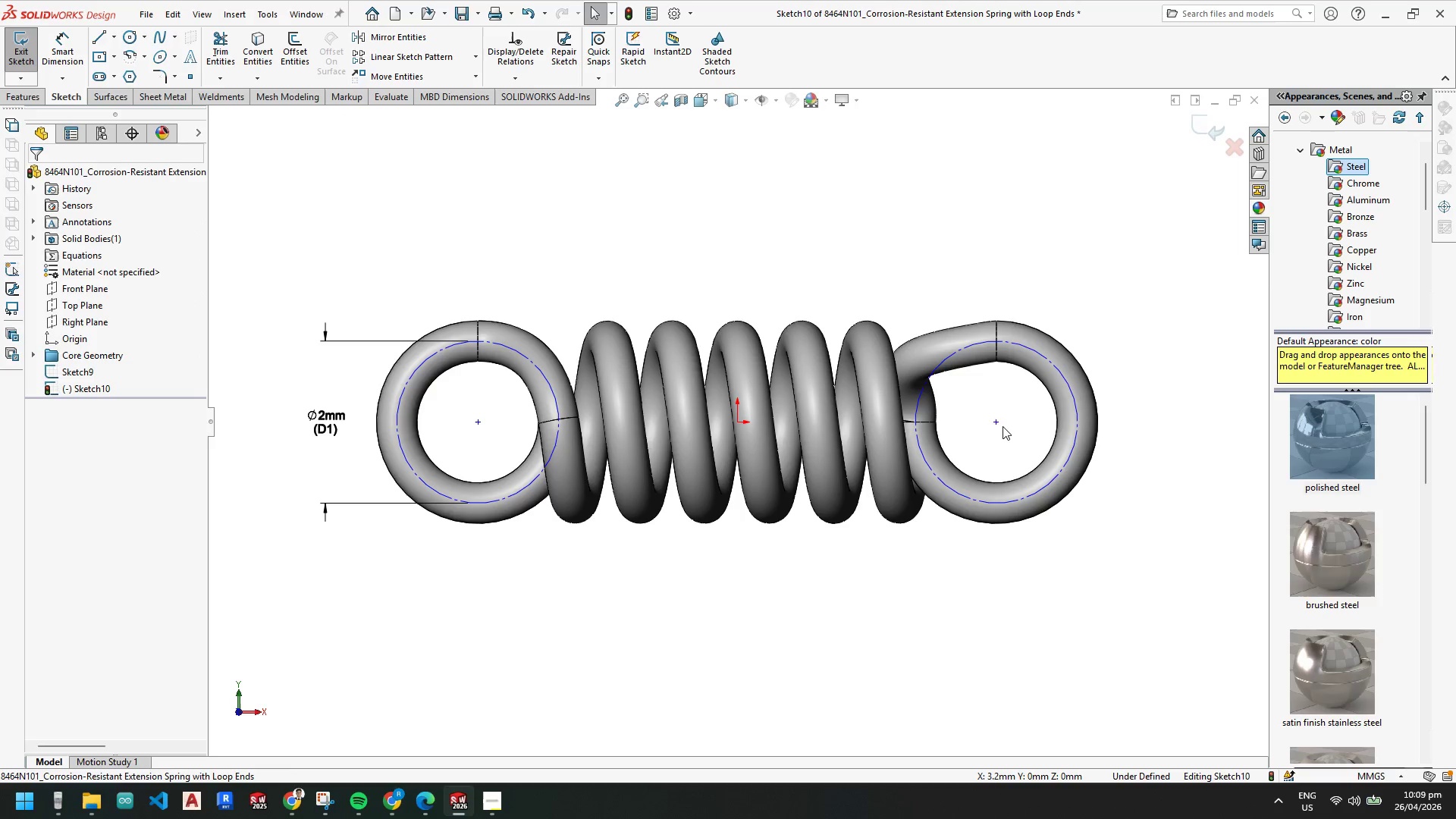 
key(Escape)
 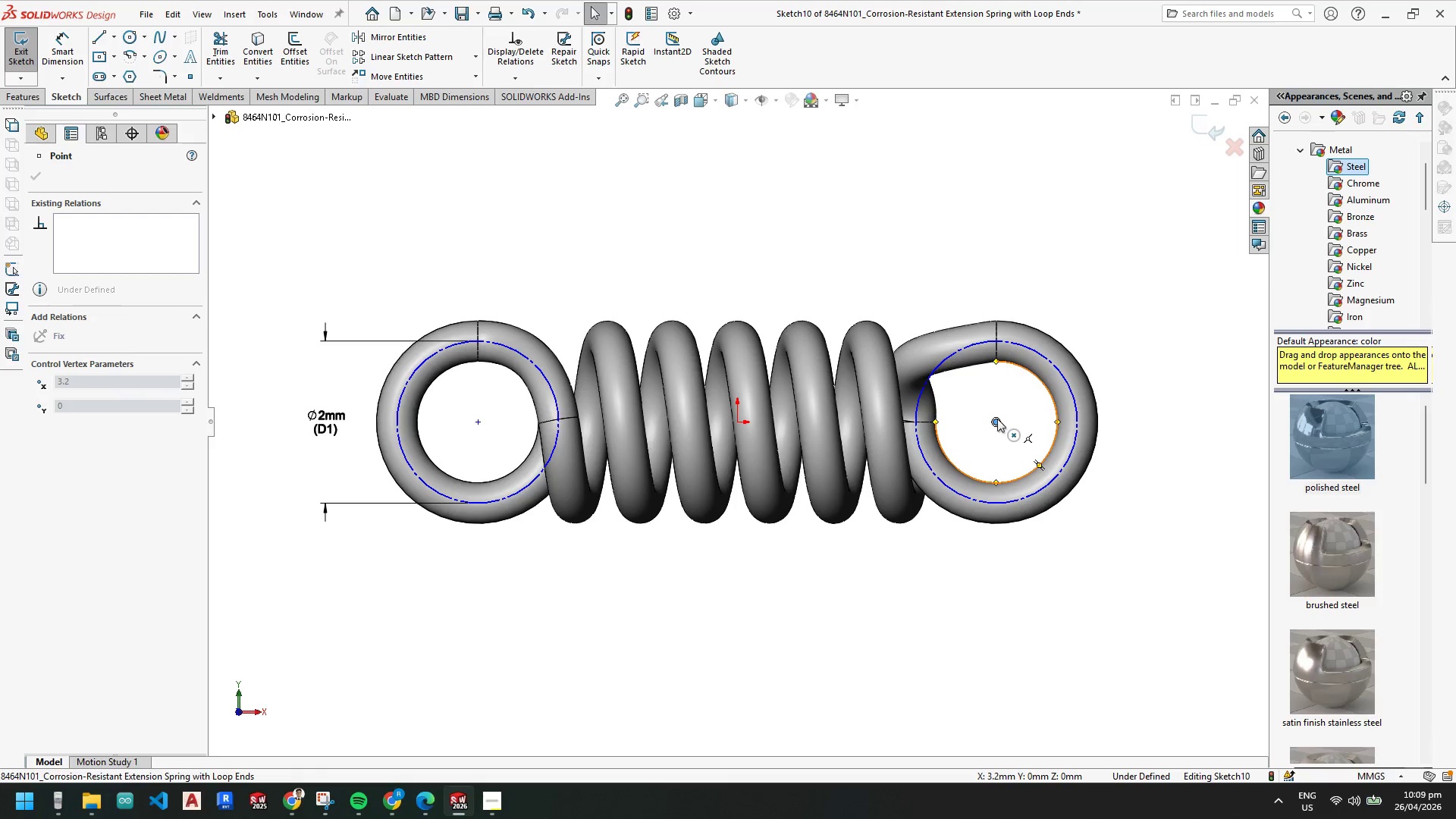 
scroll: coordinate [999, 416], scroll_direction: down, amount: 2.0
 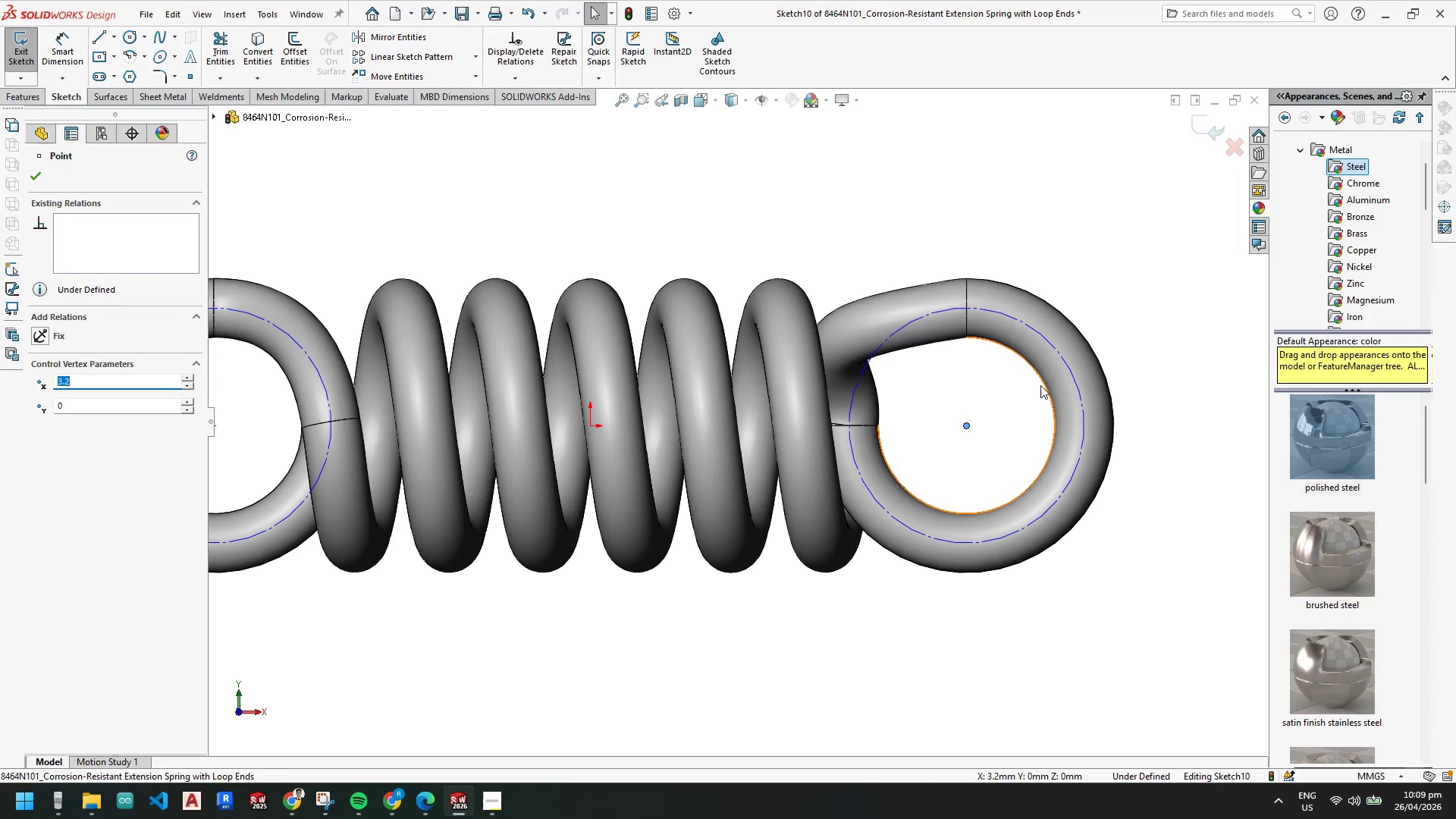 
hold_key(key=ControlLeft, duration=0.64)
left_click([1043, 389])
 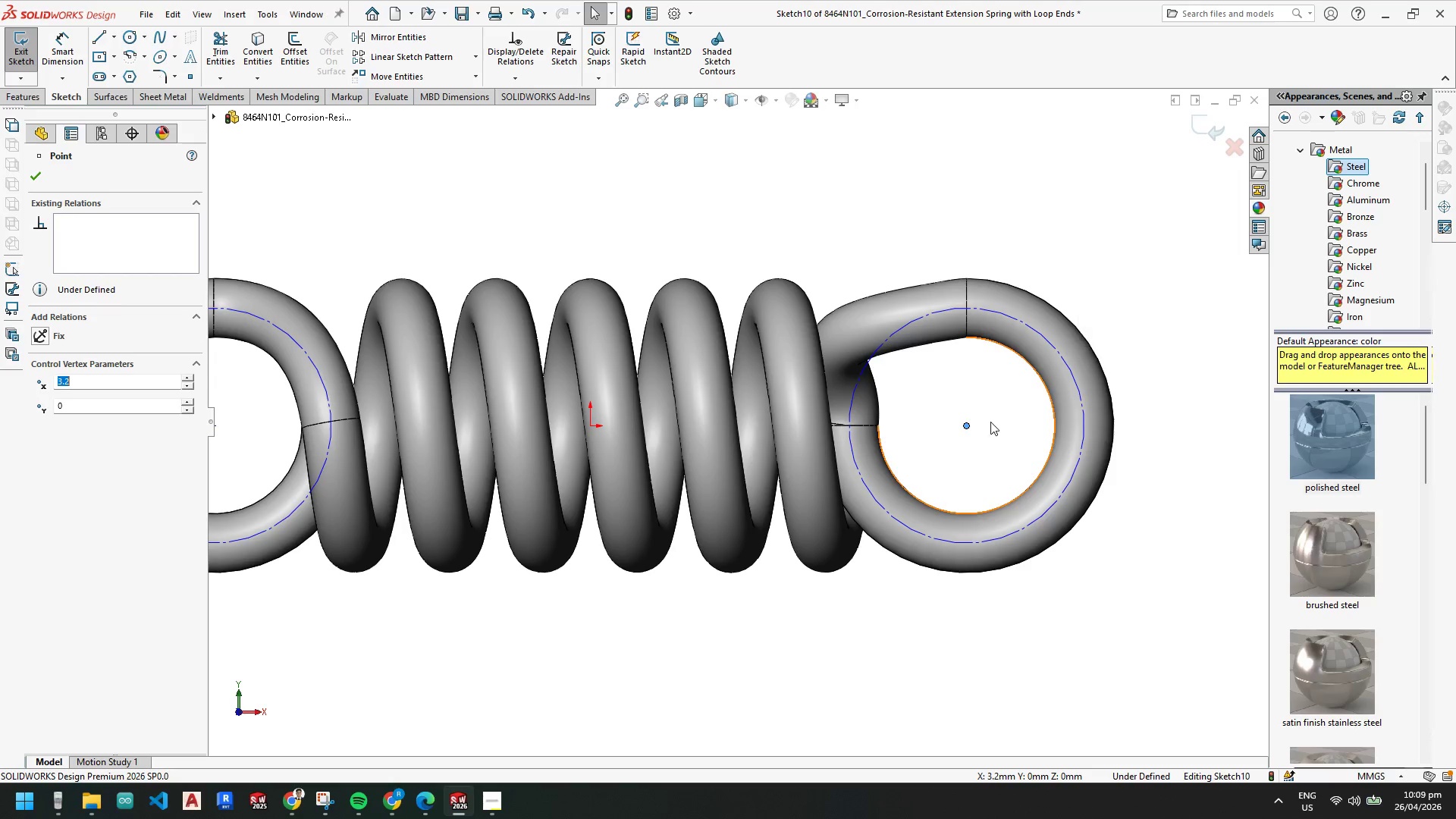 
key(Escape)
 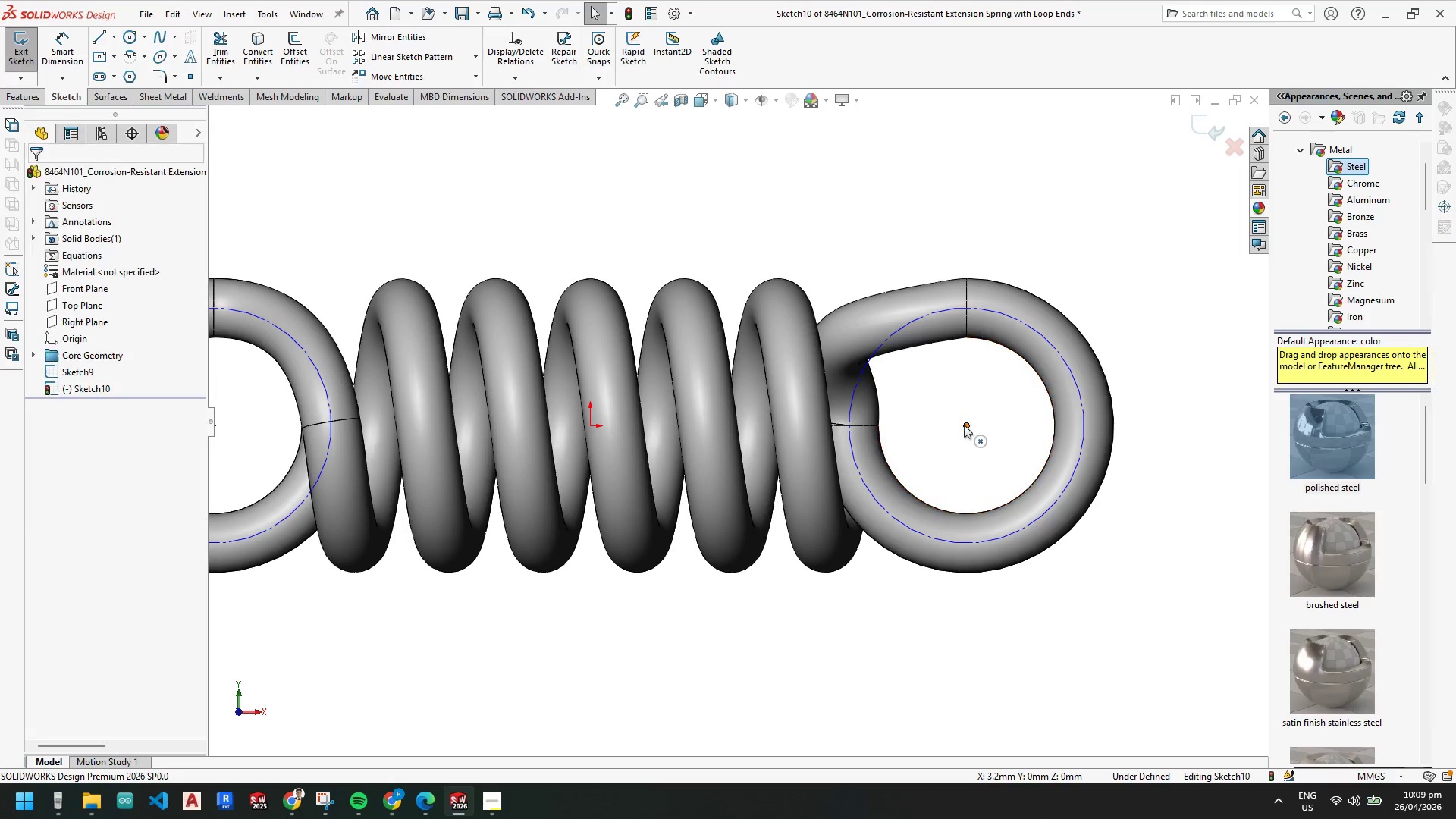 
left_click_drag(start_coordinate=[964, 425], to_coordinate=[1044, 570])
 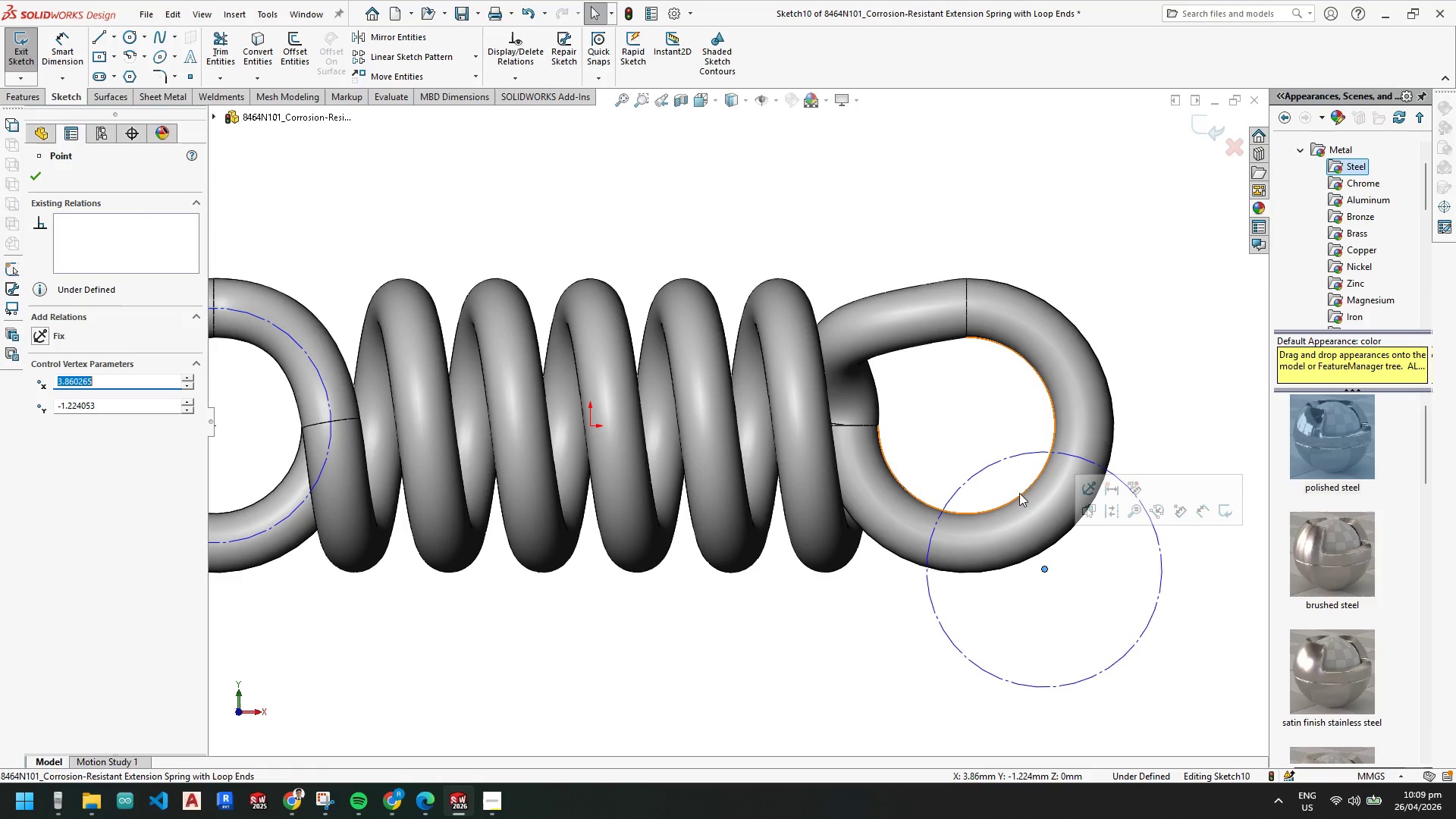 
hold_key(key=ControlLeft, duration=0.56)
 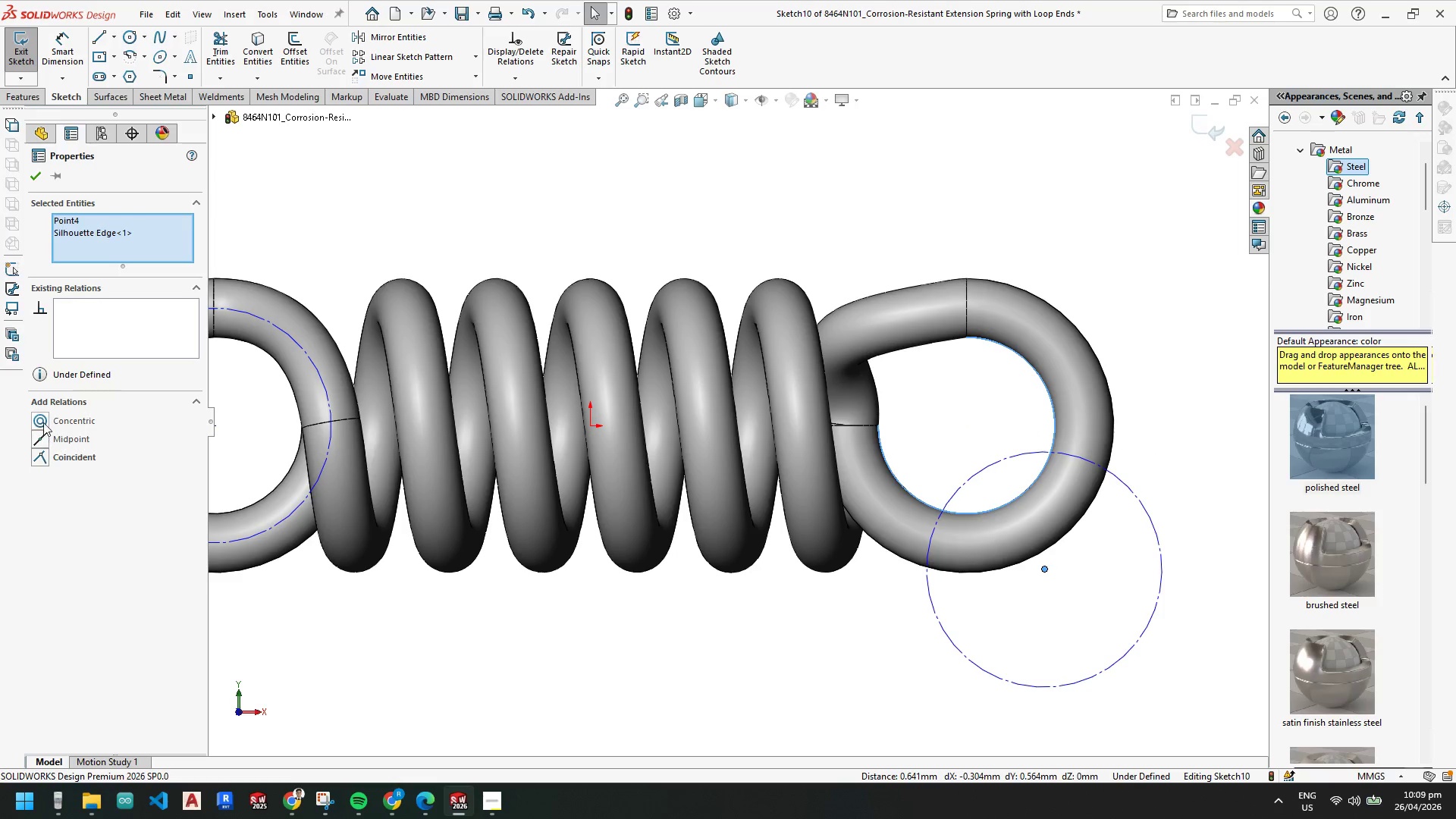 
left_click([42, 417])
 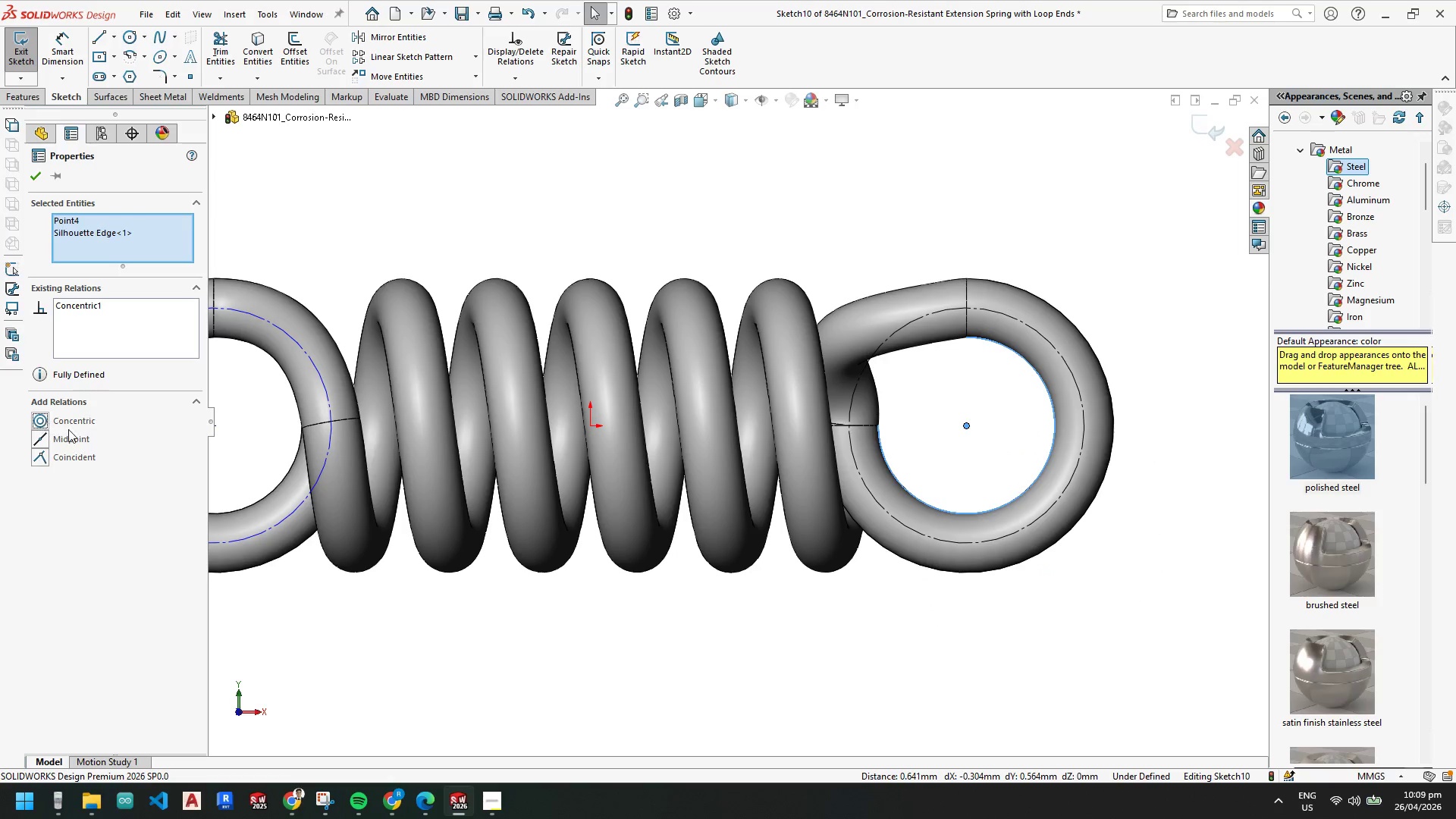 
key(Escape)
 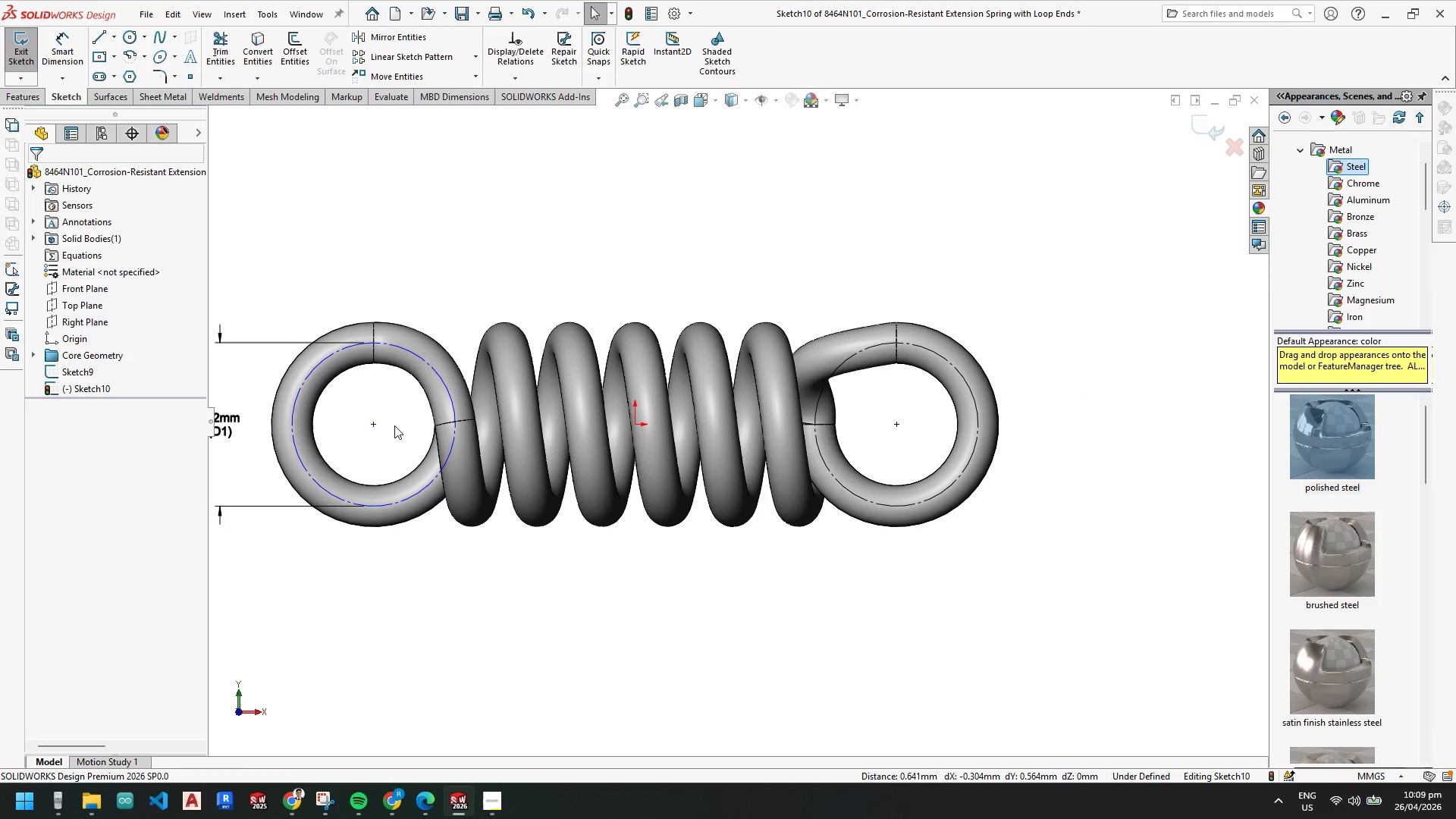 
key(Escape)
 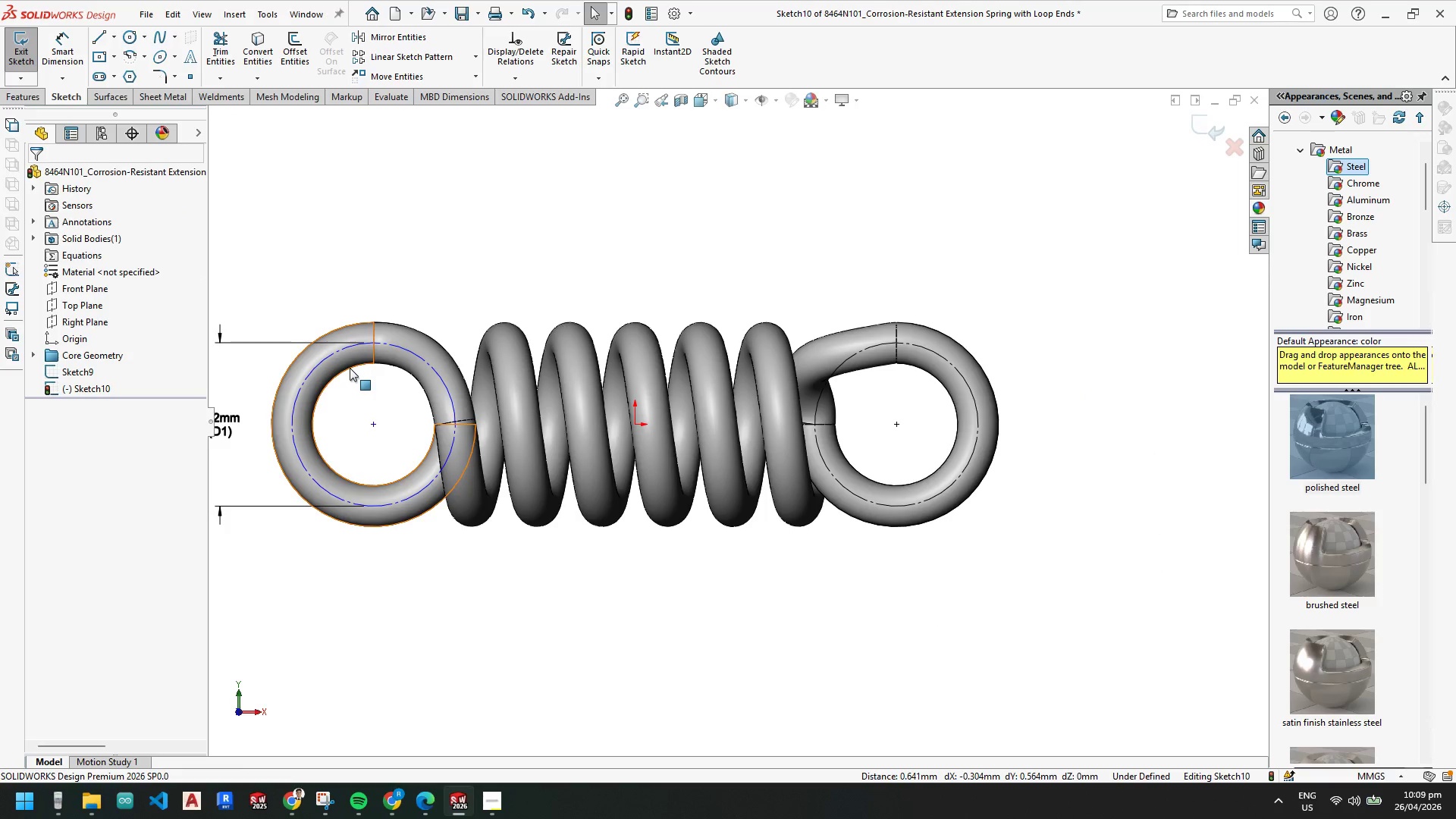 
scroll: coordinate [181, 397], scroll_direction: none, amount: 0.0
 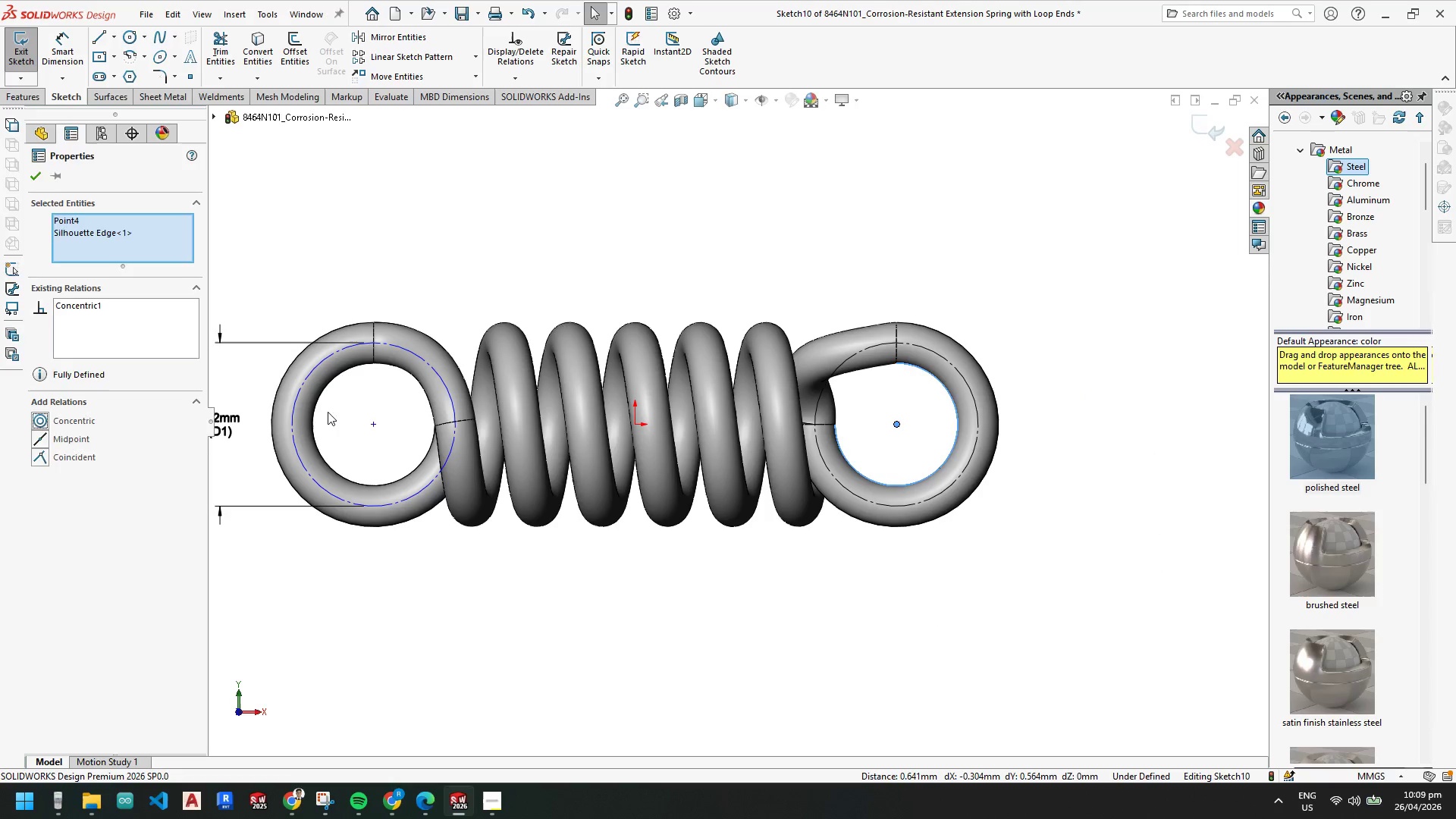 
hold_key(key=ControlLeft, duration=0.61)
left_click([373, 425])
 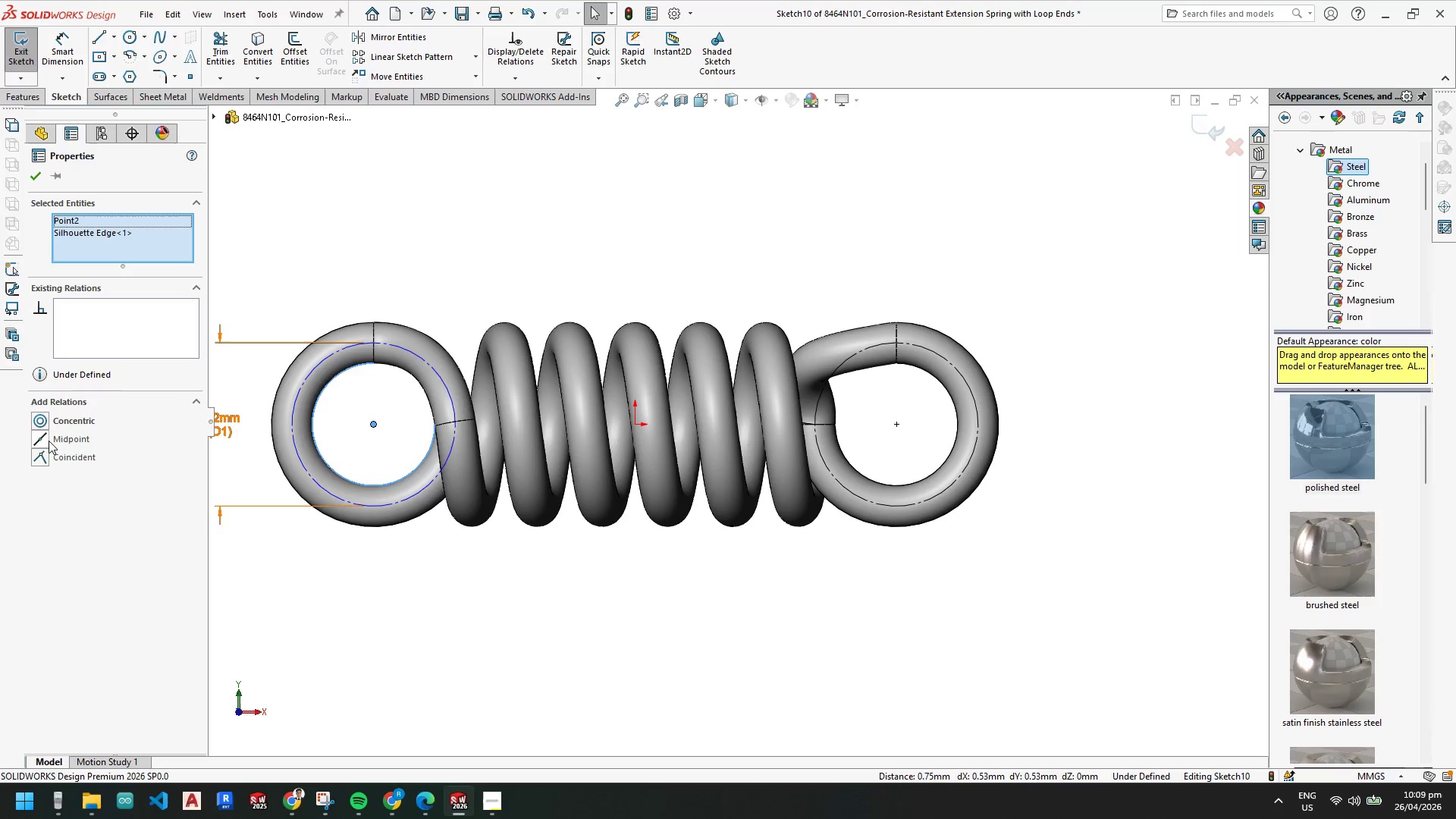 
left_click([41, 422])
 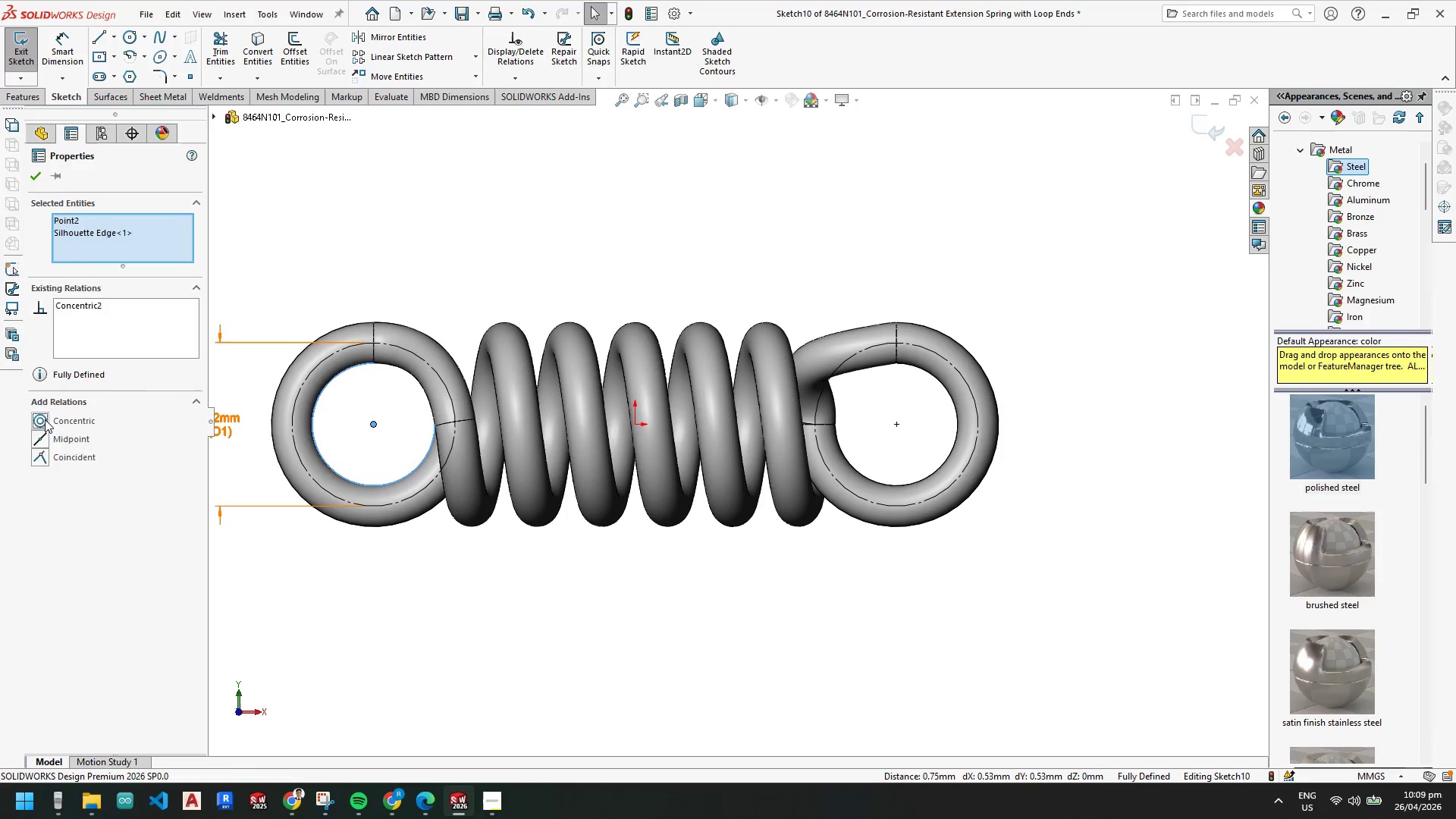 
key(Escape)
 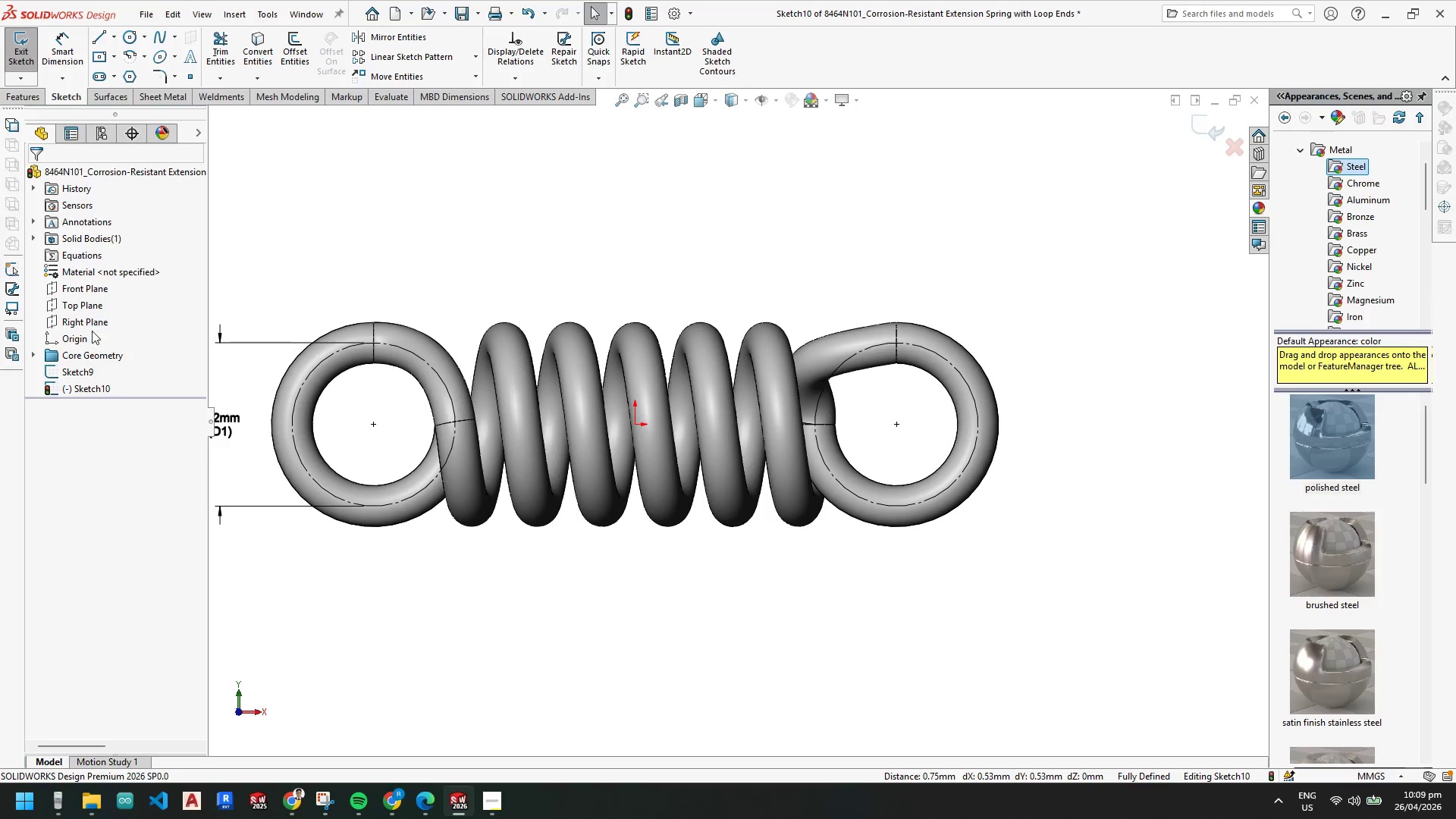 
key(Escape)
 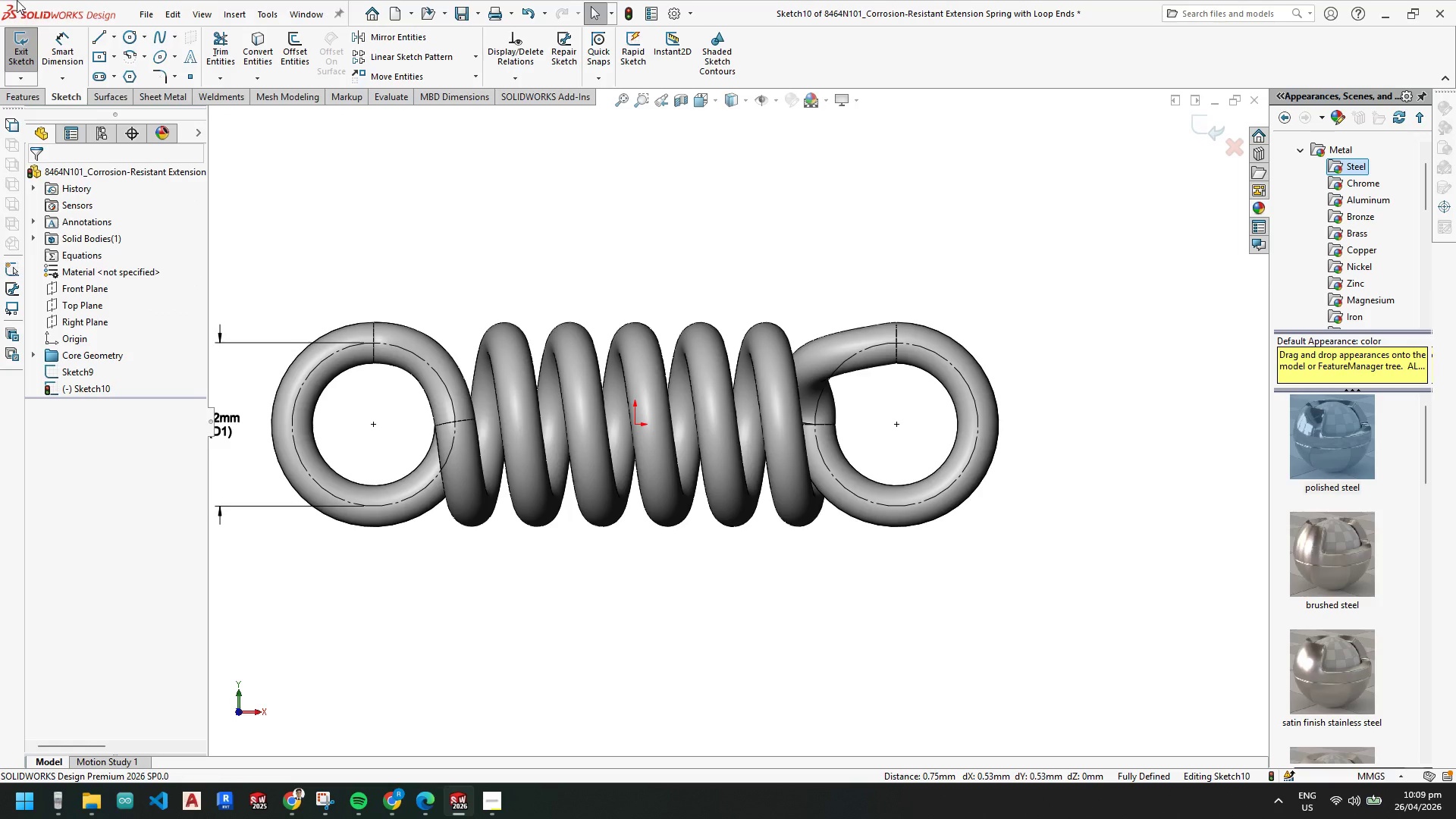 
key(Escape)
 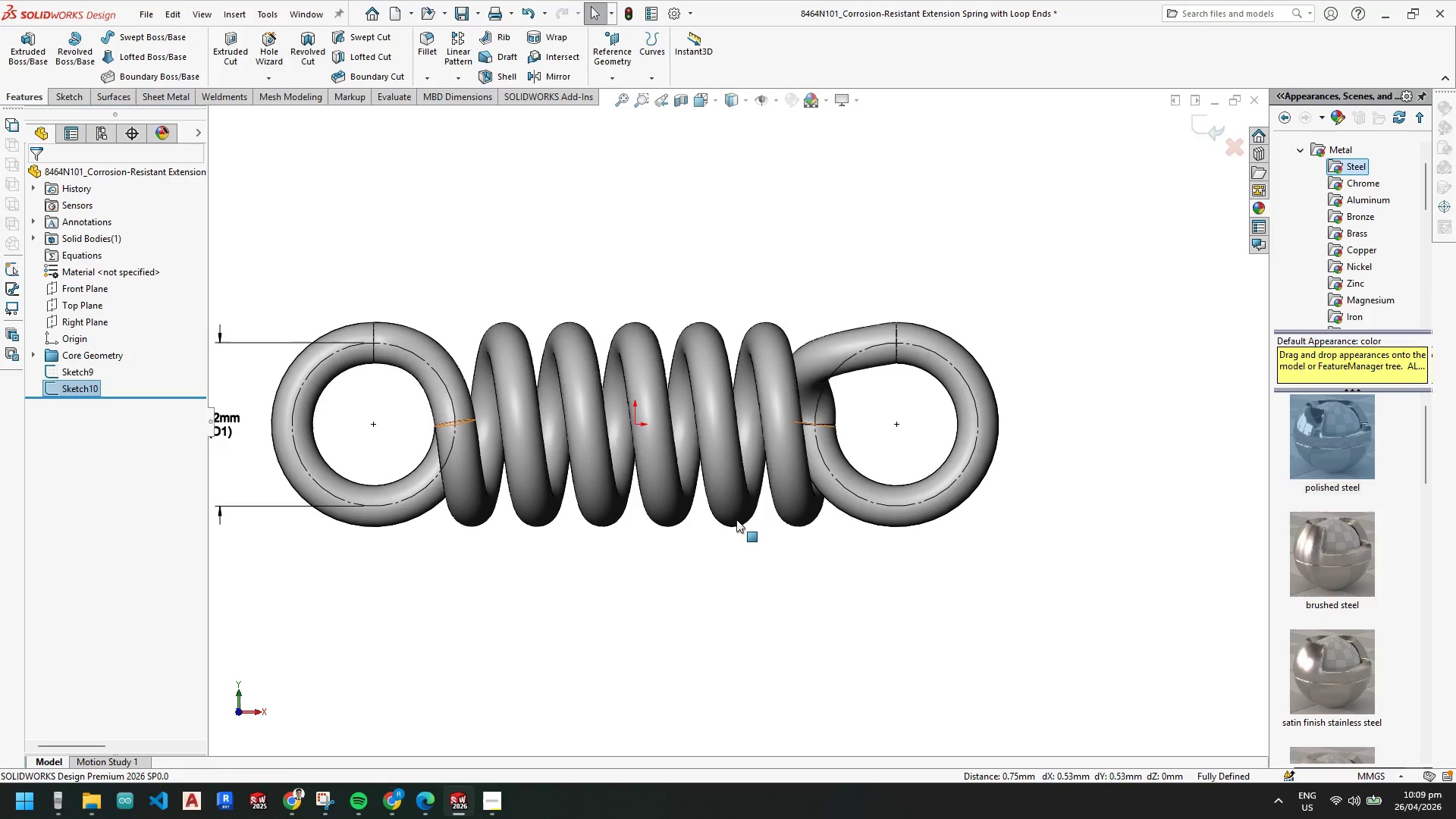 
key(Control+S)
 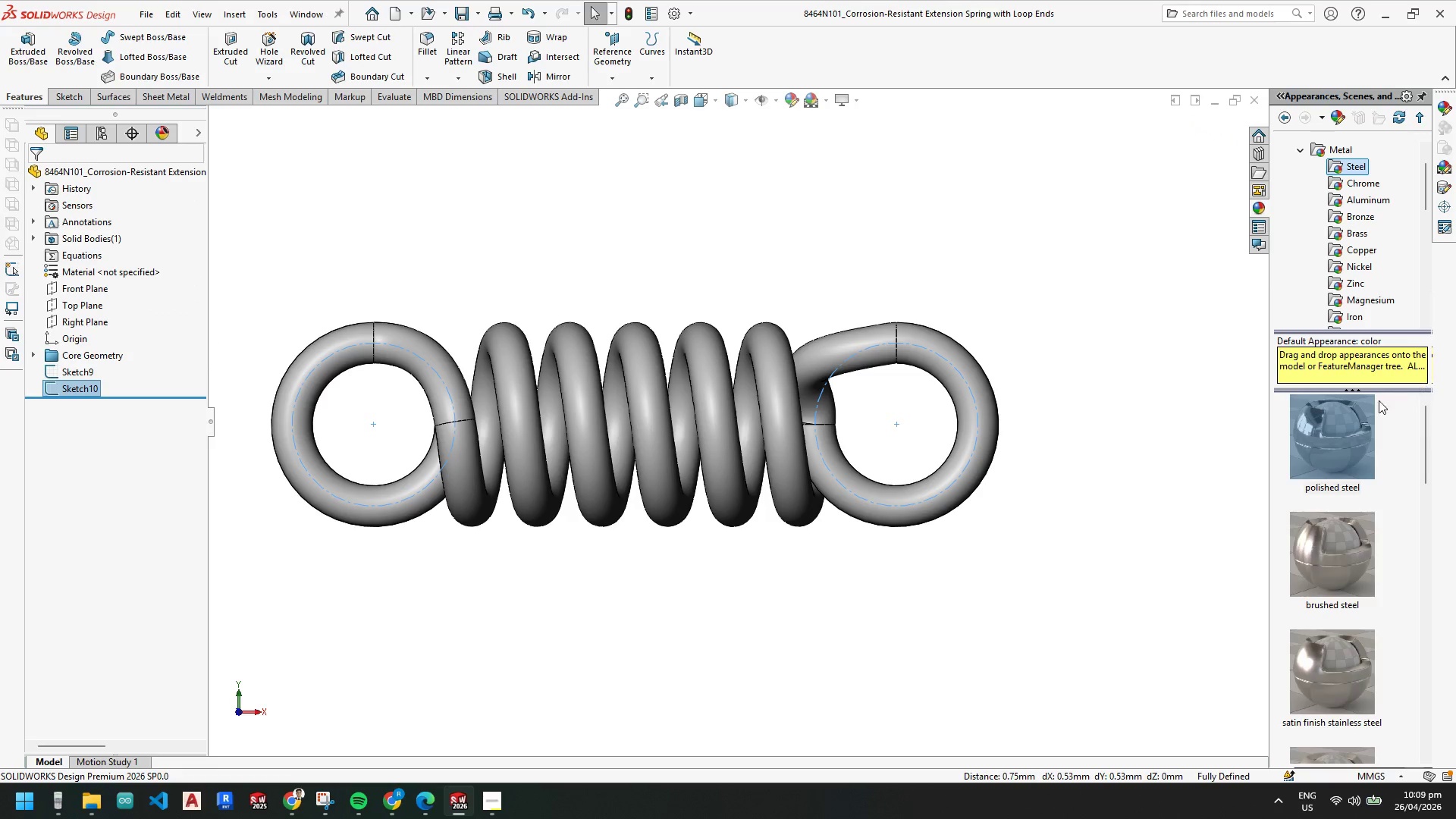 
left_click_drag(start_coordinate=[1334, 463], to_coordinate=[949, 370])
 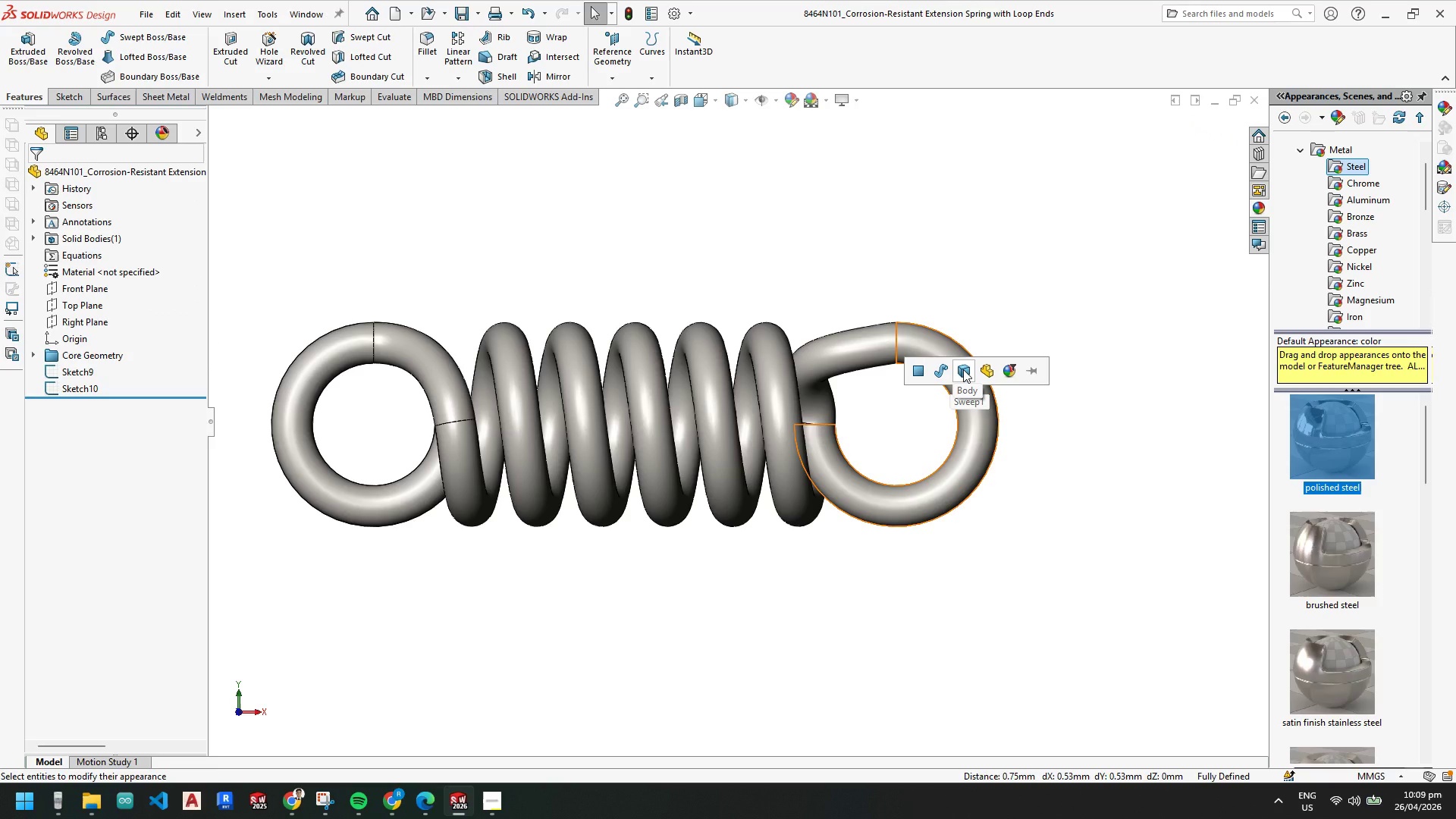 
left_click([963, 369])
 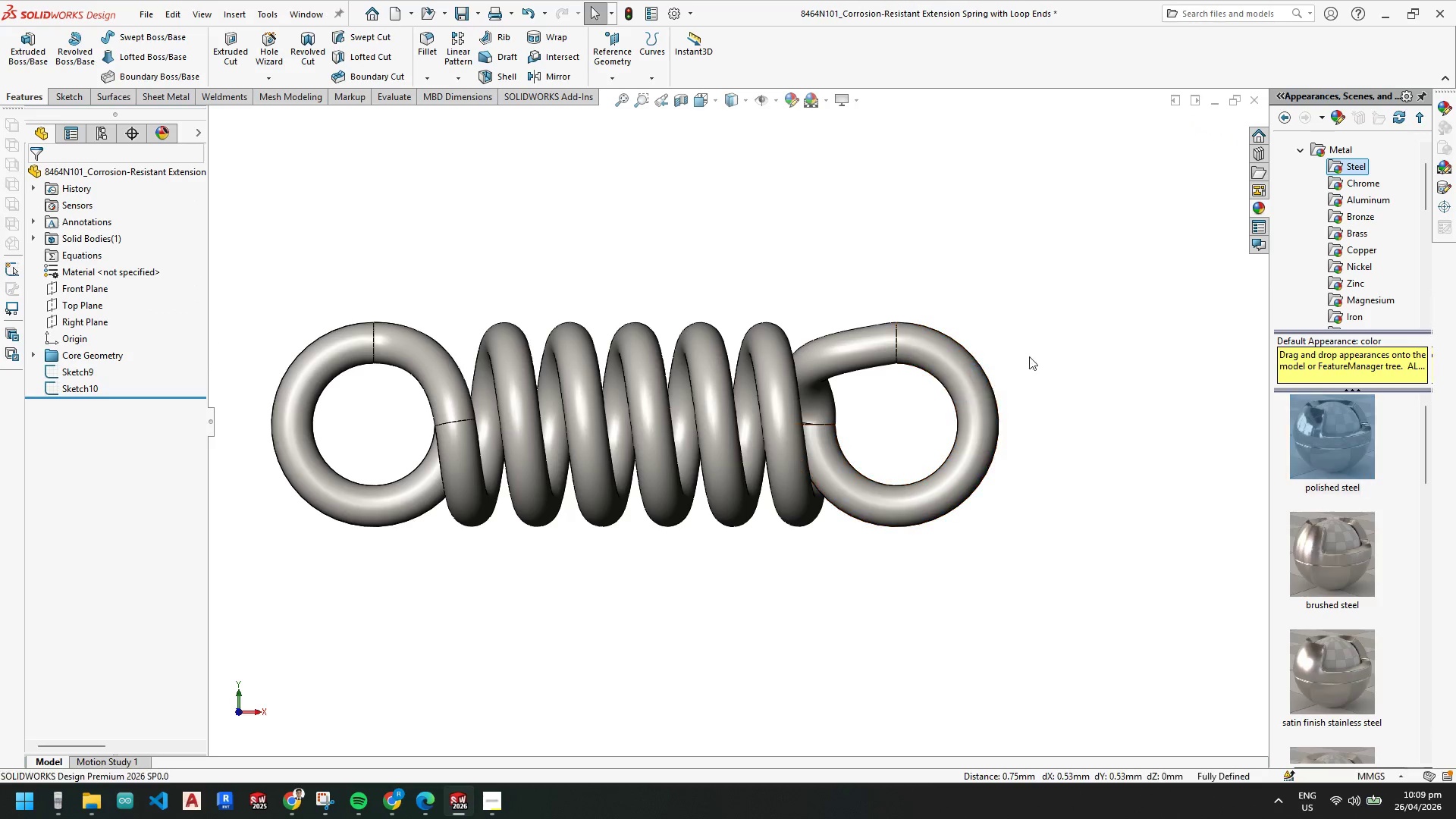 
key(Control+S)
 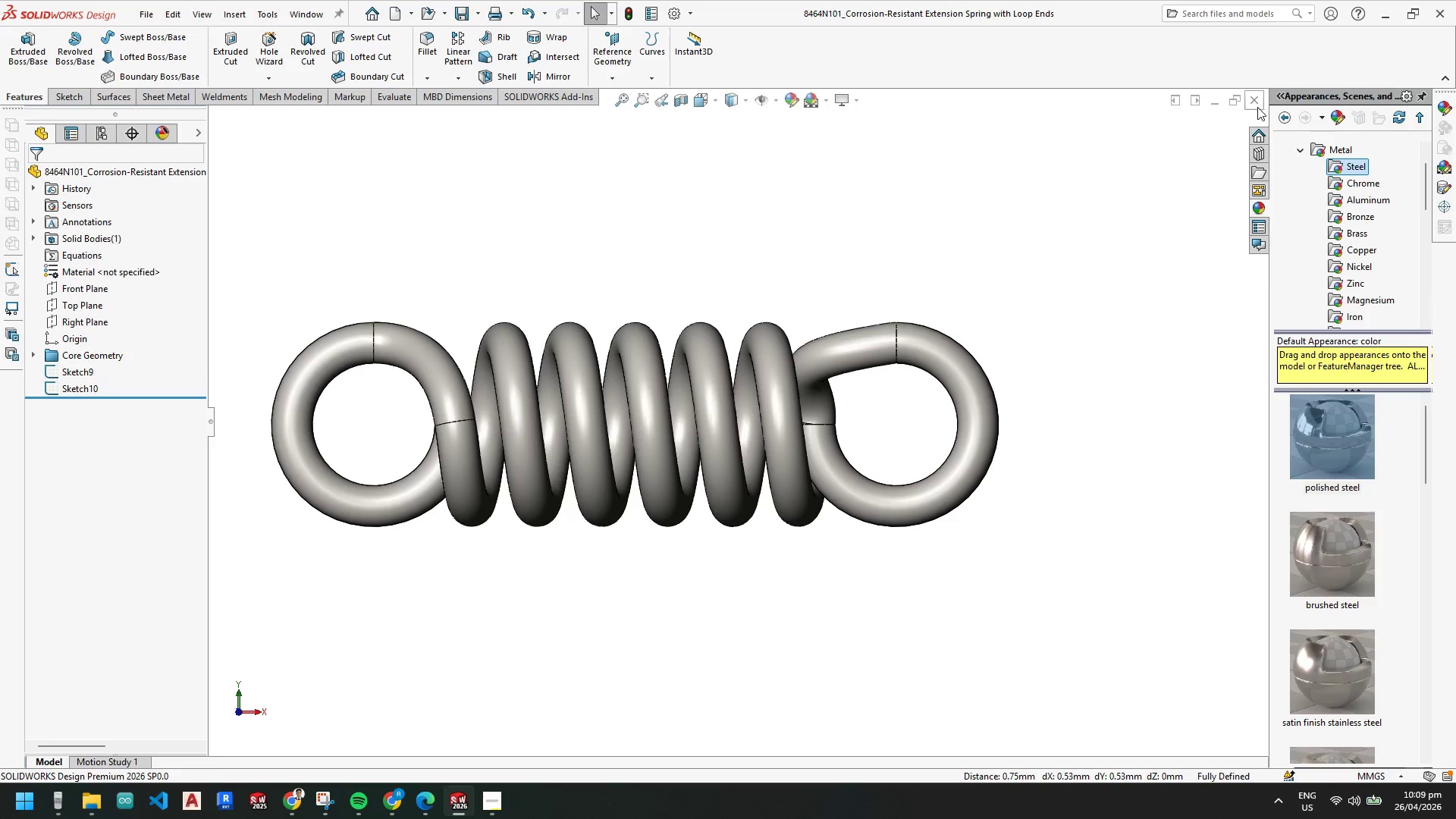 
left_click([1257, 107])
 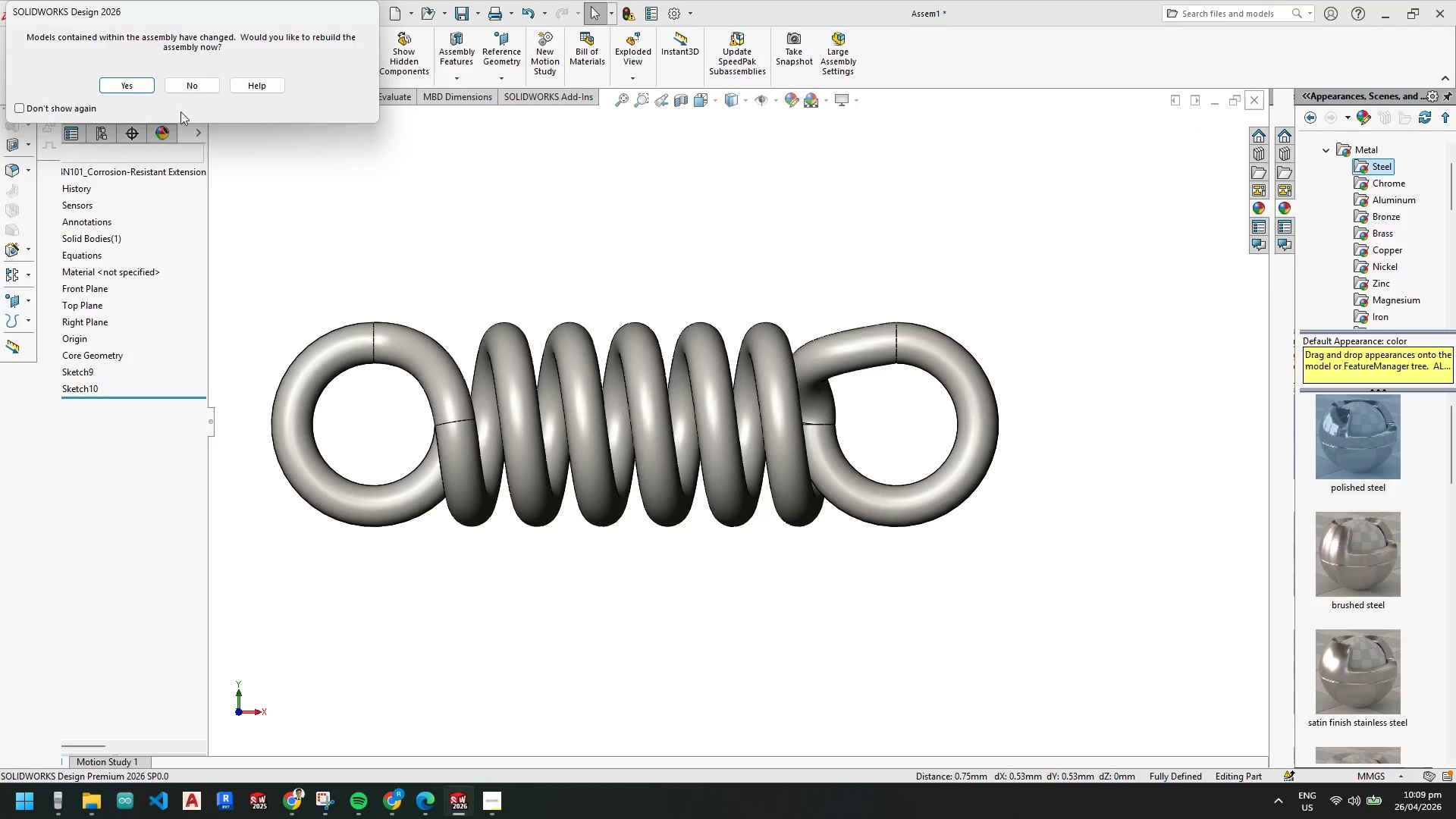 
left_click([136, 86])
 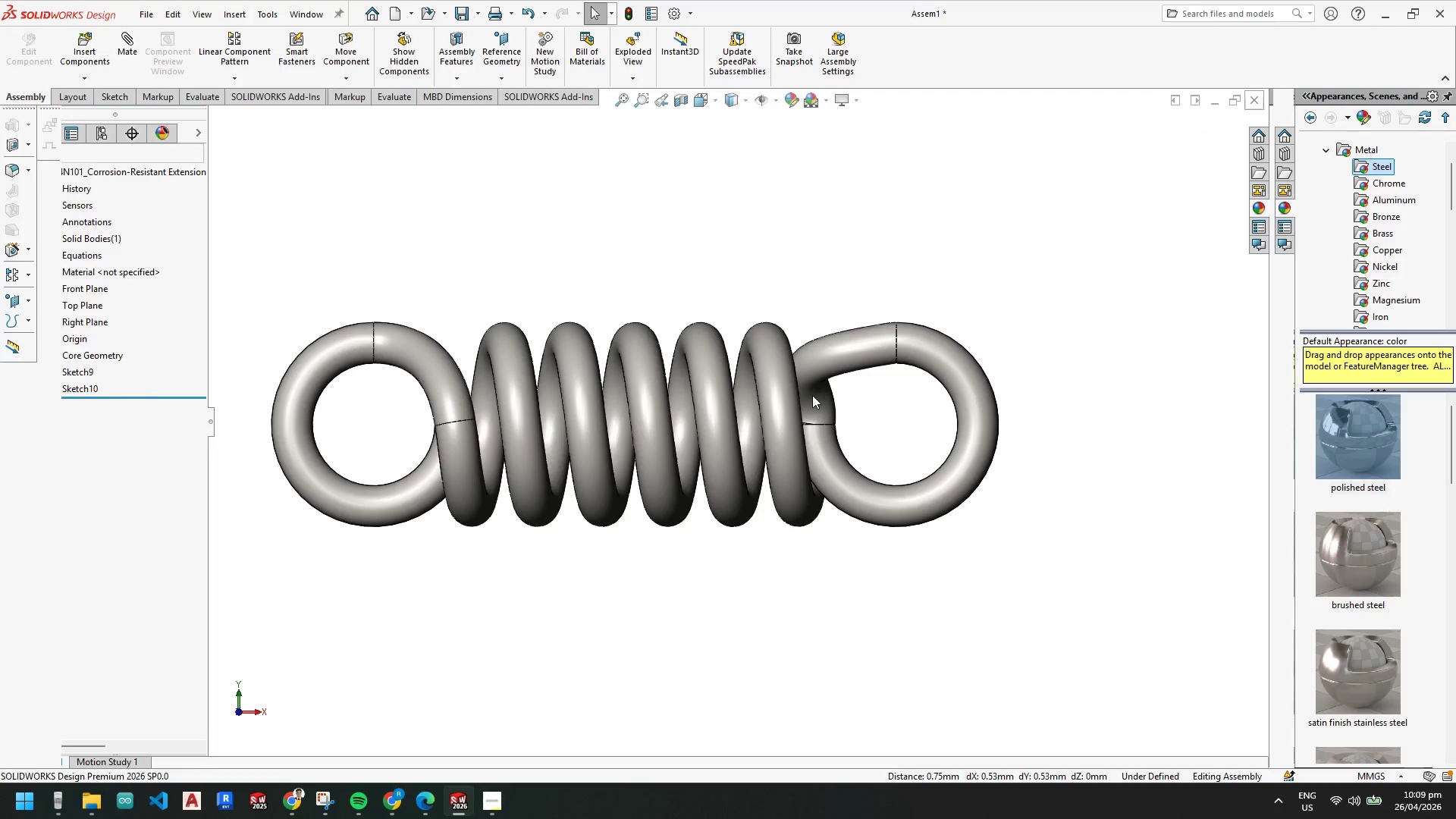 
scroll: coordinate [754, 454], scroll_direction: down, amount: 2.0
 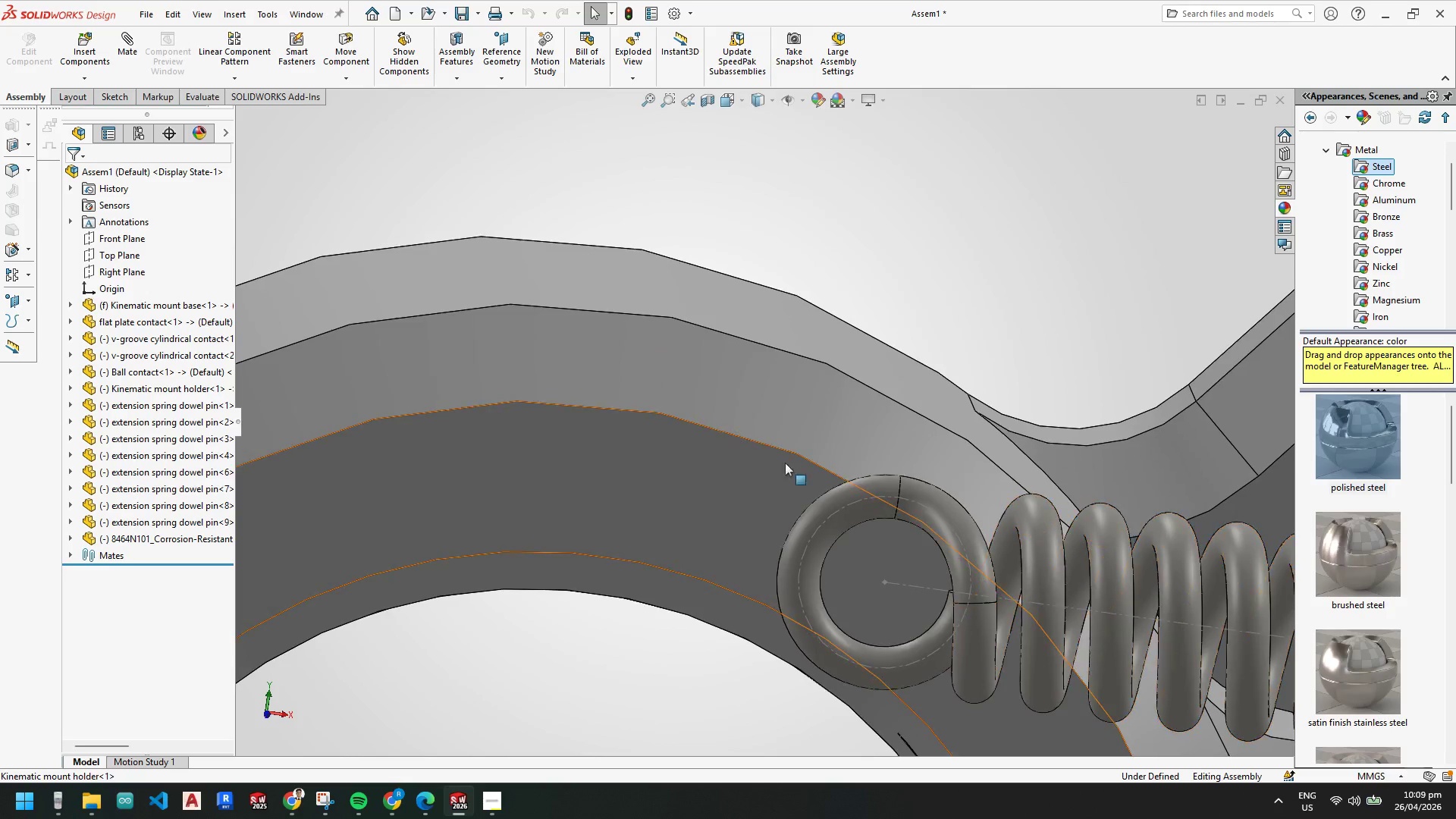 
scroll: coordinate [864, 515], scroll_direction: up, amount: 5.0
 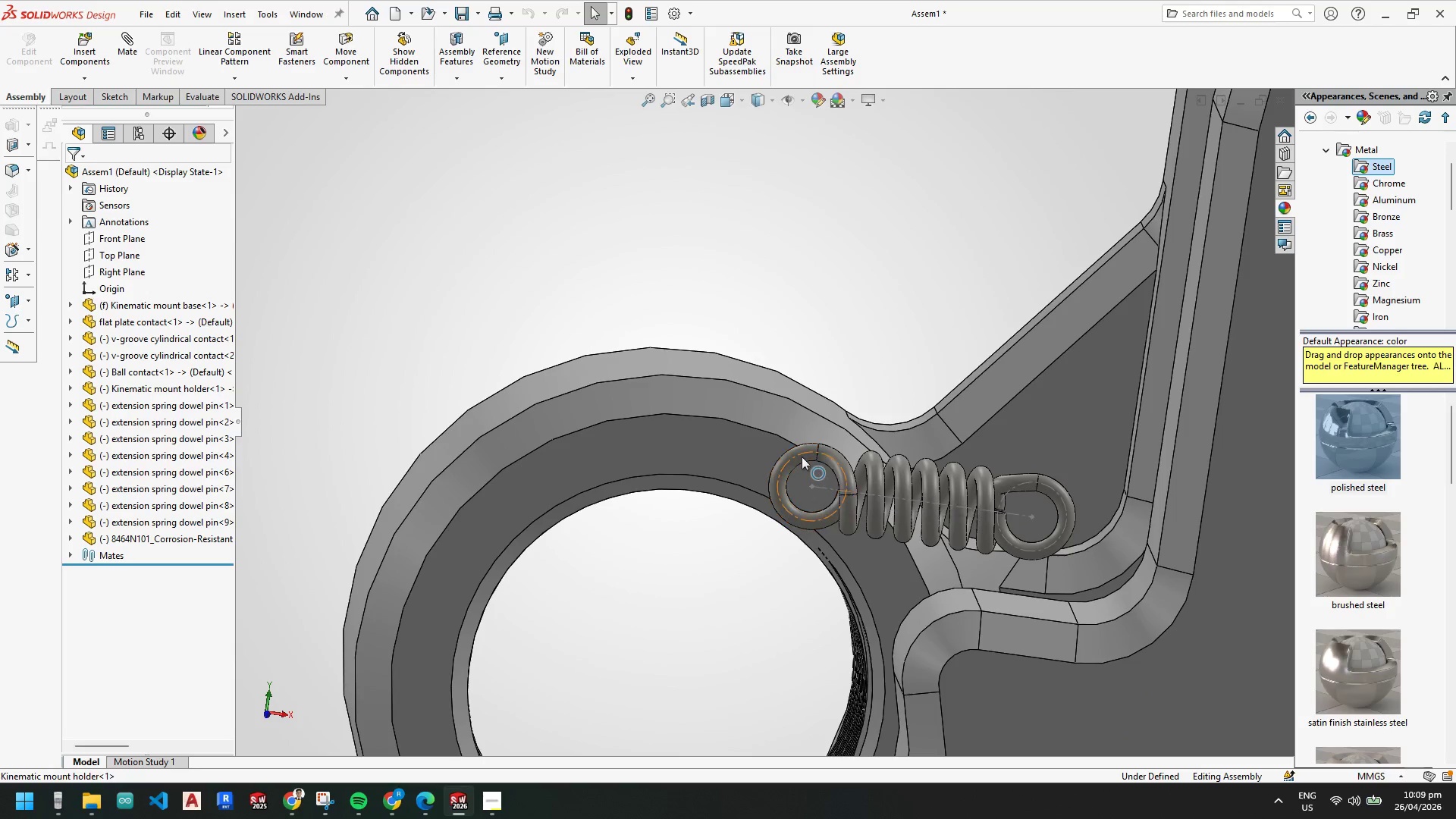 
left_click([800, 455])
 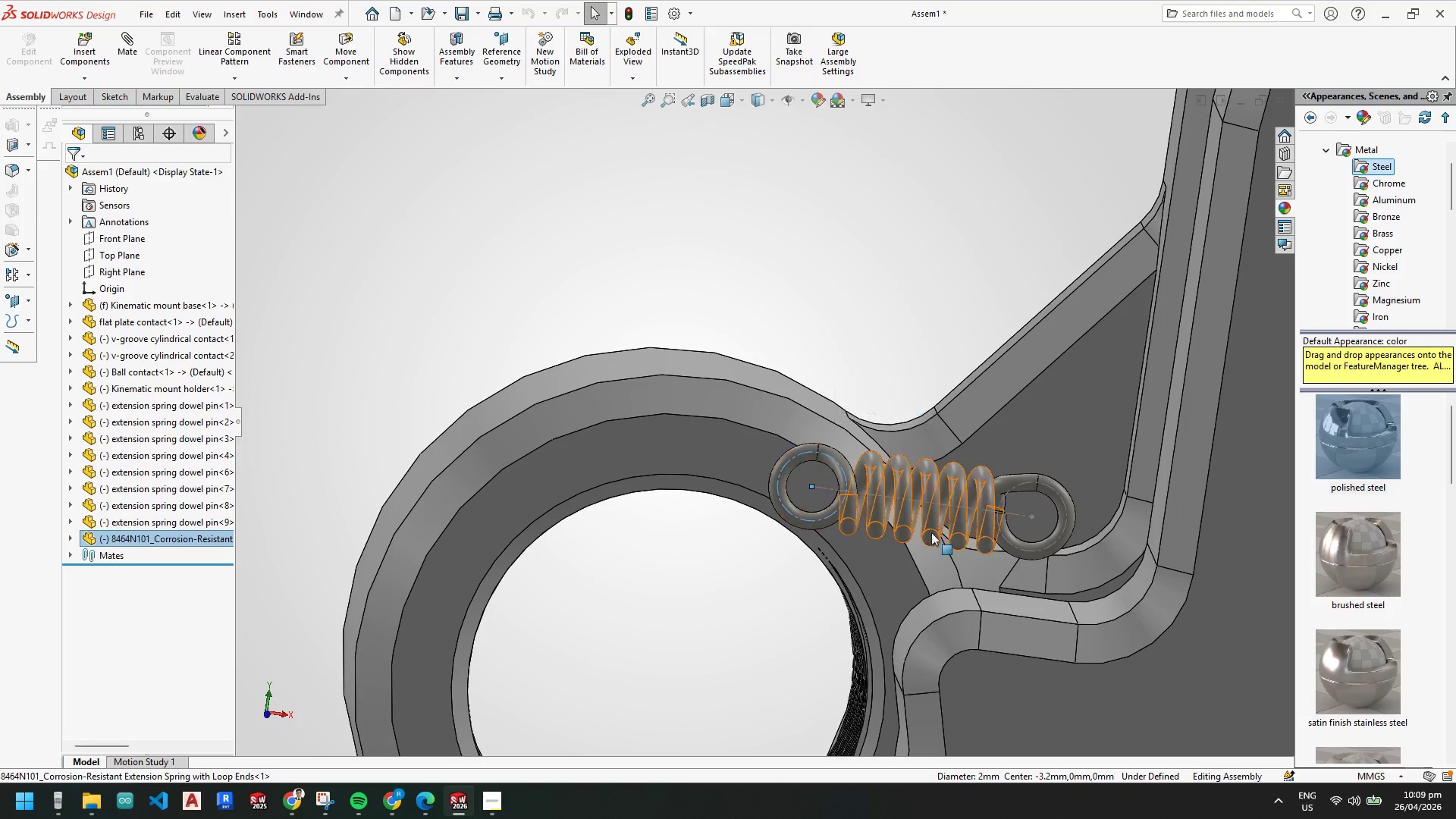 
scroll: coordinate [940, 529], scroll_direction: up, amount: 5.0
 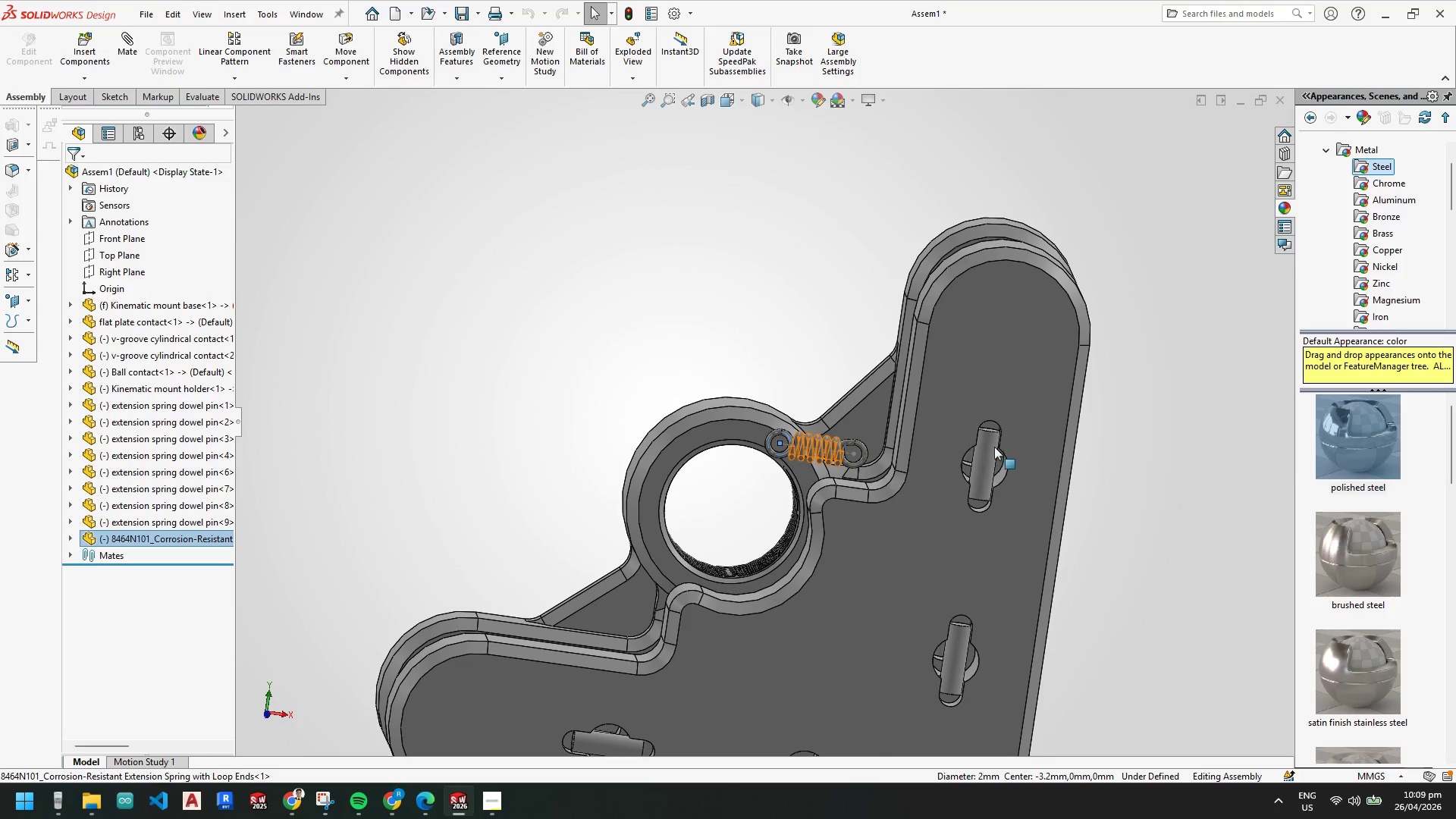 
hold_key(key=ControlLeft, duration=0.31)
 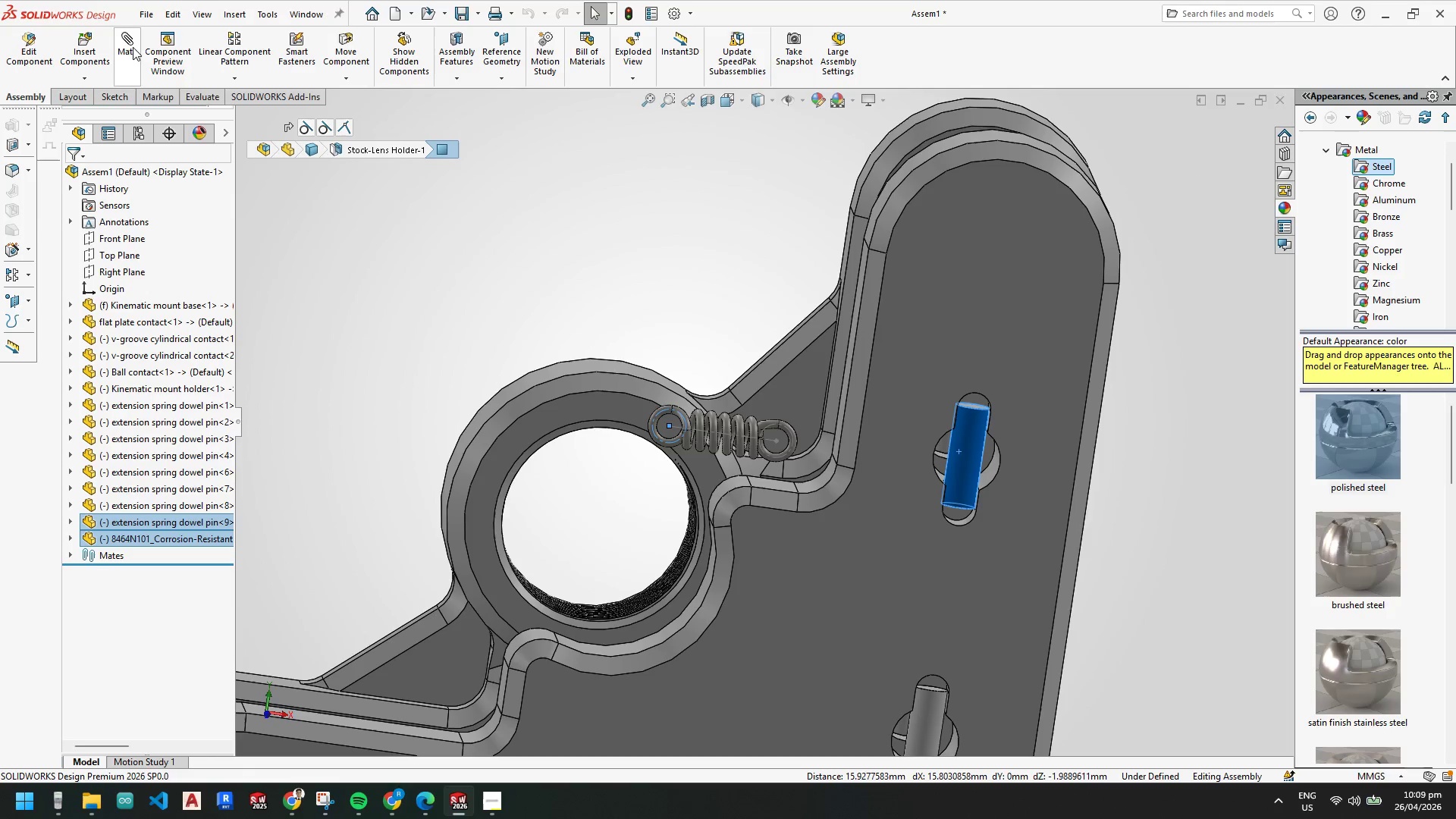 
scroll: coordinate [963, 471], scroll_direction: down, amount: 2.0
 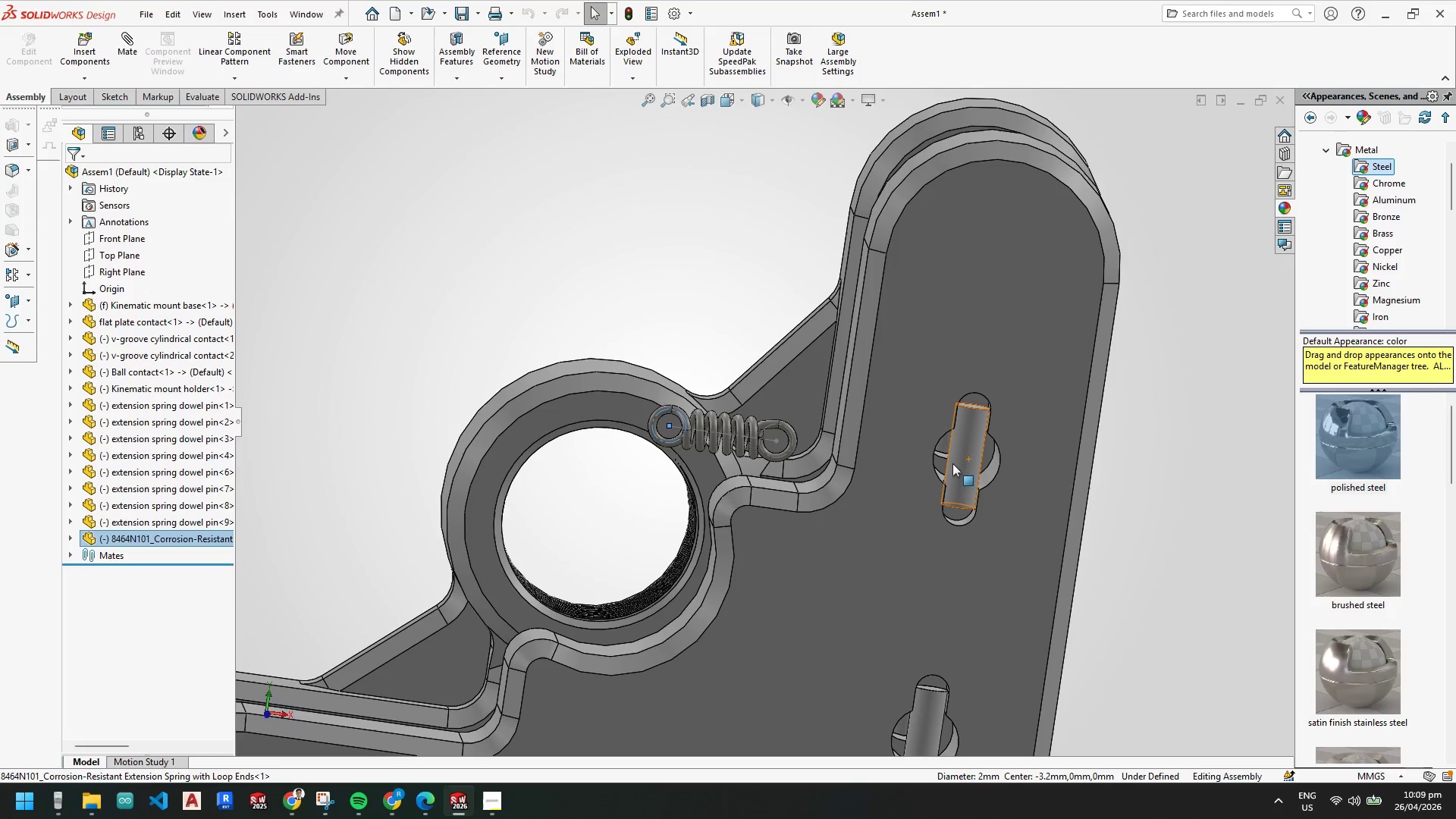 
left_click([131, 47])
 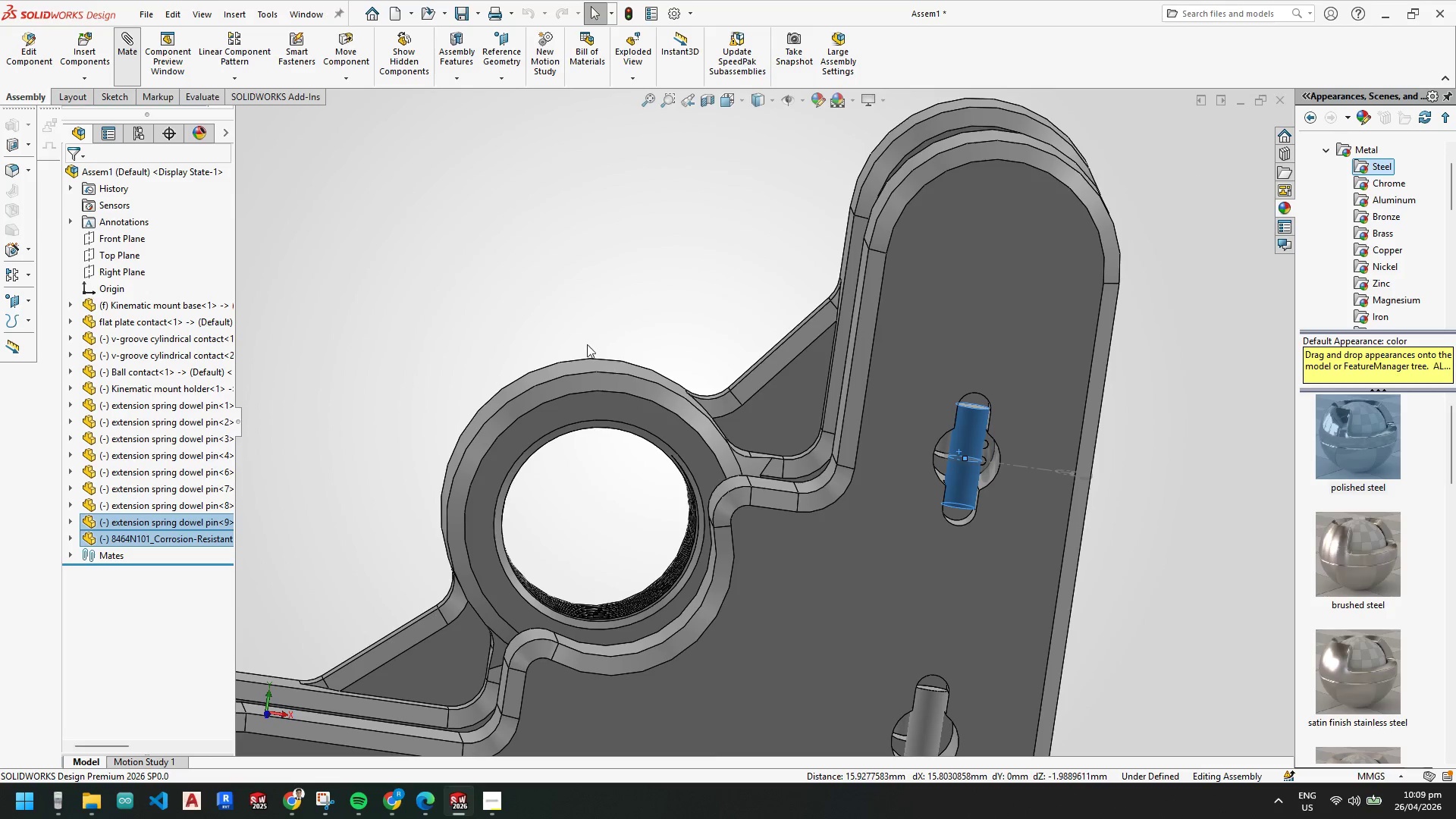 
scroll: coordinate [824, 448], scroll_direction: down, amount: 12.0
 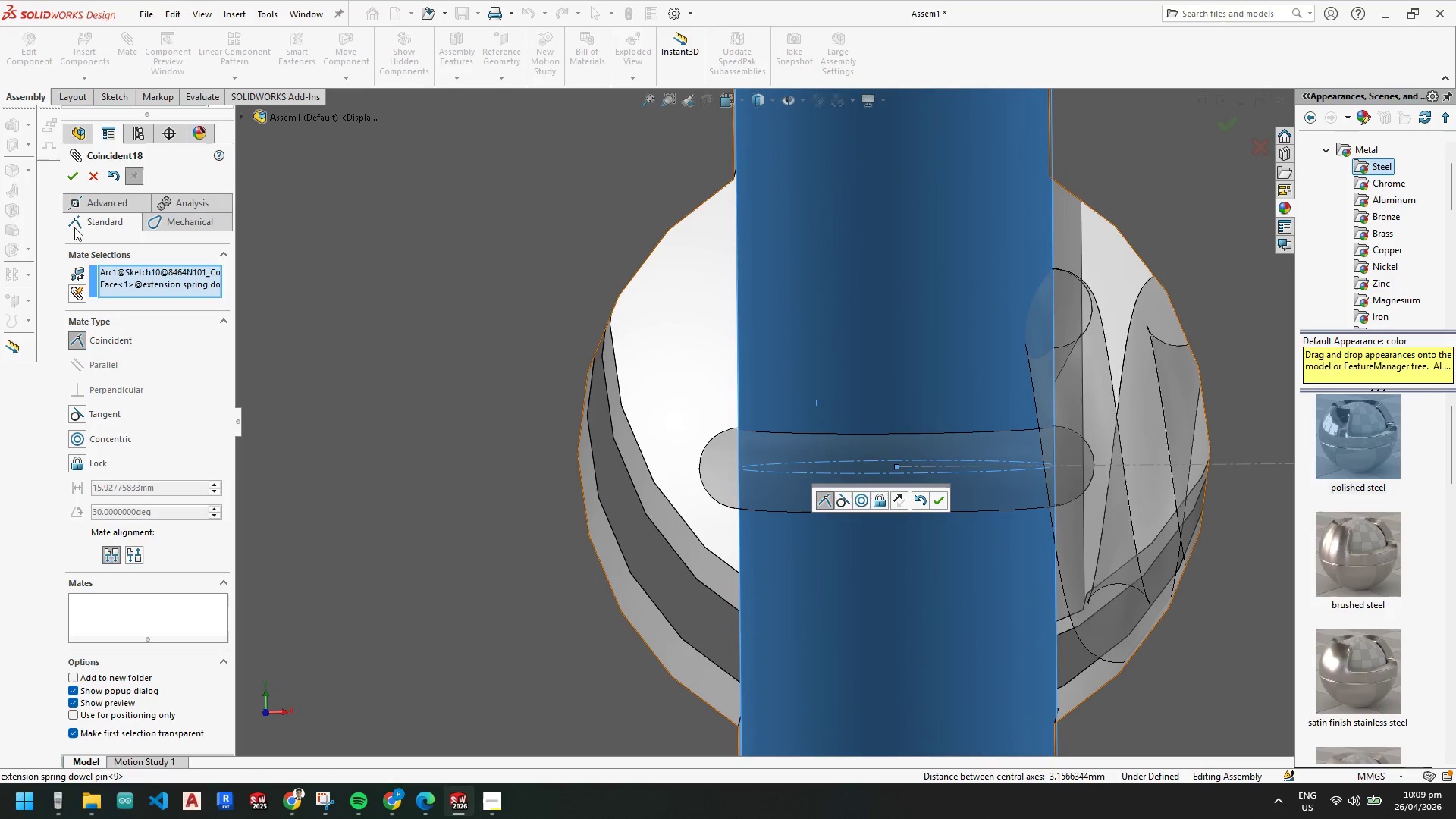 
left_click([74, 177])
 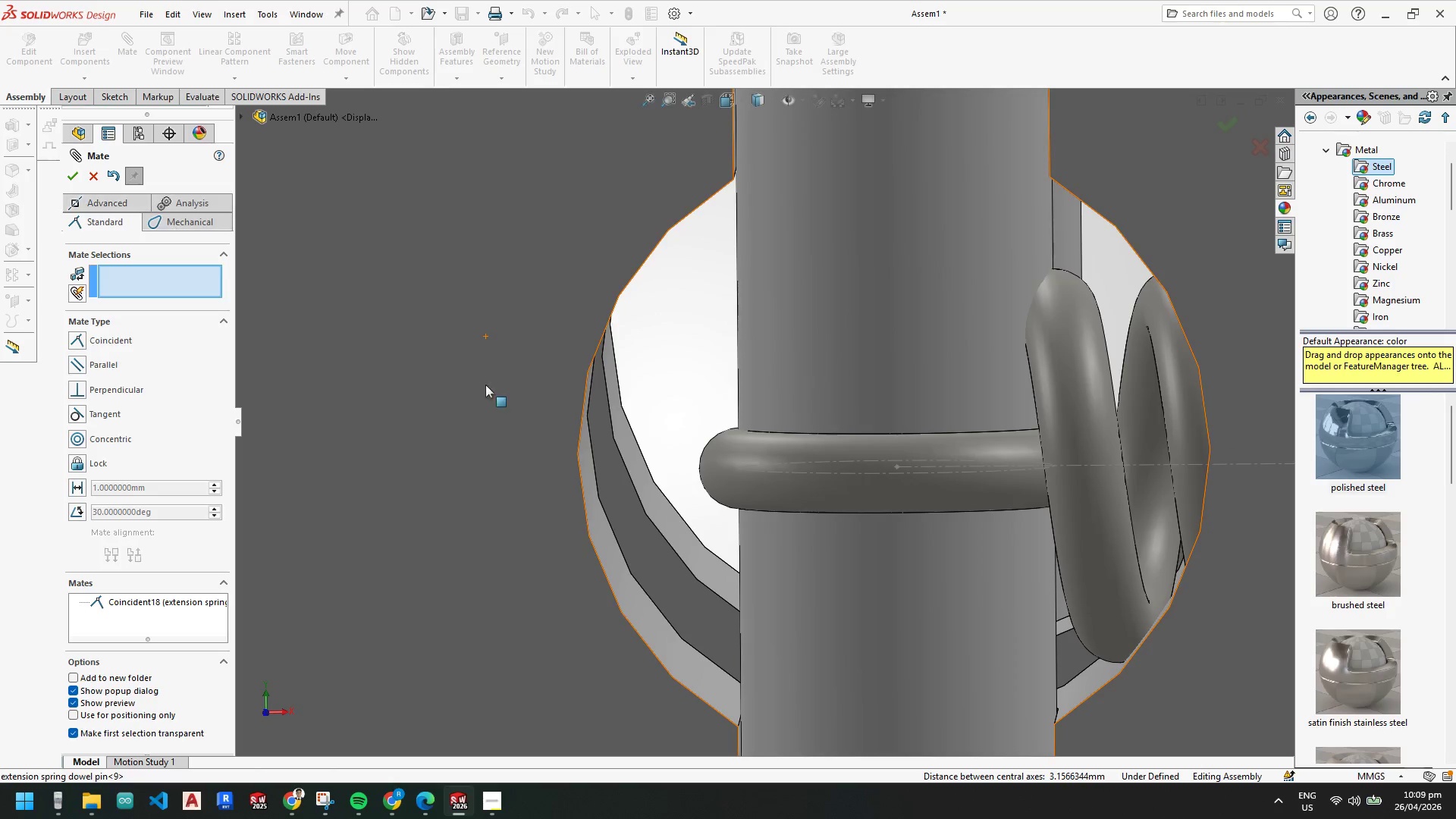 
scroll: coordinate [1049, 460], scroll_direction: up, amount: 11.0
 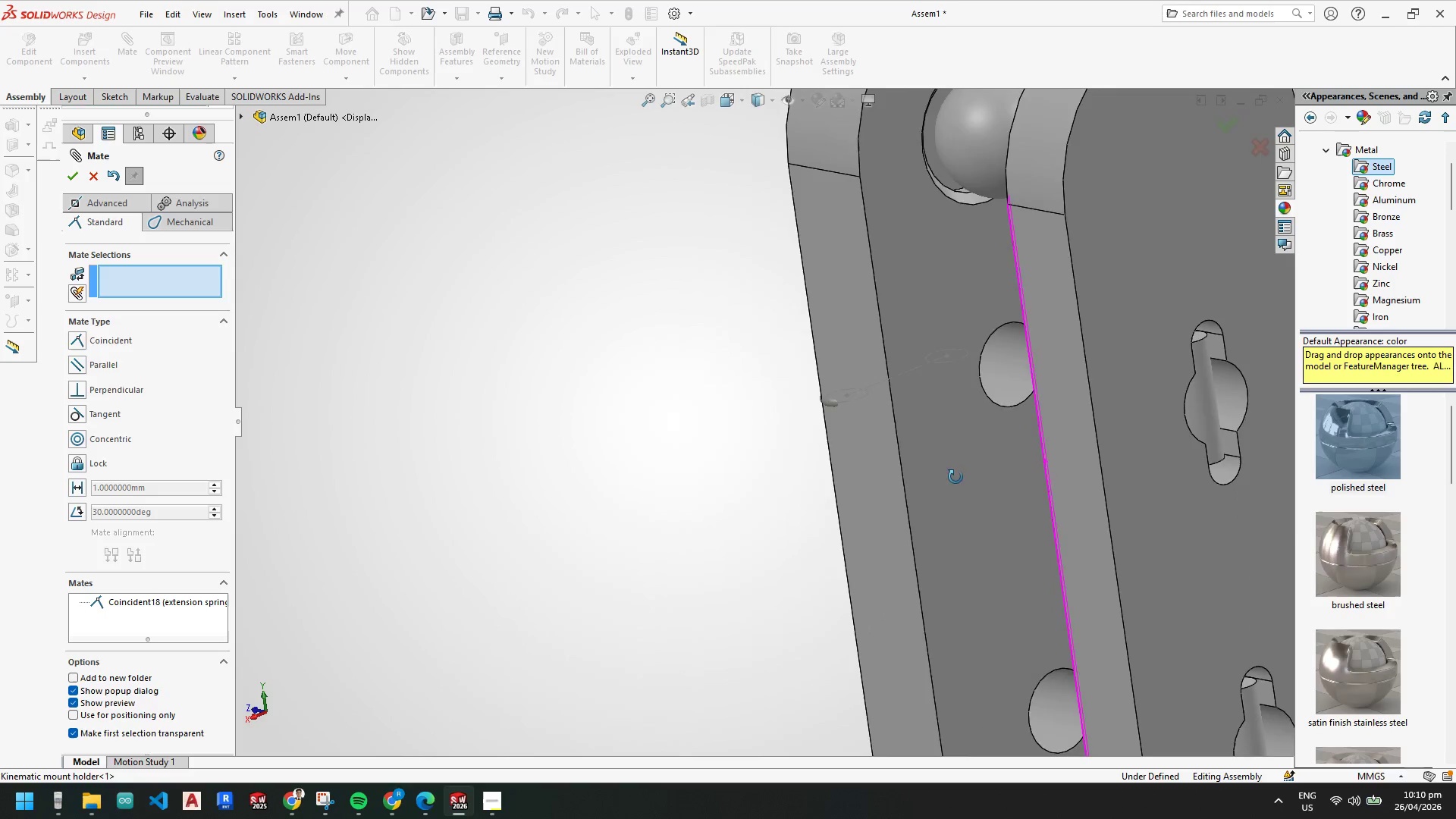 
left_click([1195, 406])
 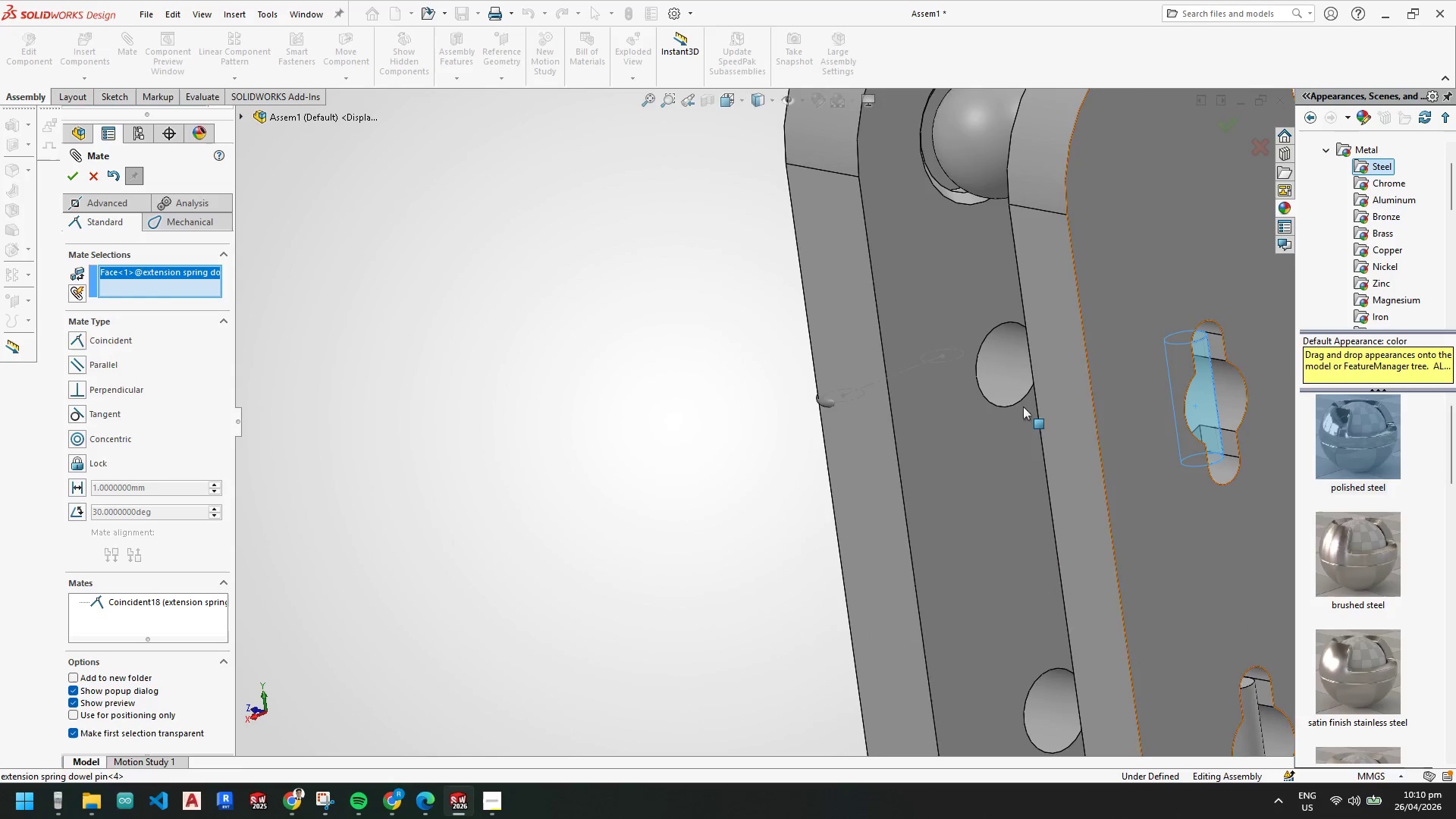 
scroll: coordinate [748, 403], scroll_direction: down, amount: 5.0
 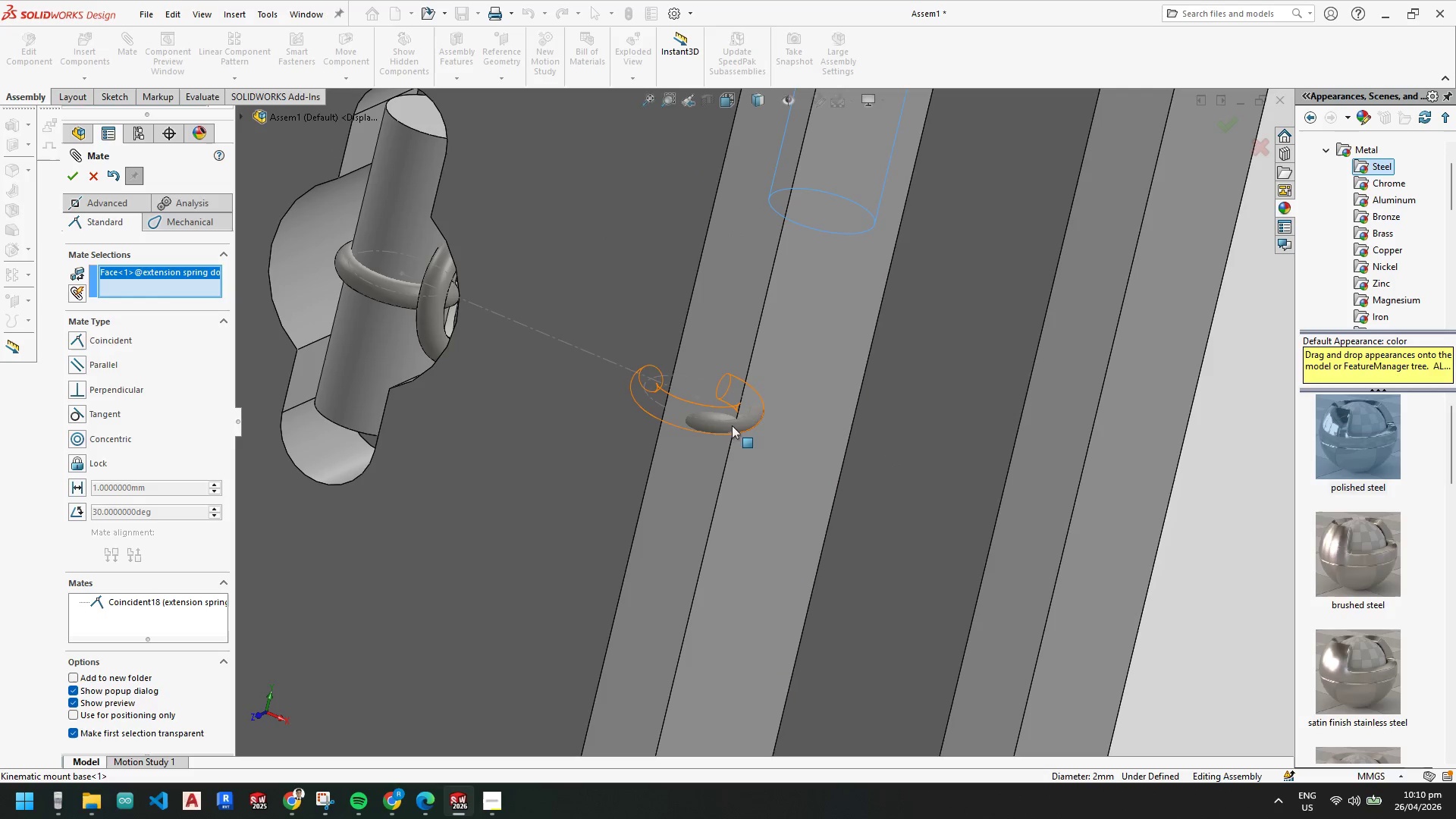 
left_click_drag(start_coordinate=[722, 422], to_coordinate=[580, 425])
 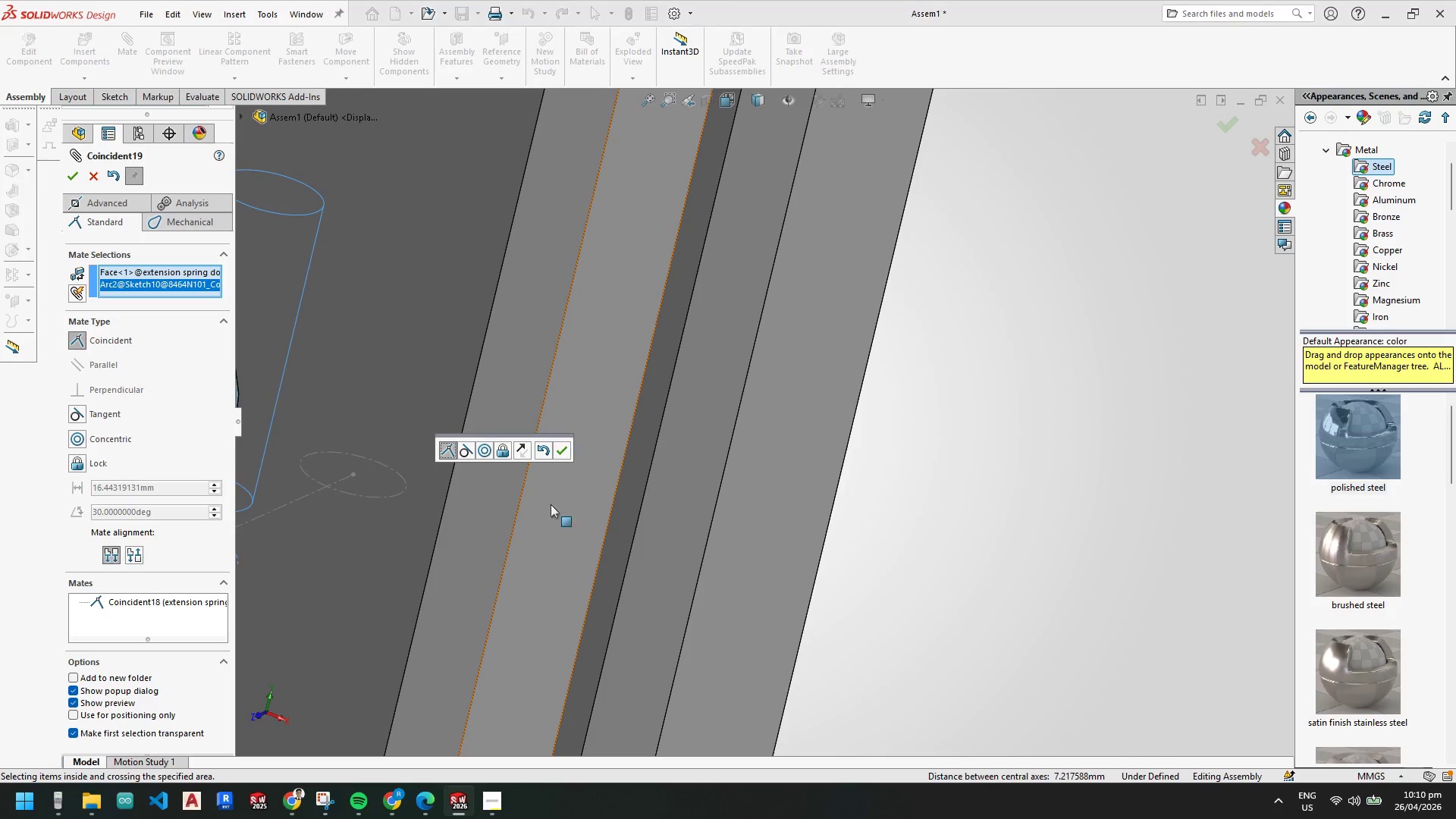 
scroll: coordinate [597, 475], scroll_direction: up, amount: 12.0
 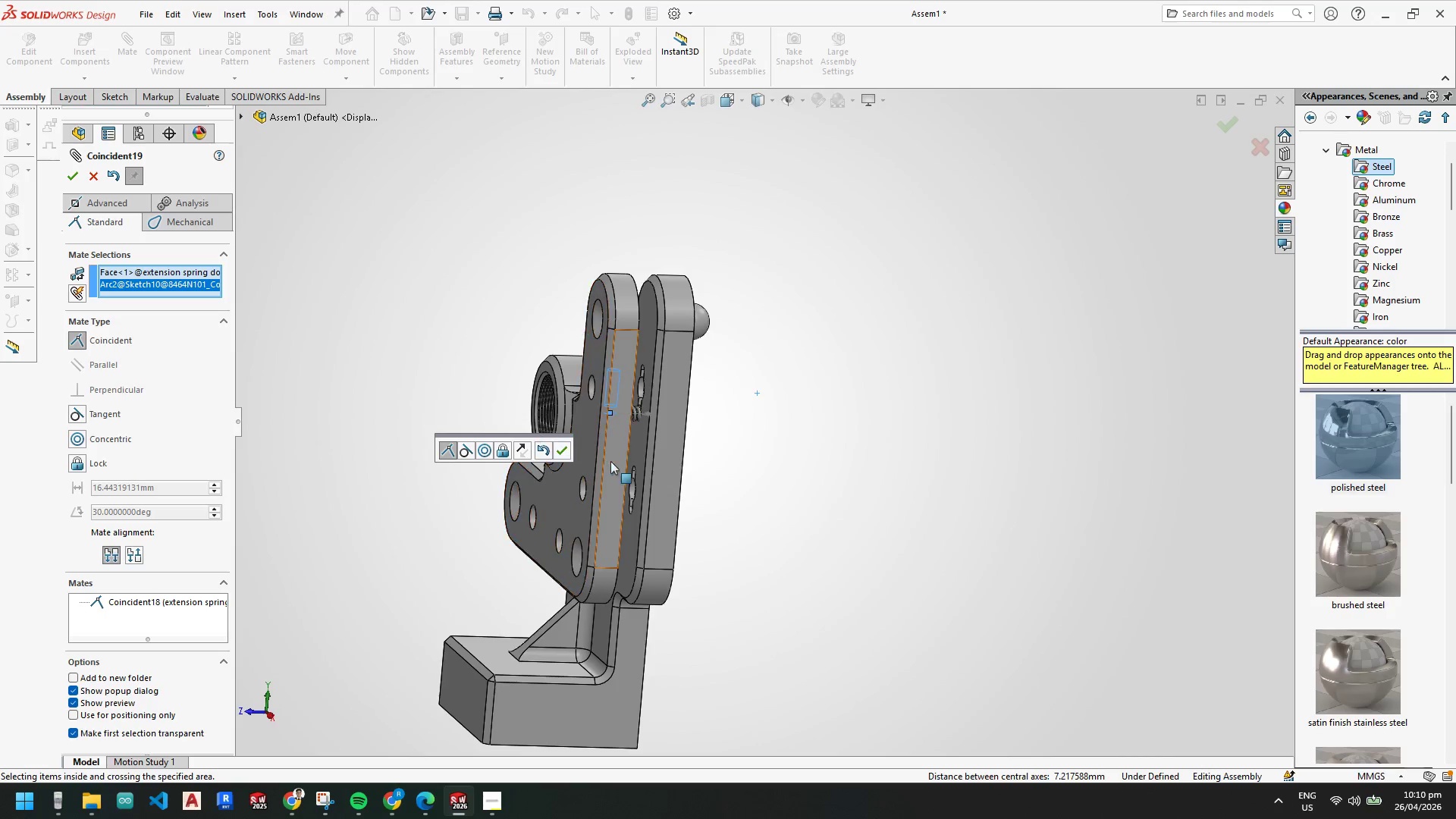 
left_click_drag(start_coordinate=[604, 463], to_coordinate=[754, 460])
 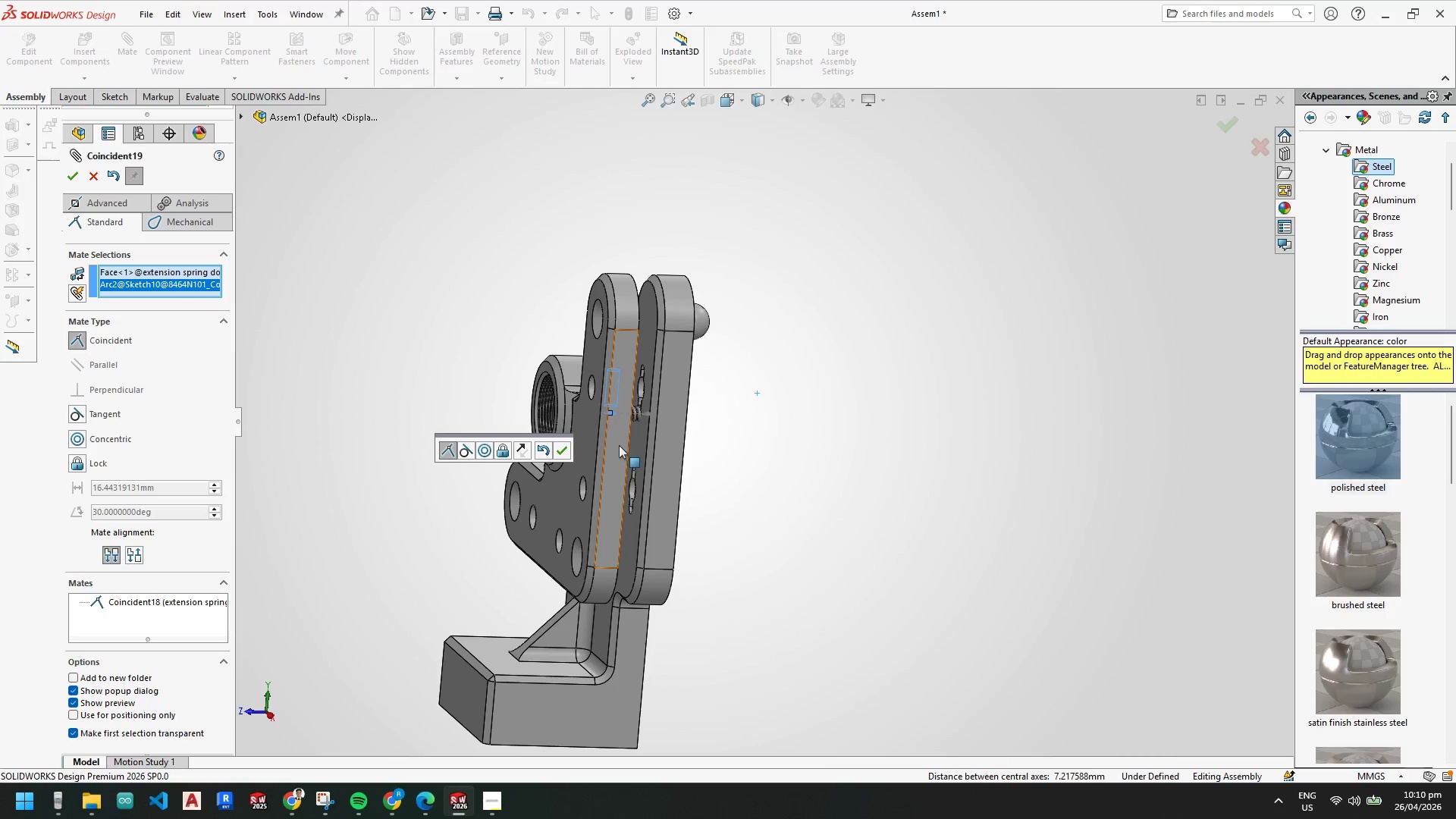 
key(Escape)
 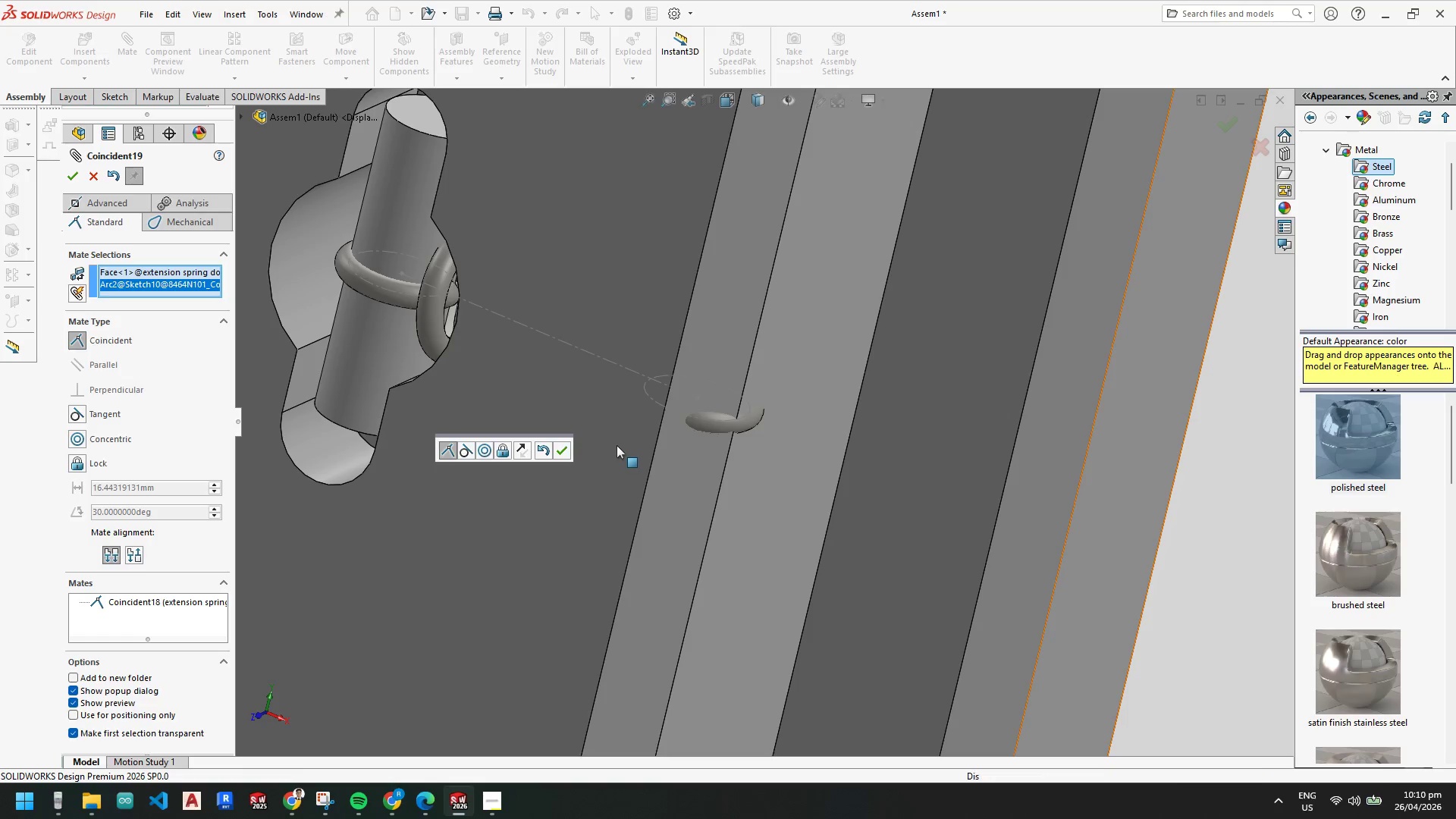 
key(Escape)
 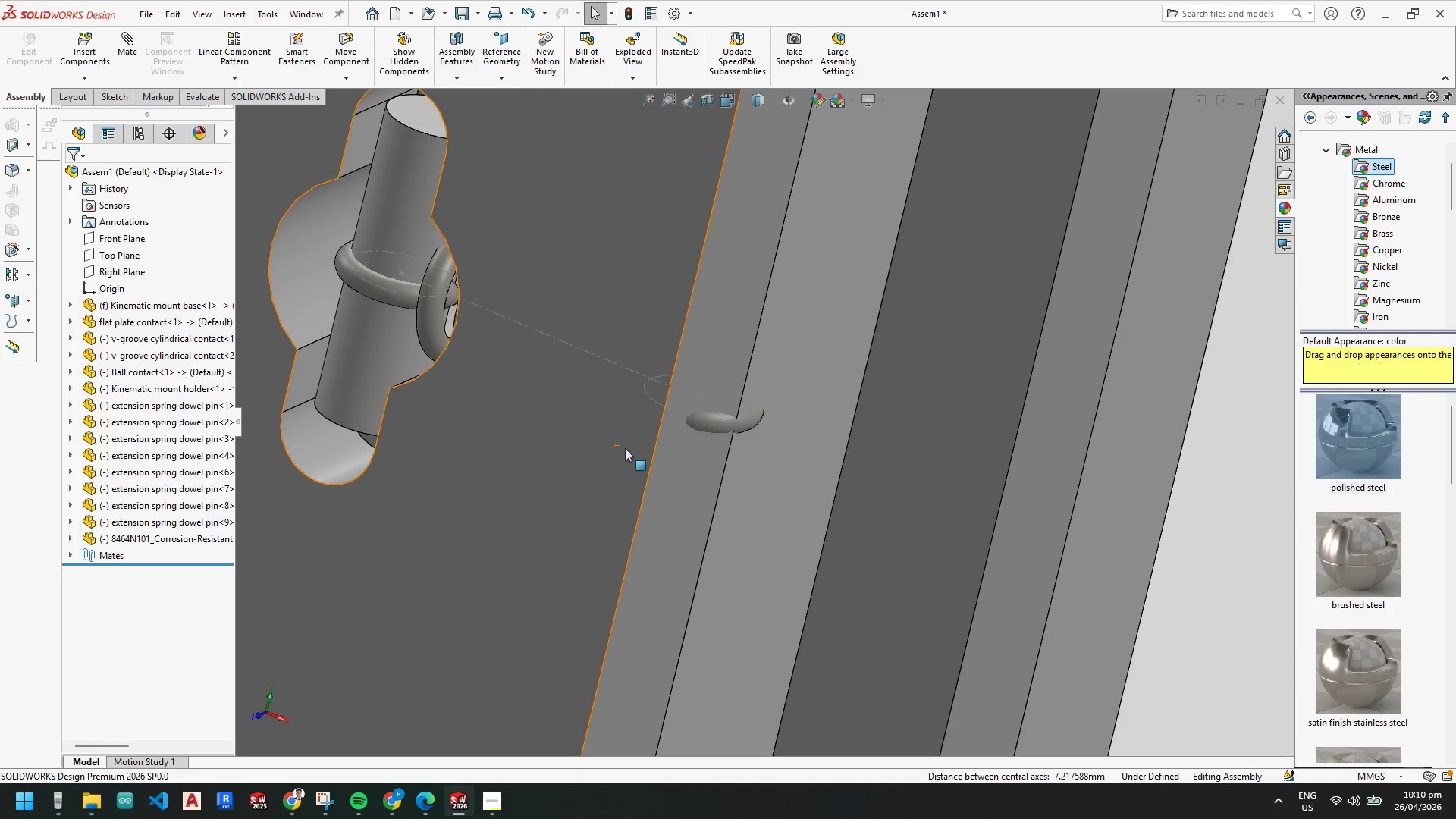 
key(Escape)
 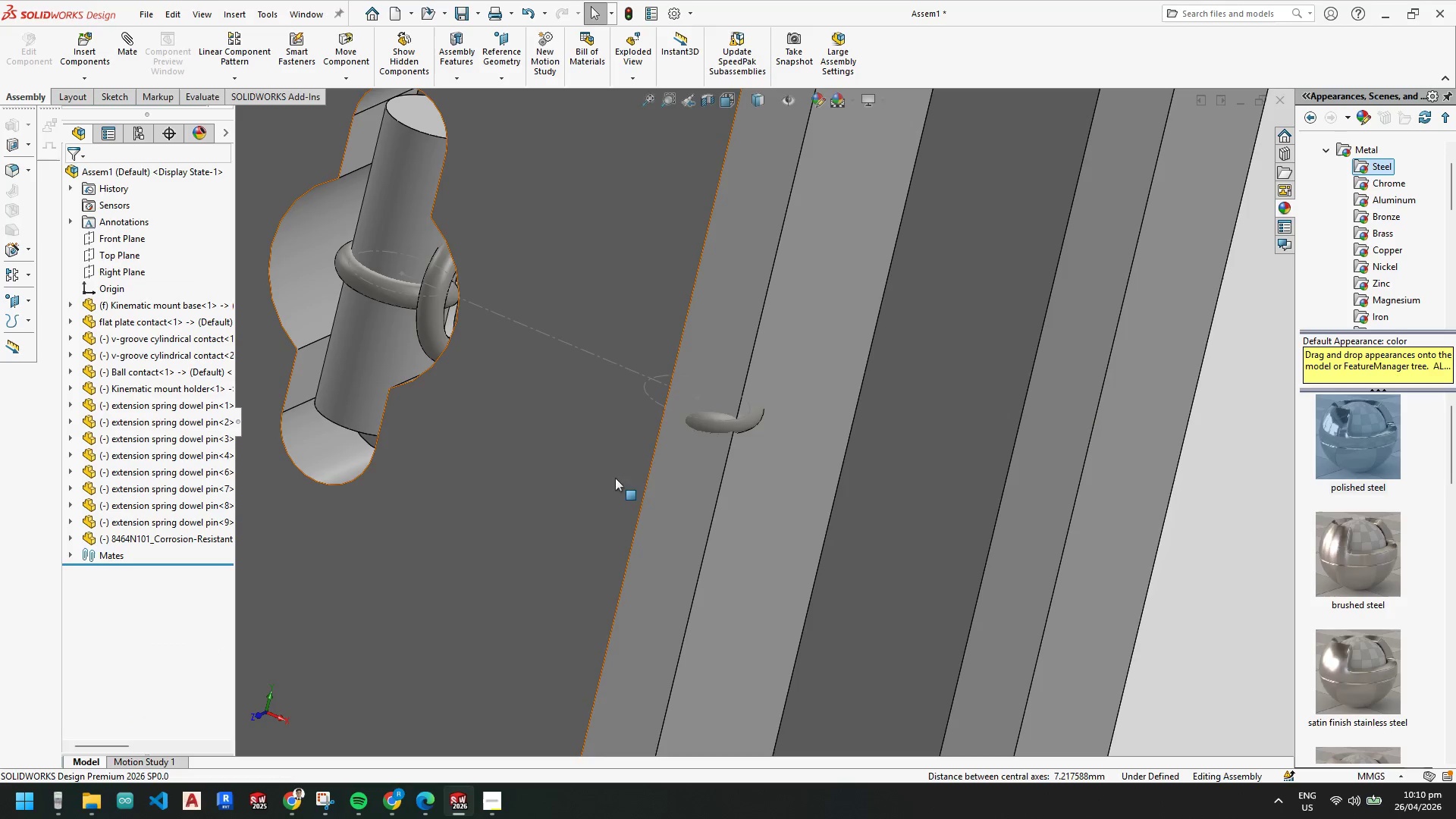 
left_click_drag(start_coordinate=[599, 482], to_coordinate=[942, 443])
 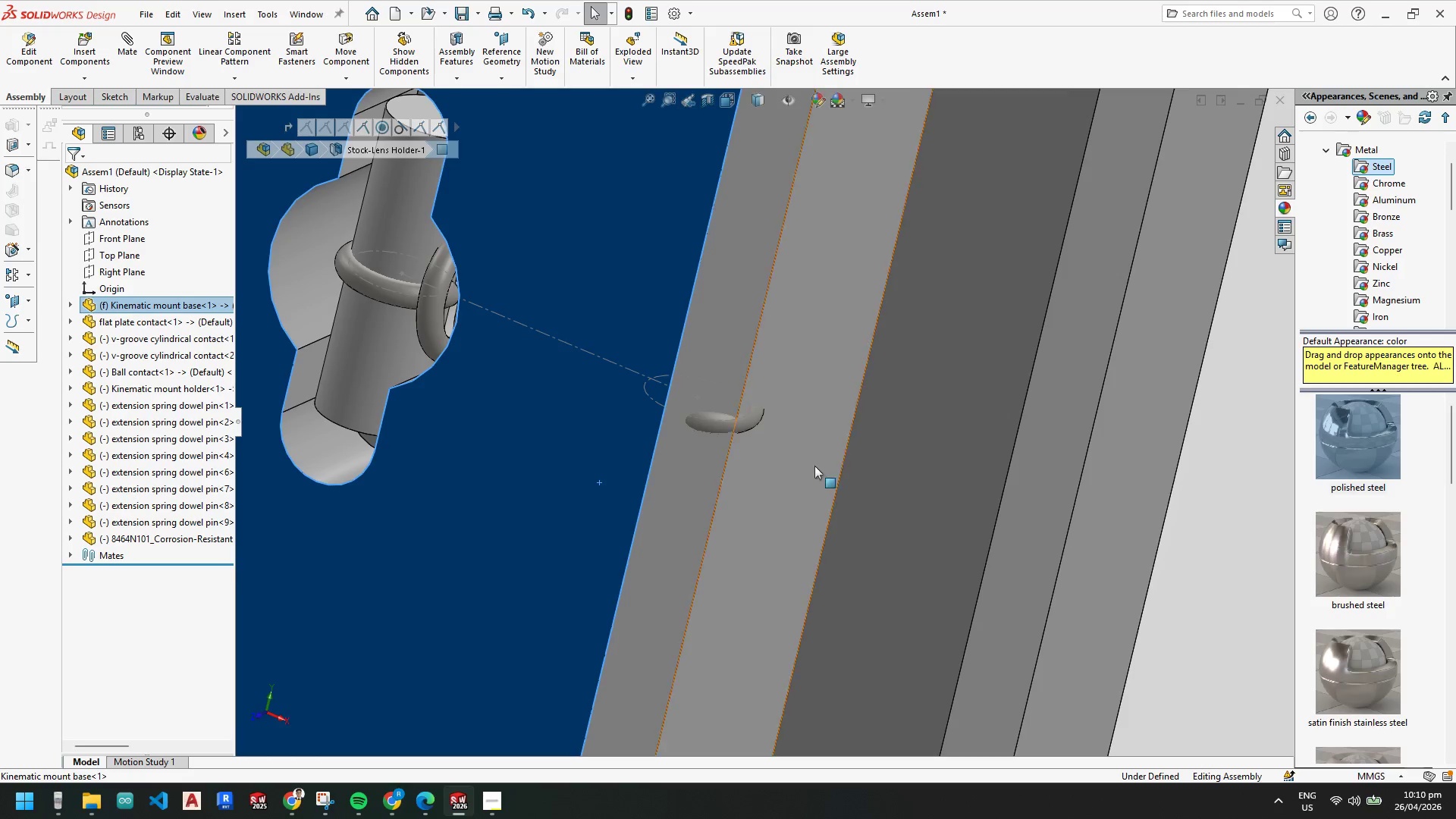 
key(Escape)
 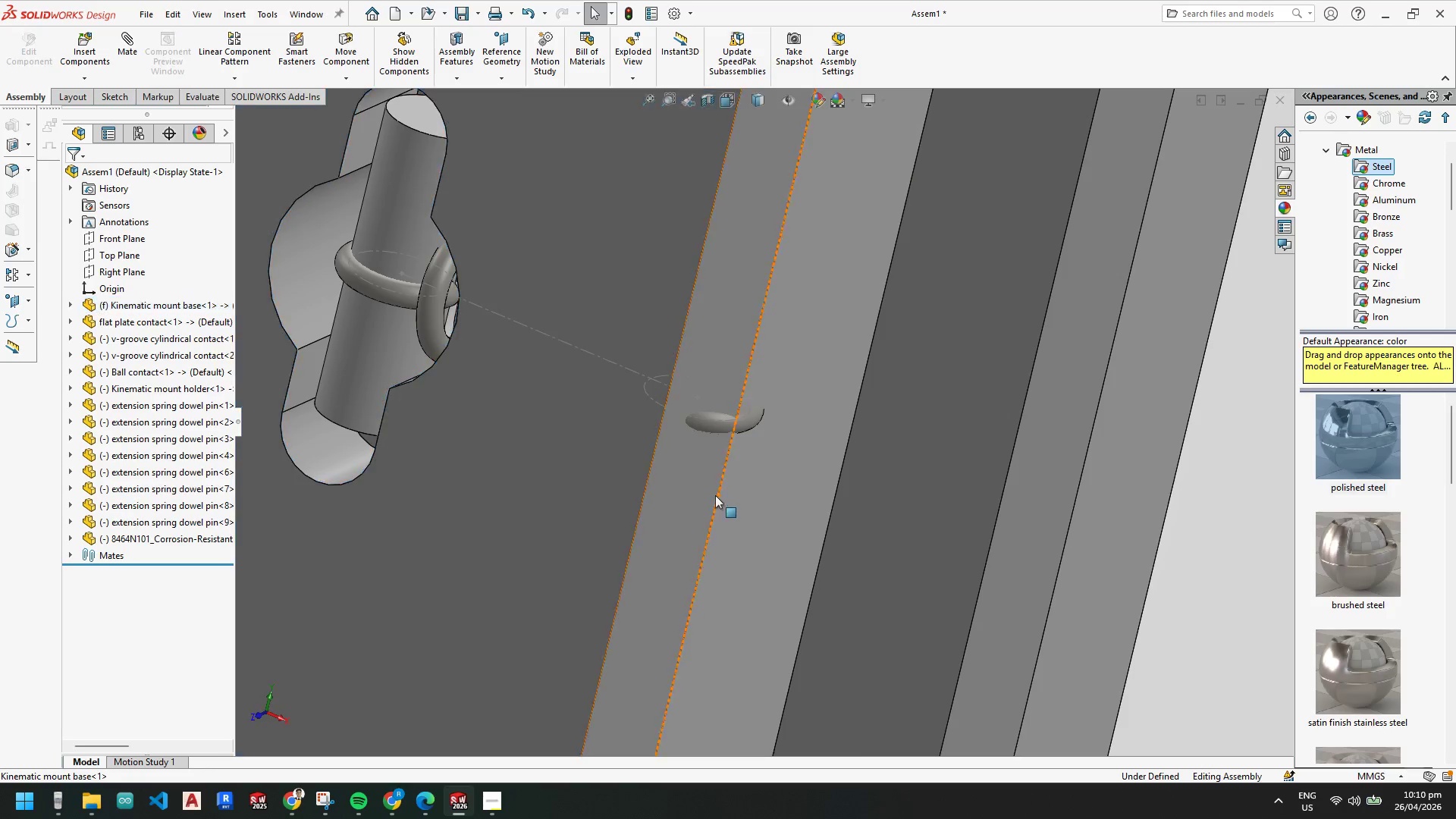 
key(Escape)
 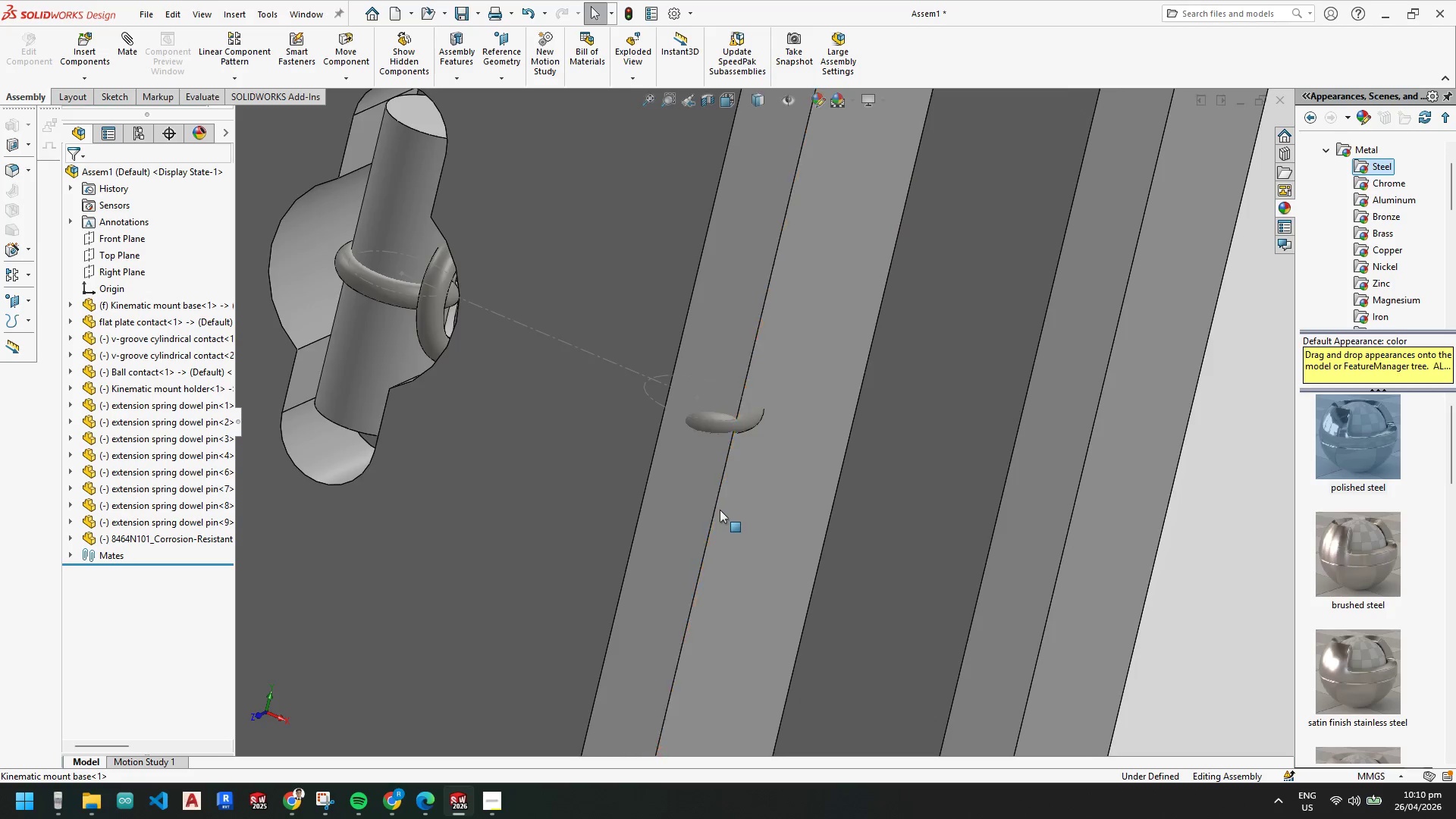 
scroll: coordinate [718, 500], scroll_direction: up, amount: 5.0
 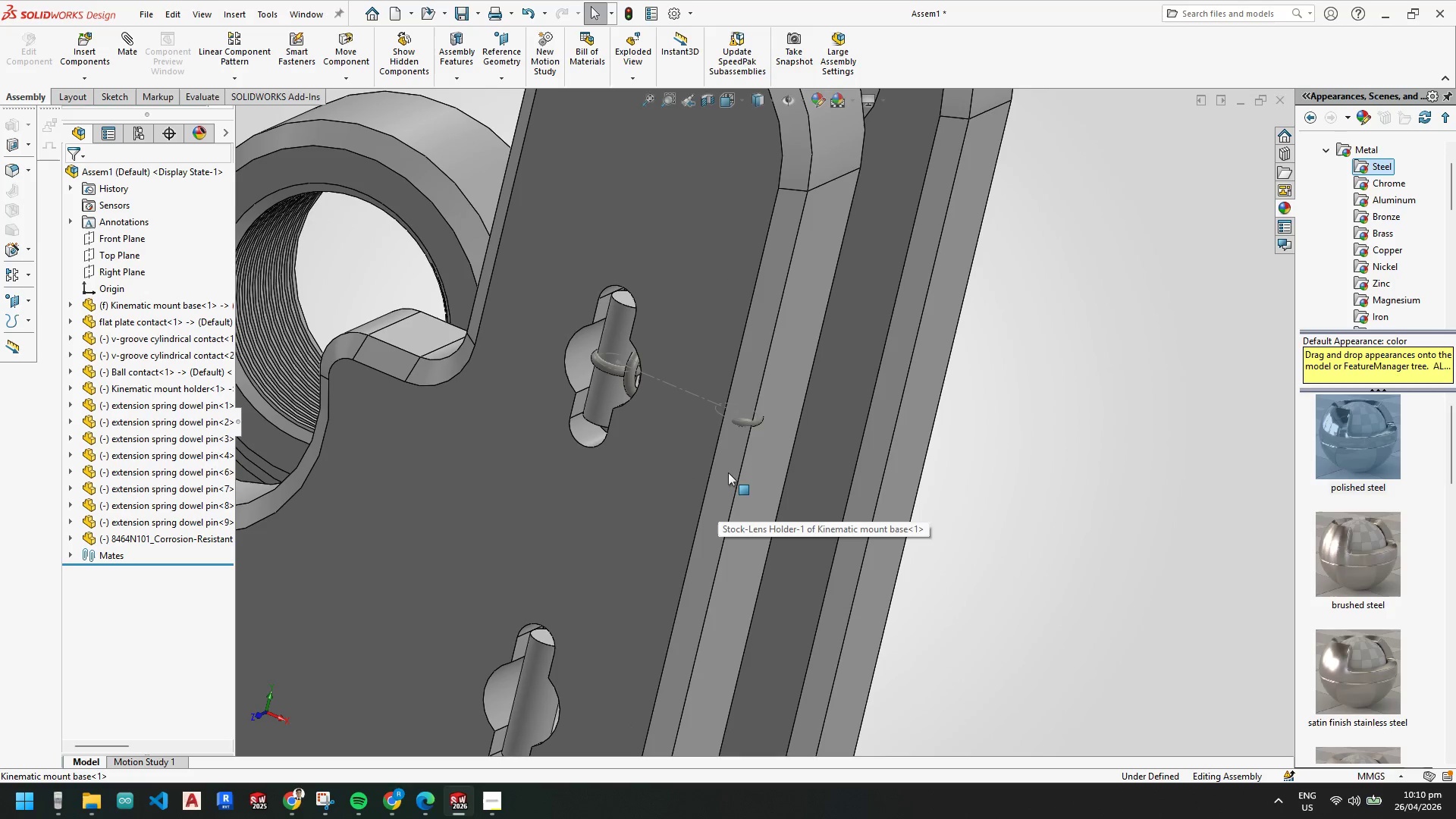 
left_click_drag(start_coordinate=[729, 474], to_coordinate=[779, 454])
 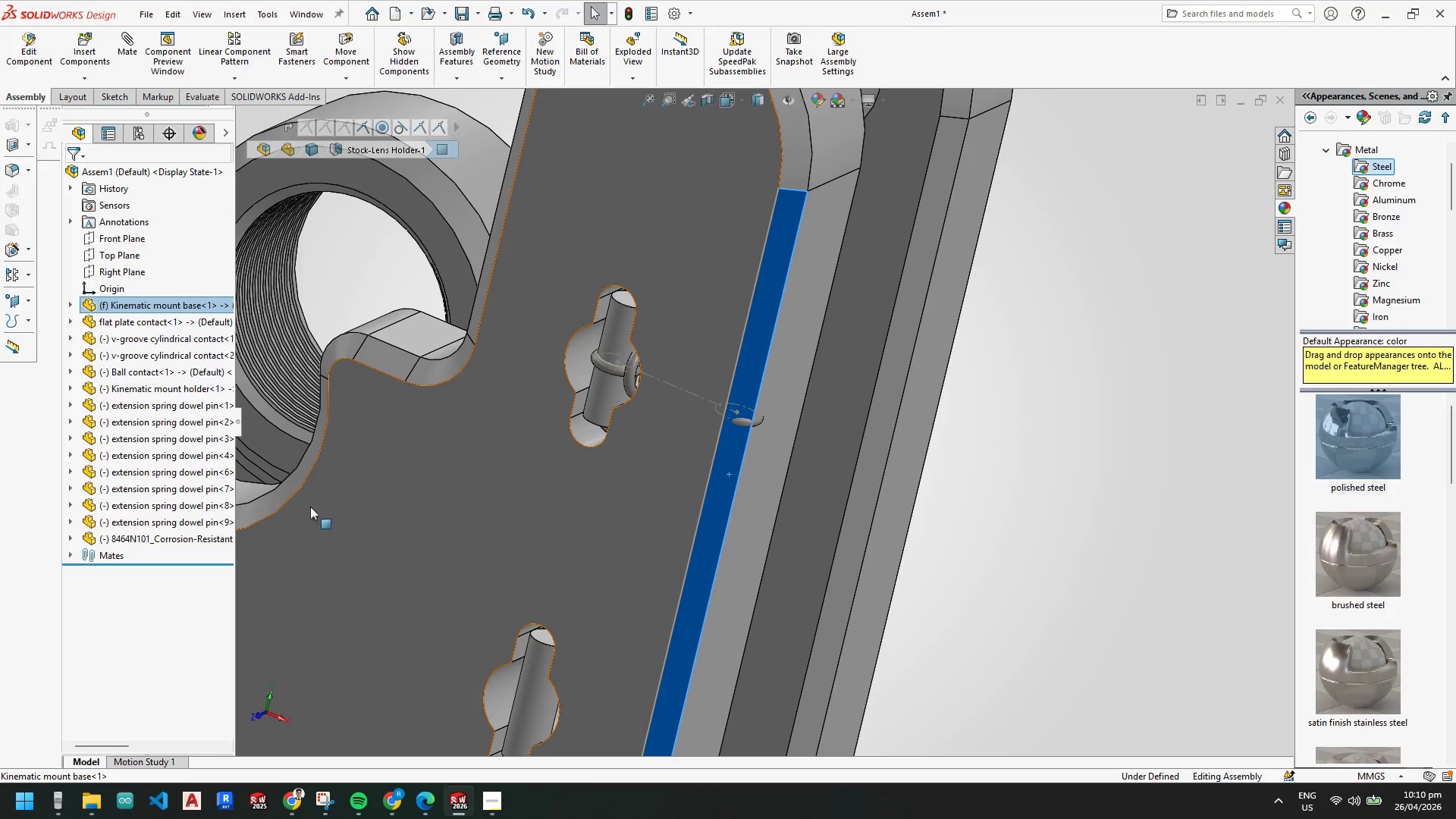 
key(Escape)
 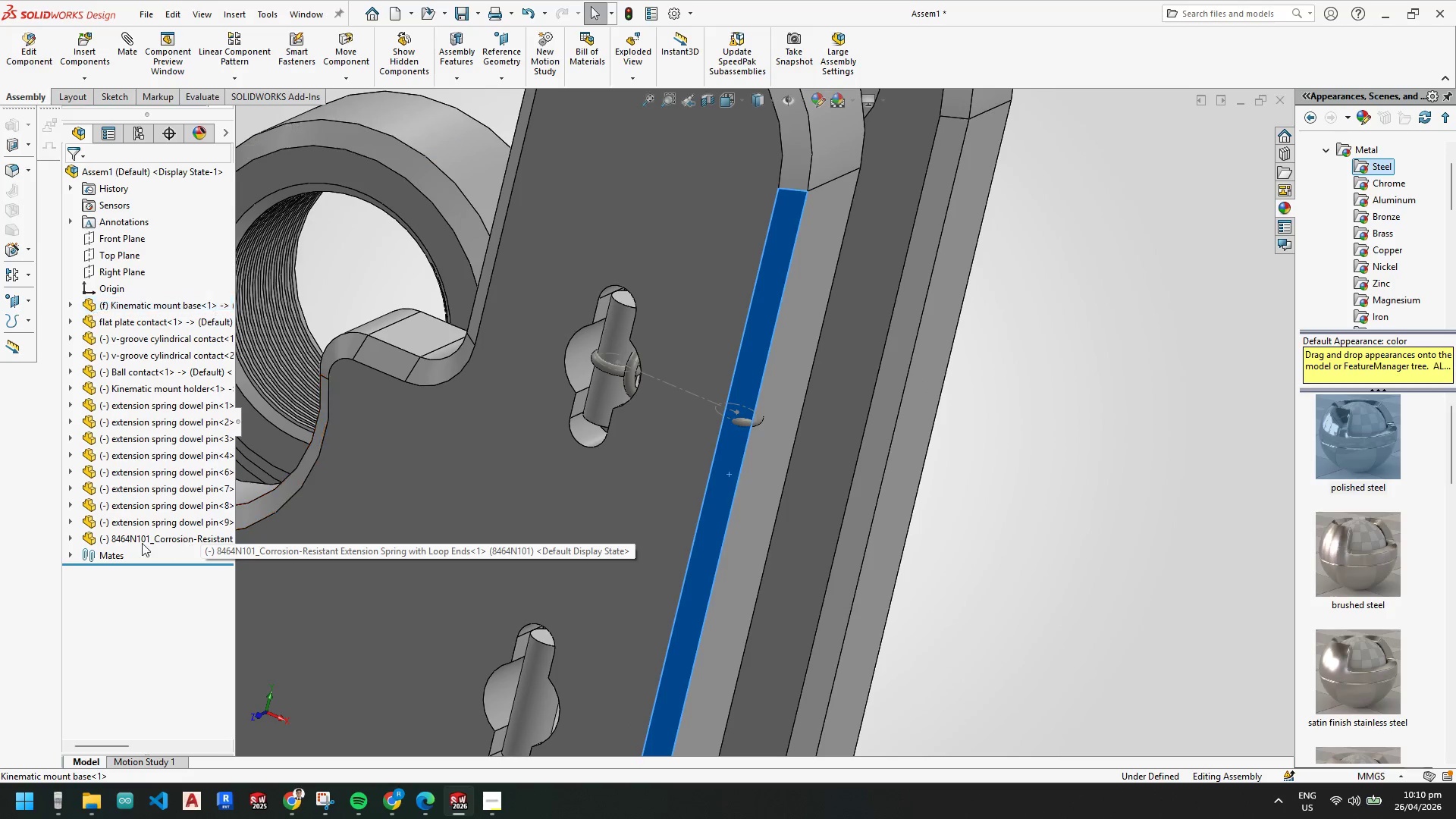 
key(Escape)
 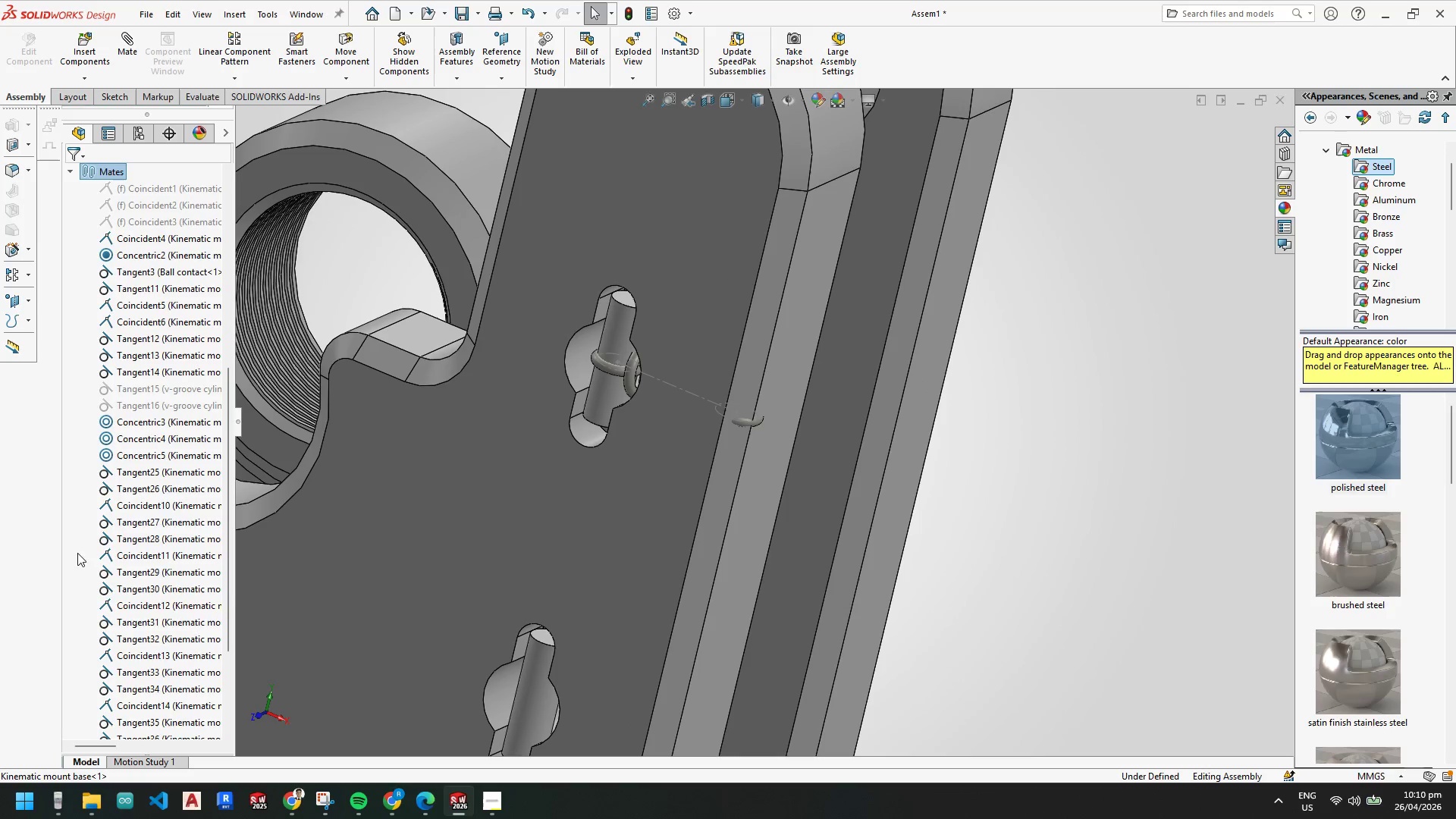 
scroll: coordinate [130, 630], scroll_direction: down, amount: 5.0
 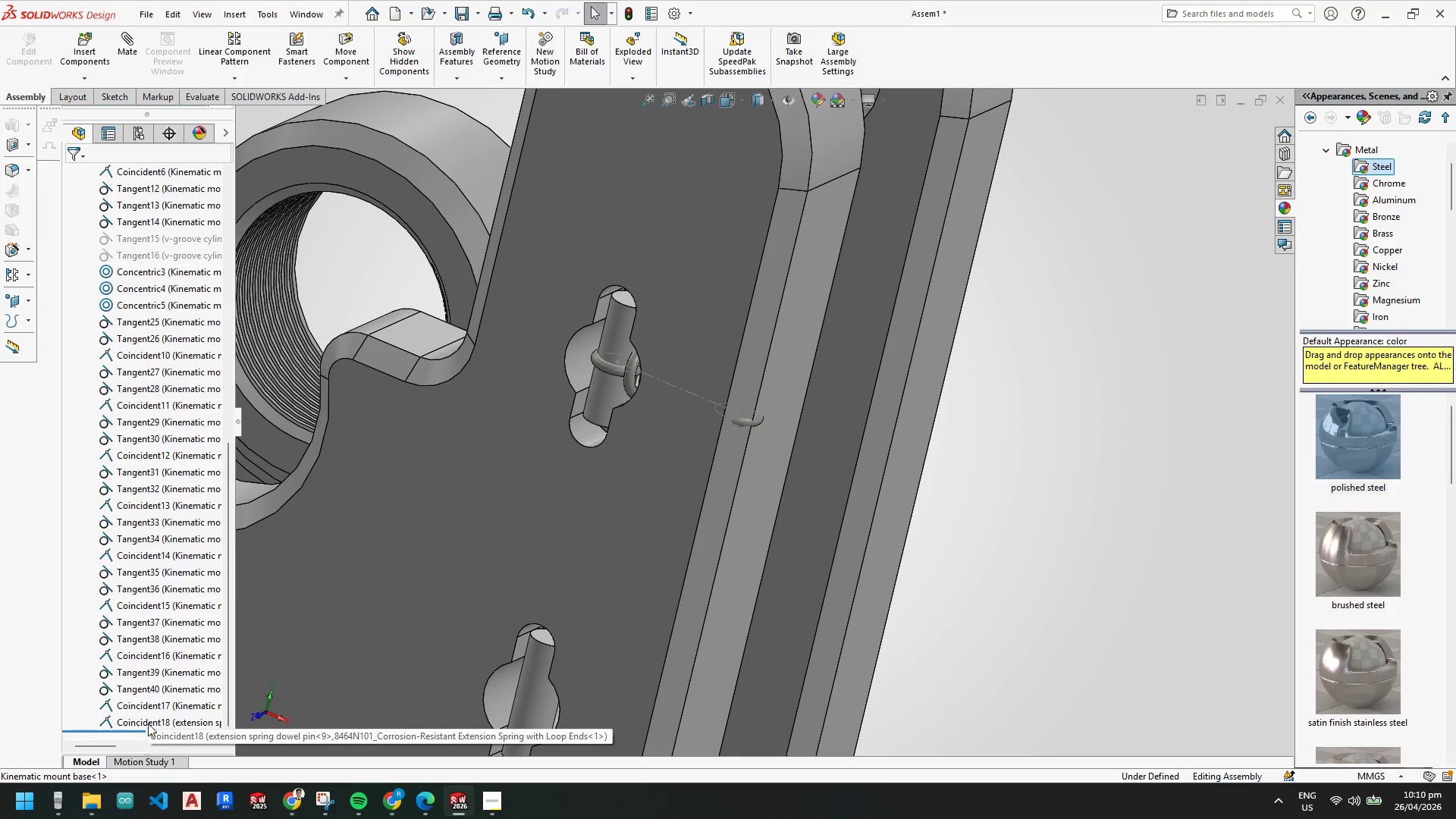 
left_click([149, 722])
 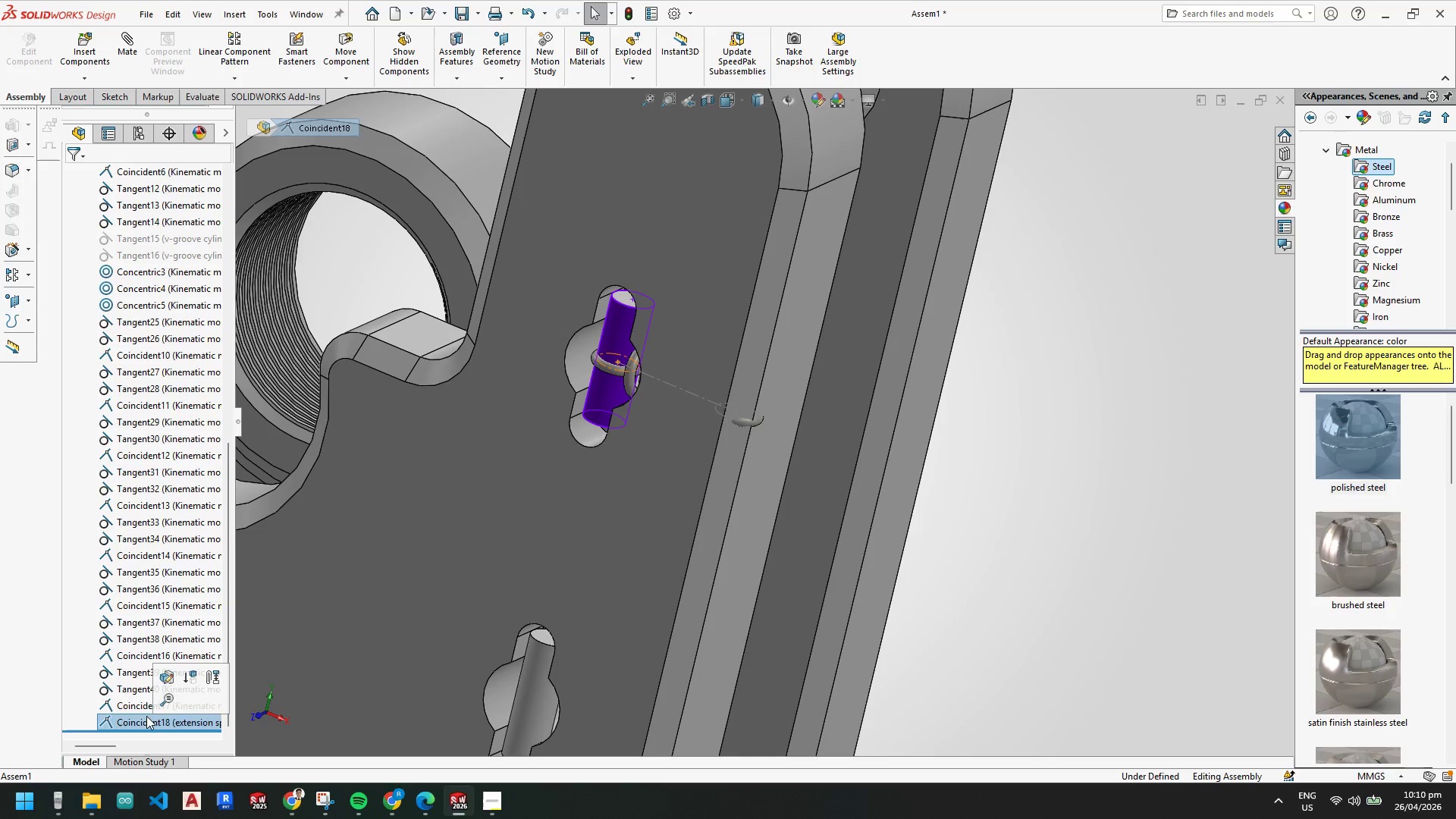 
key(Escape)
 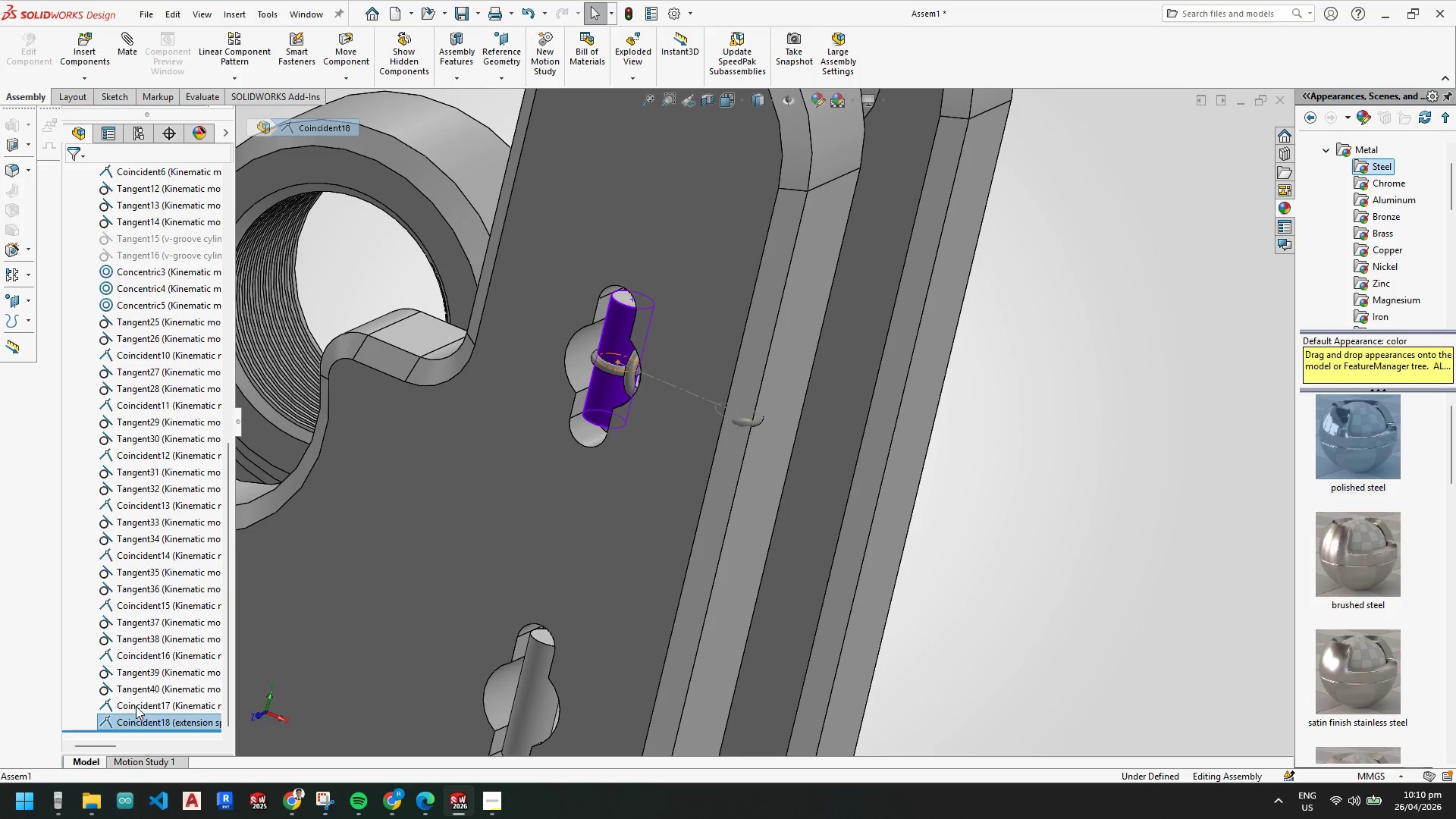 
left_click([136, 706])
 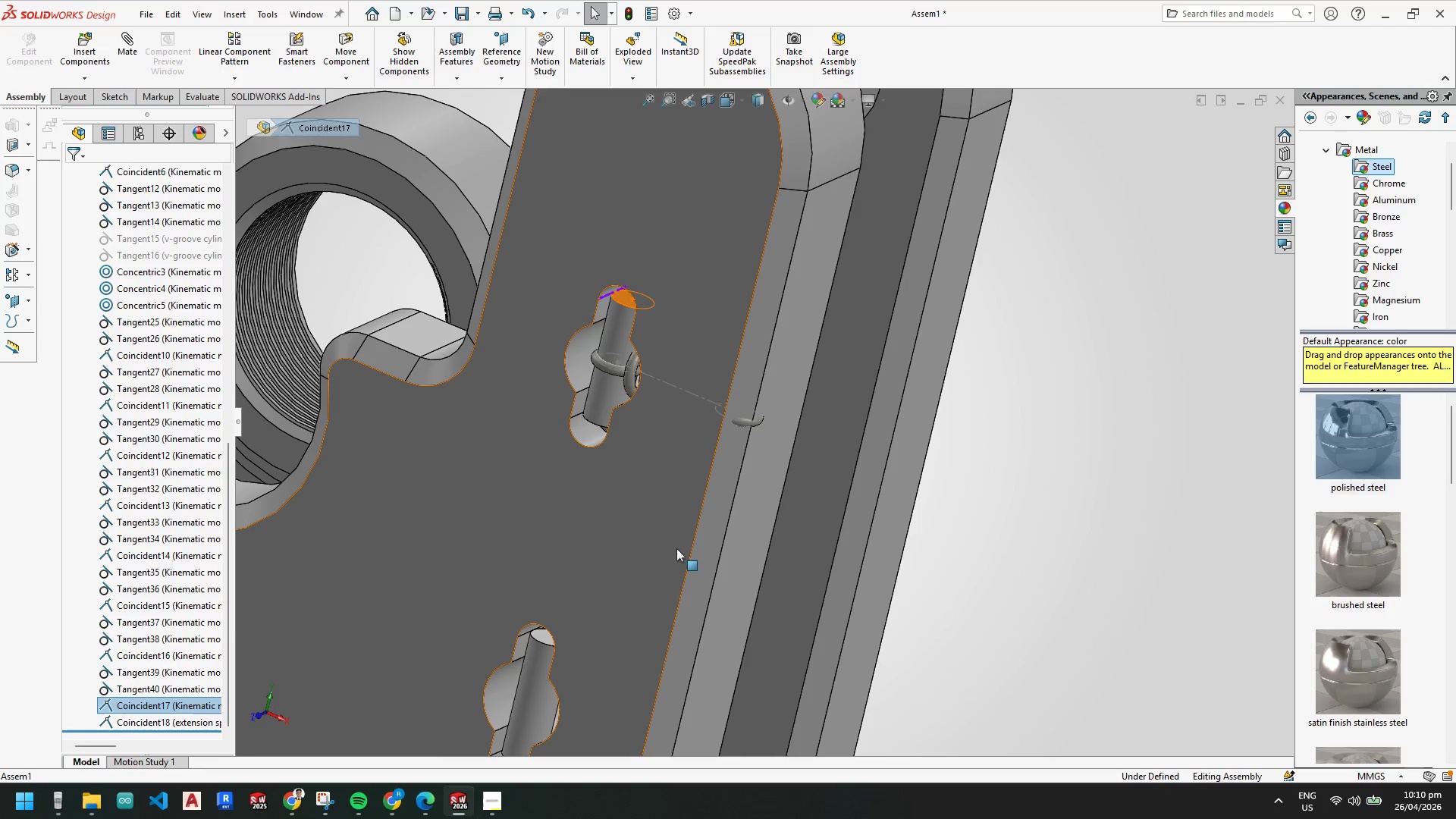 
key(Escape)
 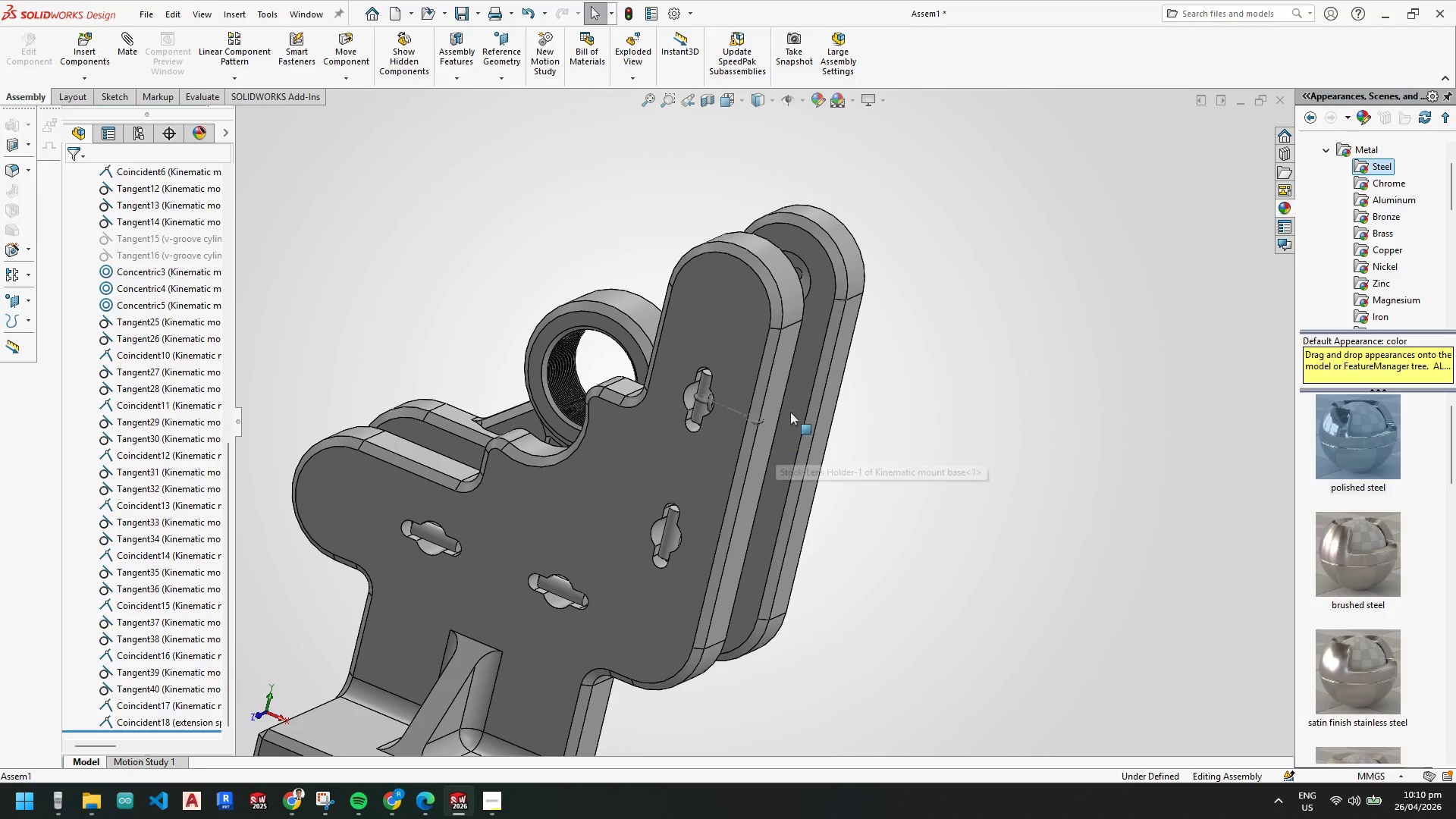 
key(Escape)
 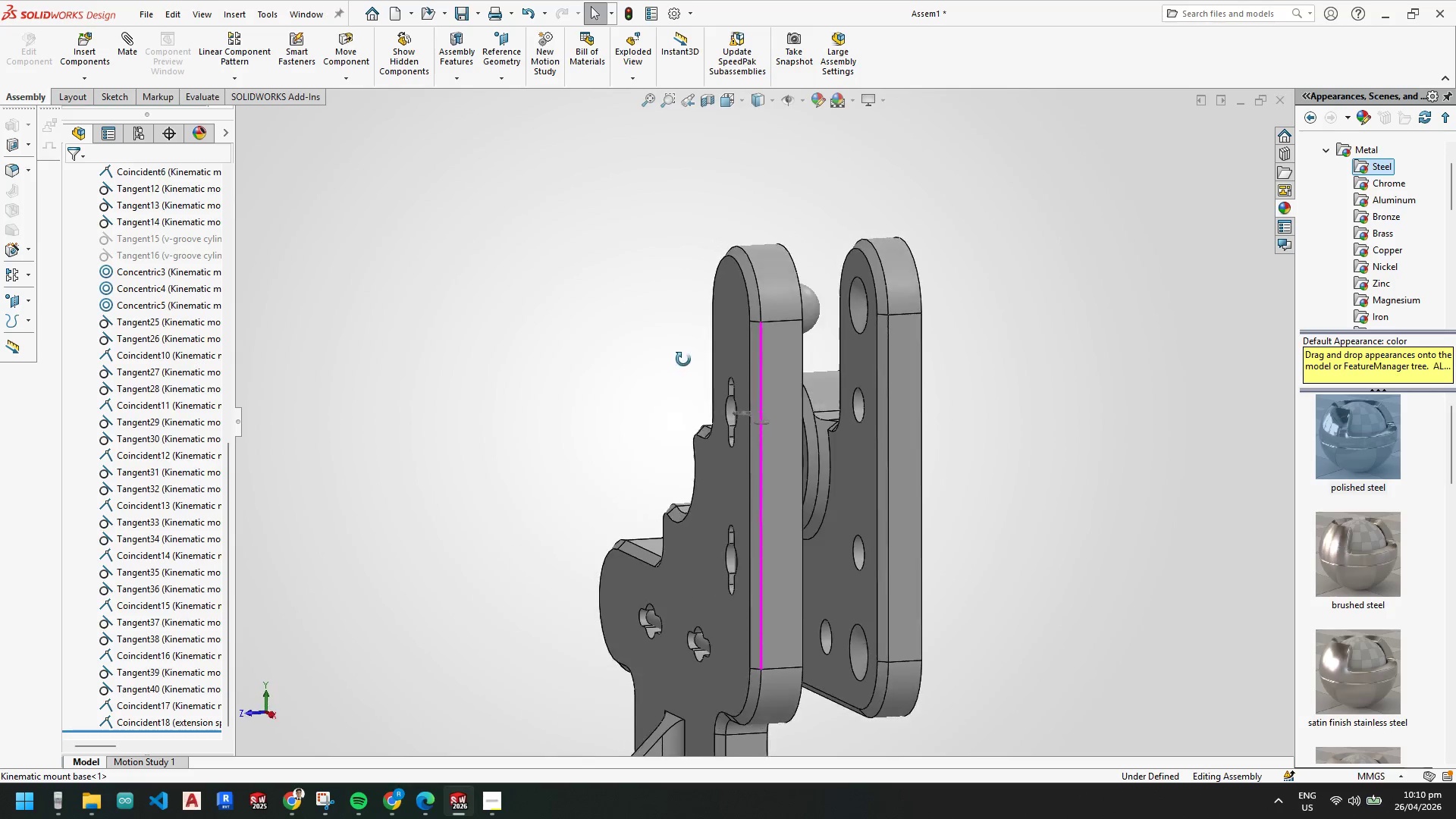 
scroll: coordinate [698, 519], scroll_direction: up, amount: 5.0
 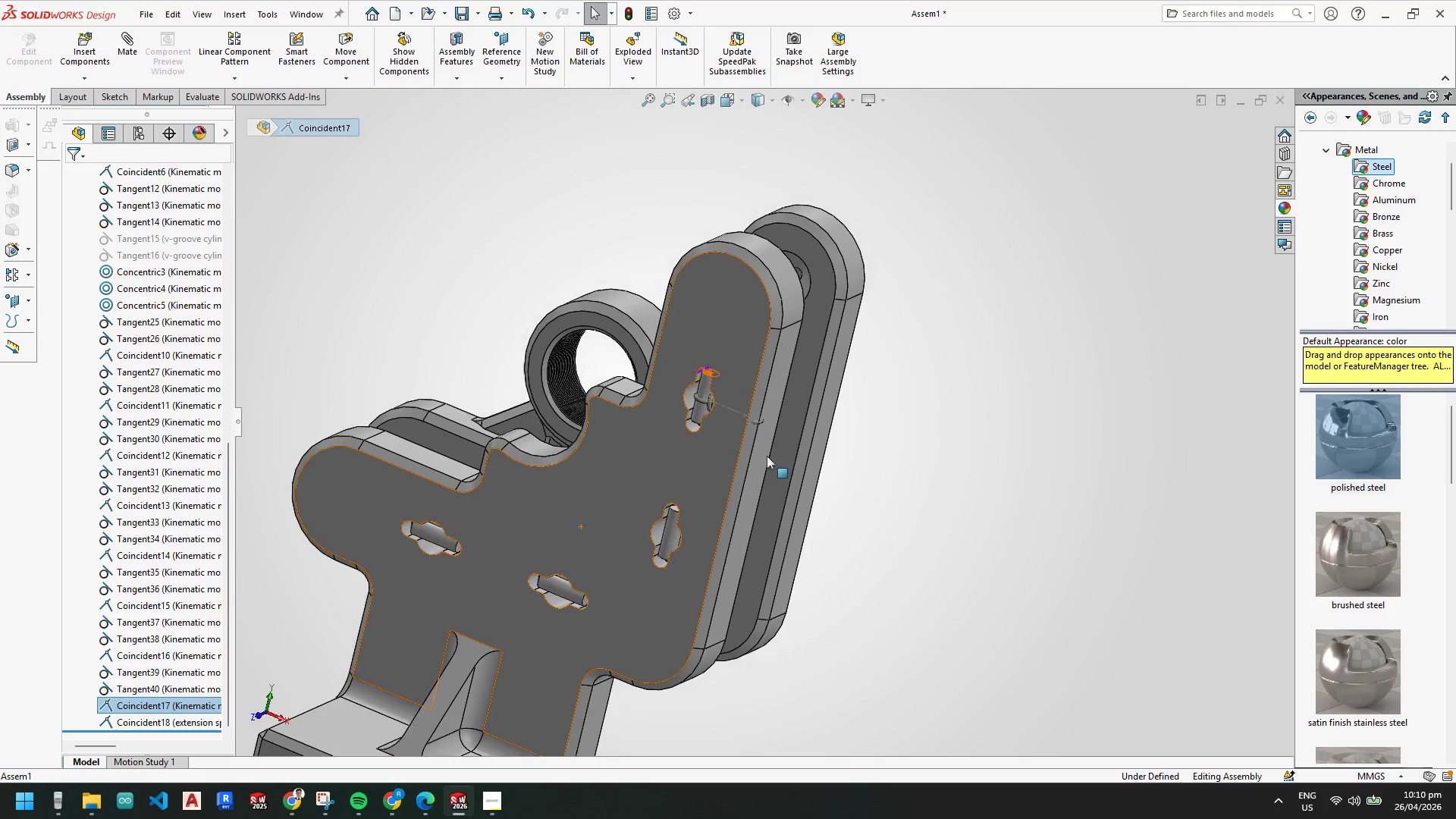 
key(Escape)
 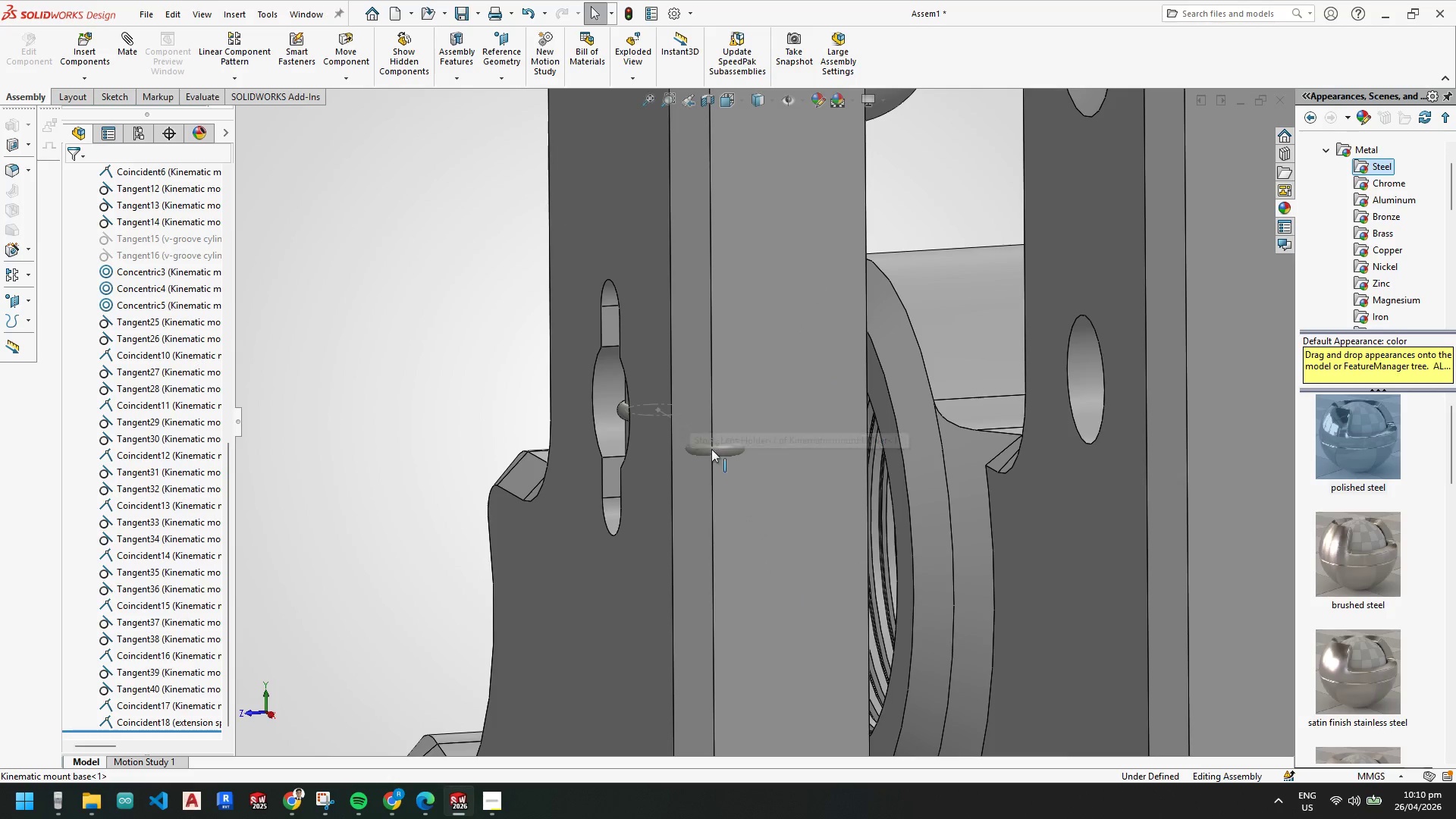 
scroll: coordinate [690, 408], scroll_direction: down, amount: 6.0
 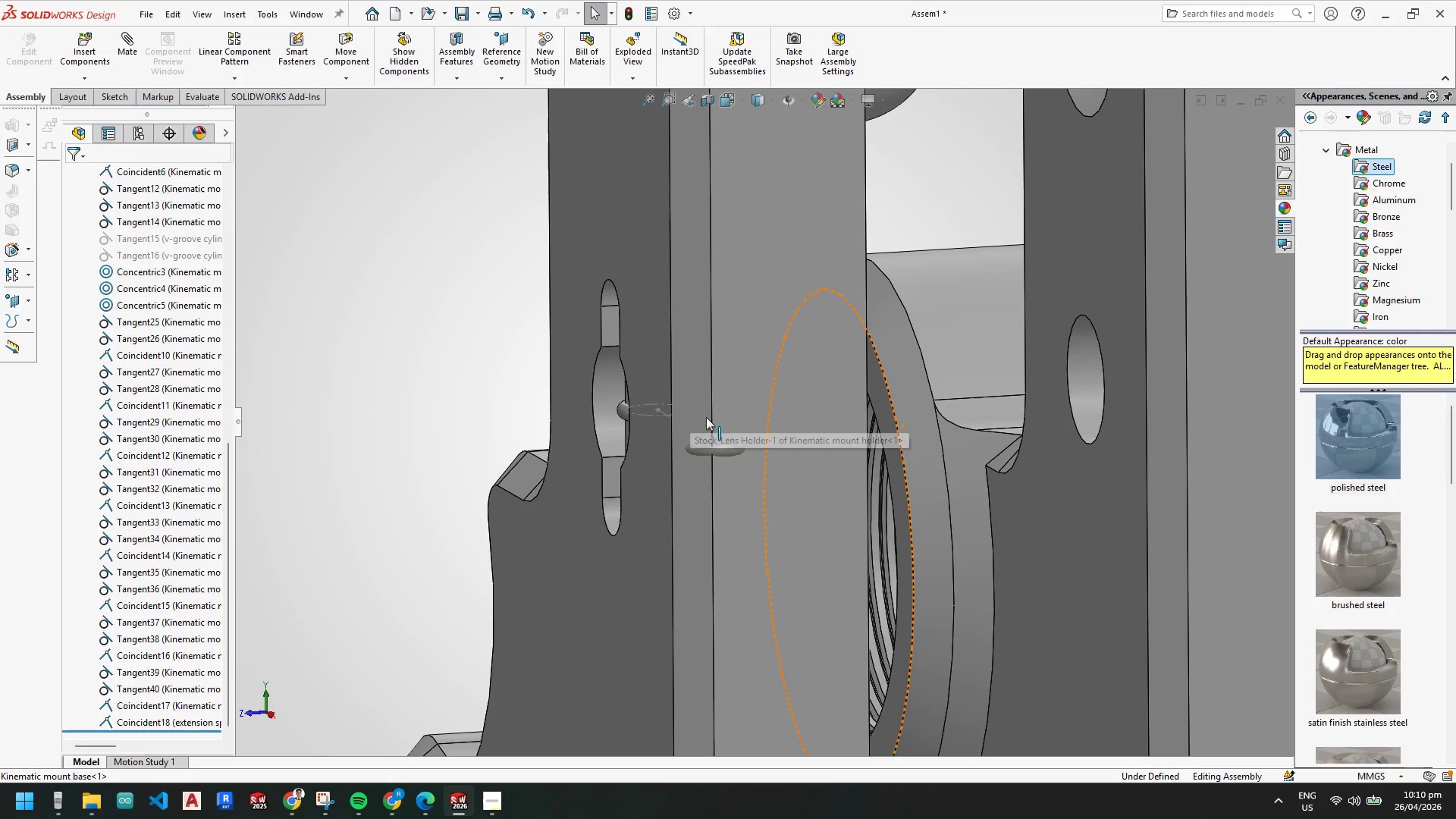 
left_click_drag(start_coordinate=[712, 450], to_coordinate=[748, 450])
 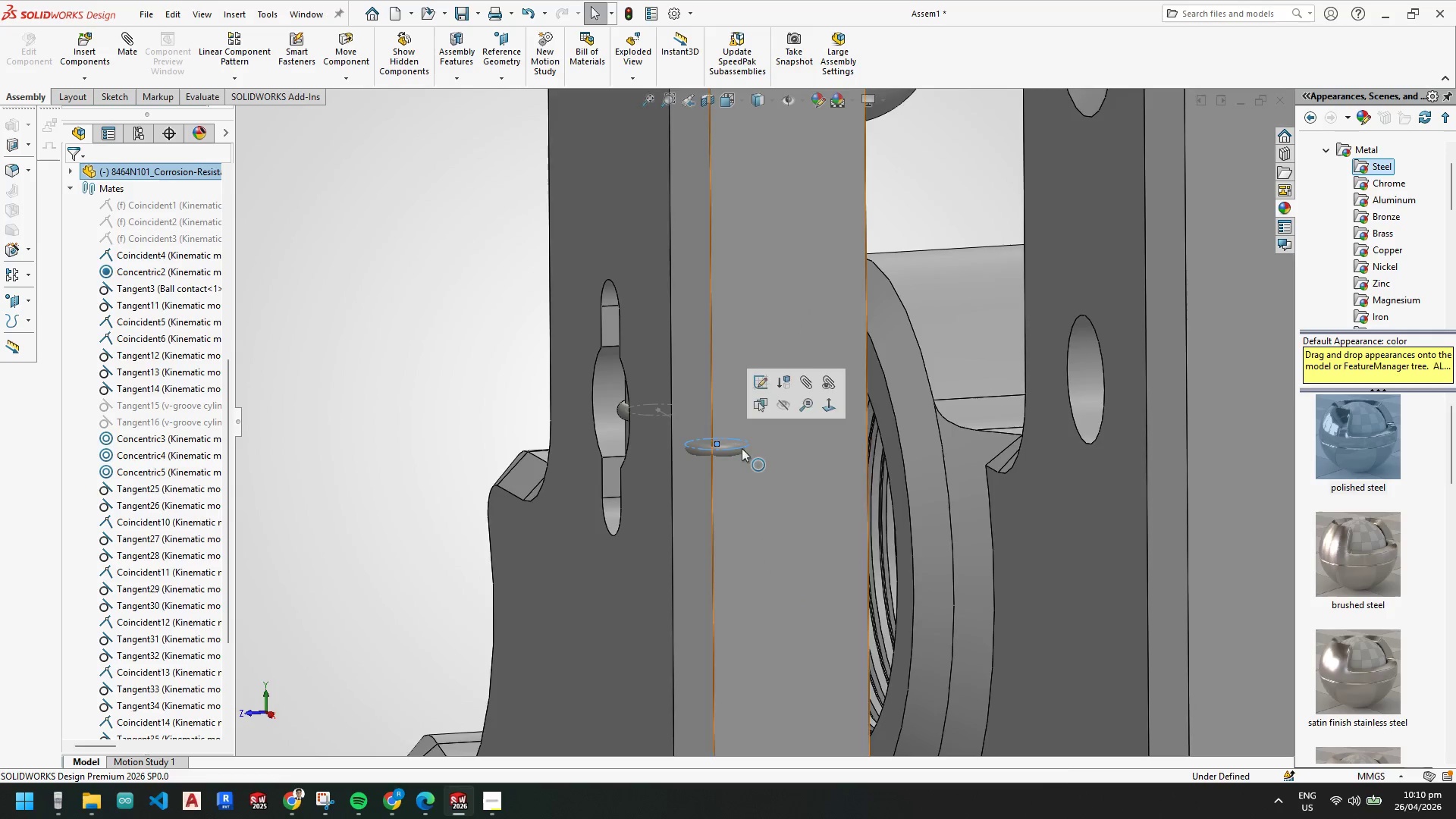 
key(Escape)
 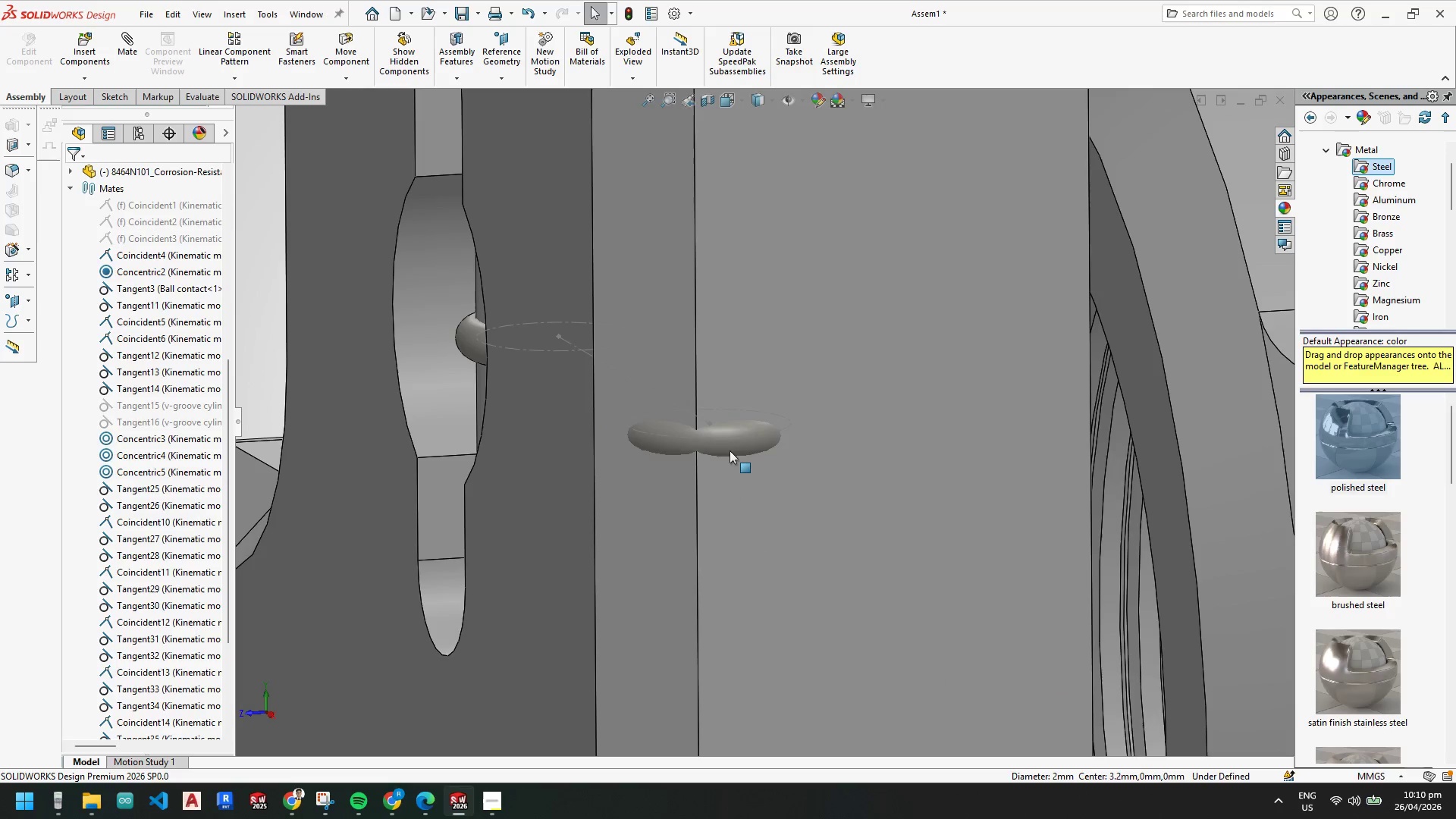 
key(Escape)
 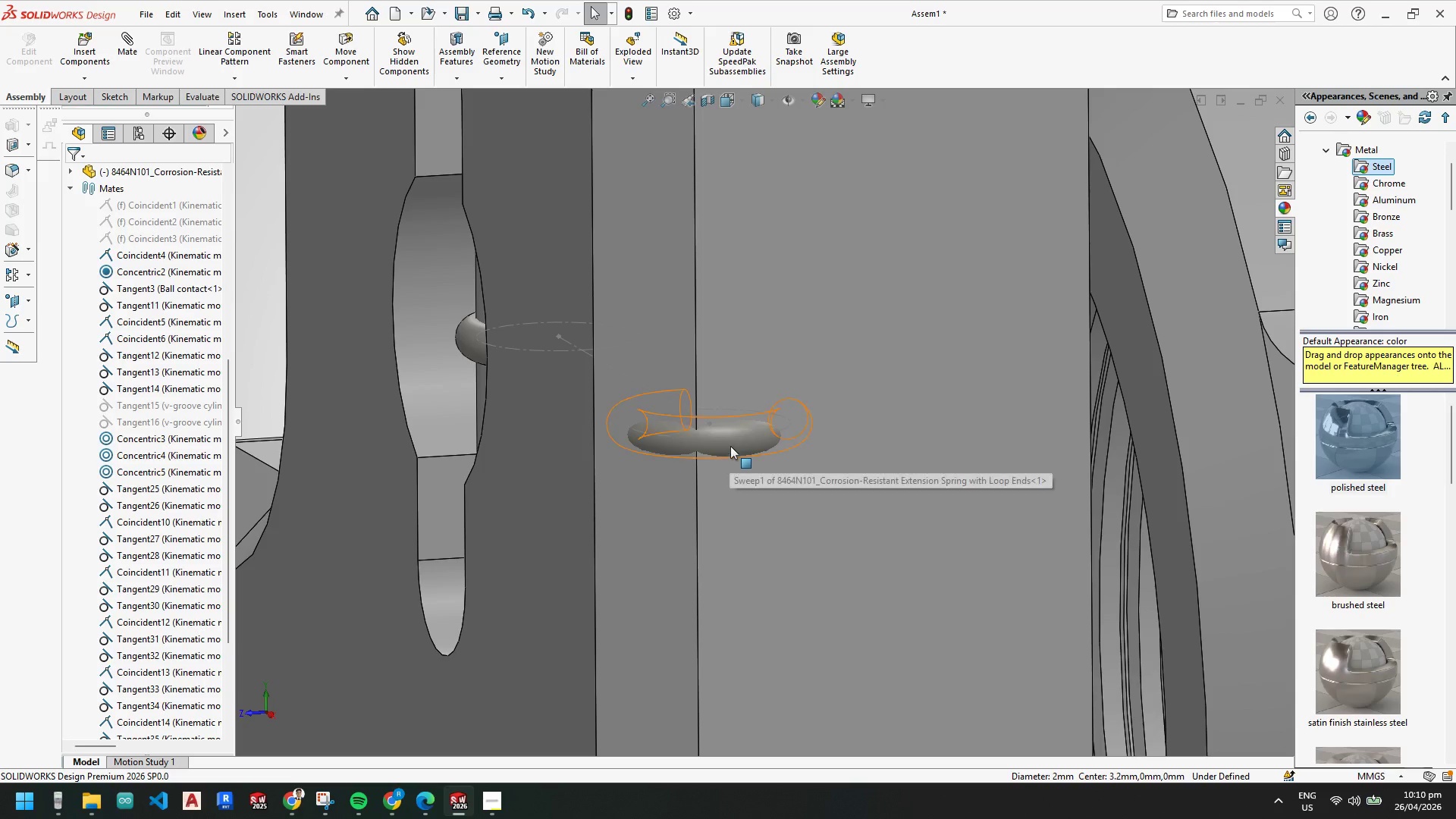 
scroll: coordinate [730, 450], scroll_direction: down, amount: 5.0
 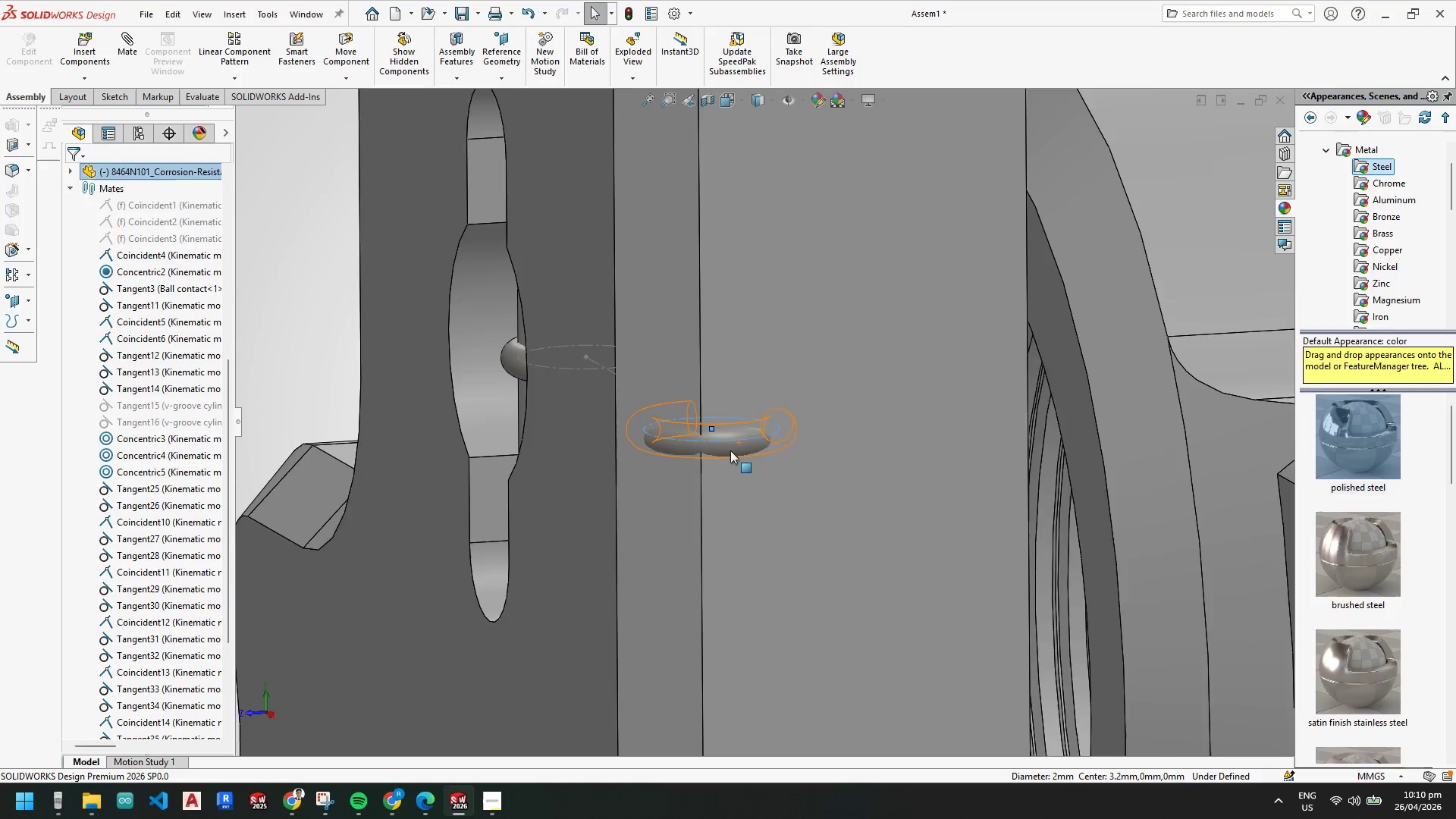 
left_click_drag(start_coordinate=[730, 446], to_coordinate=[1172, 355])
 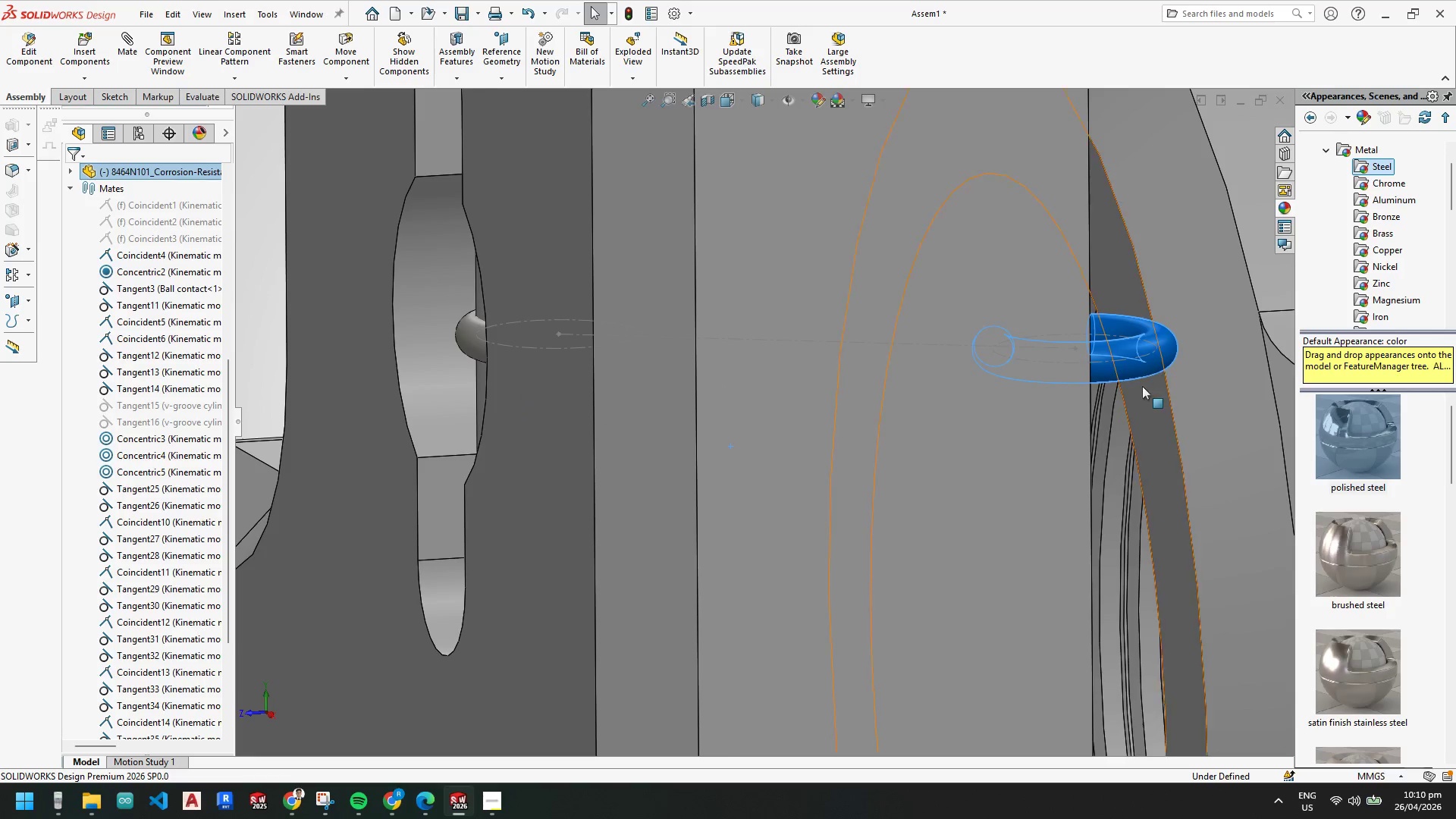 
scroll: coordinate [1141, 381], scroll_direction: up, amount: 4.0
 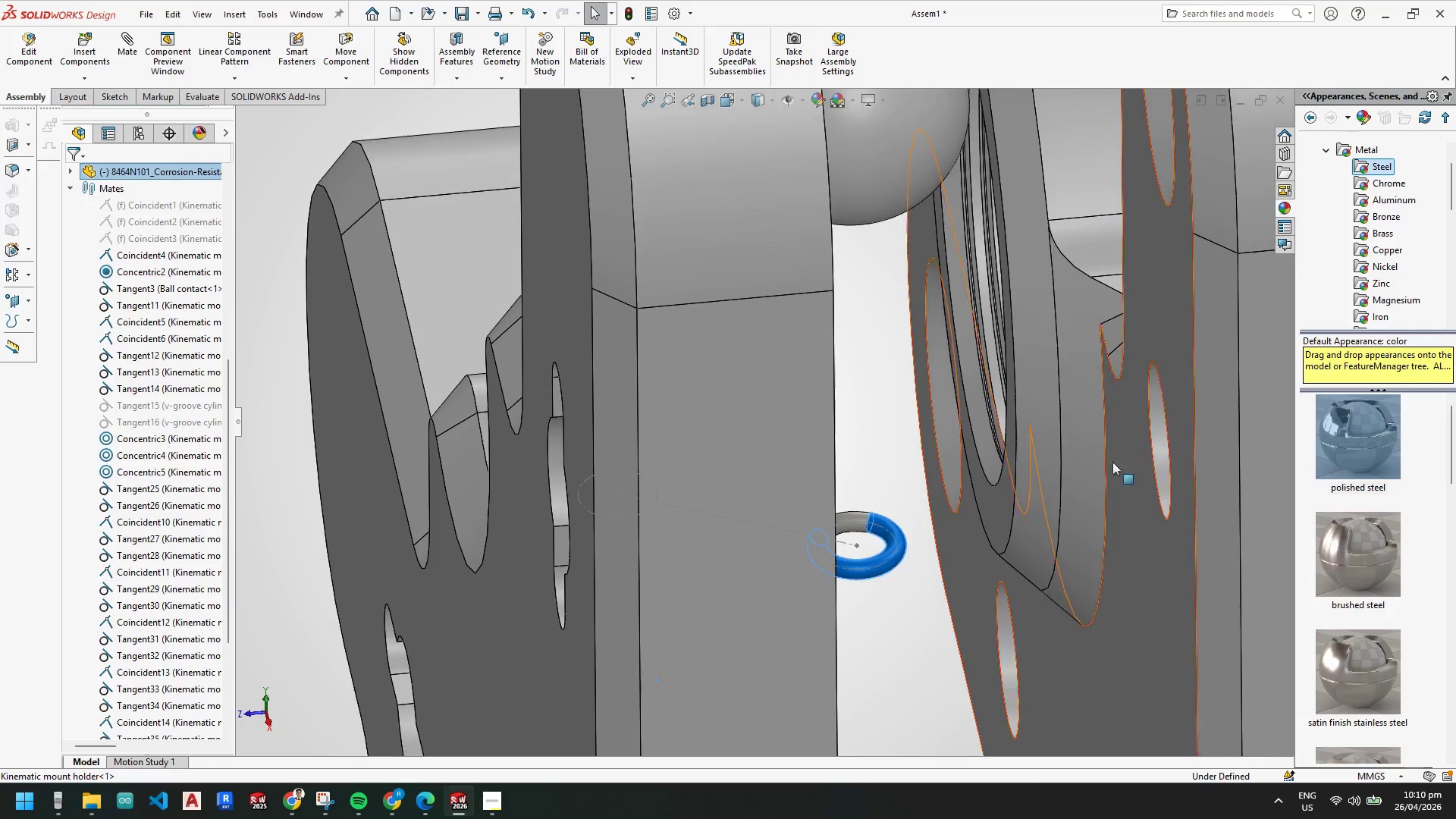 
key(Escape)
 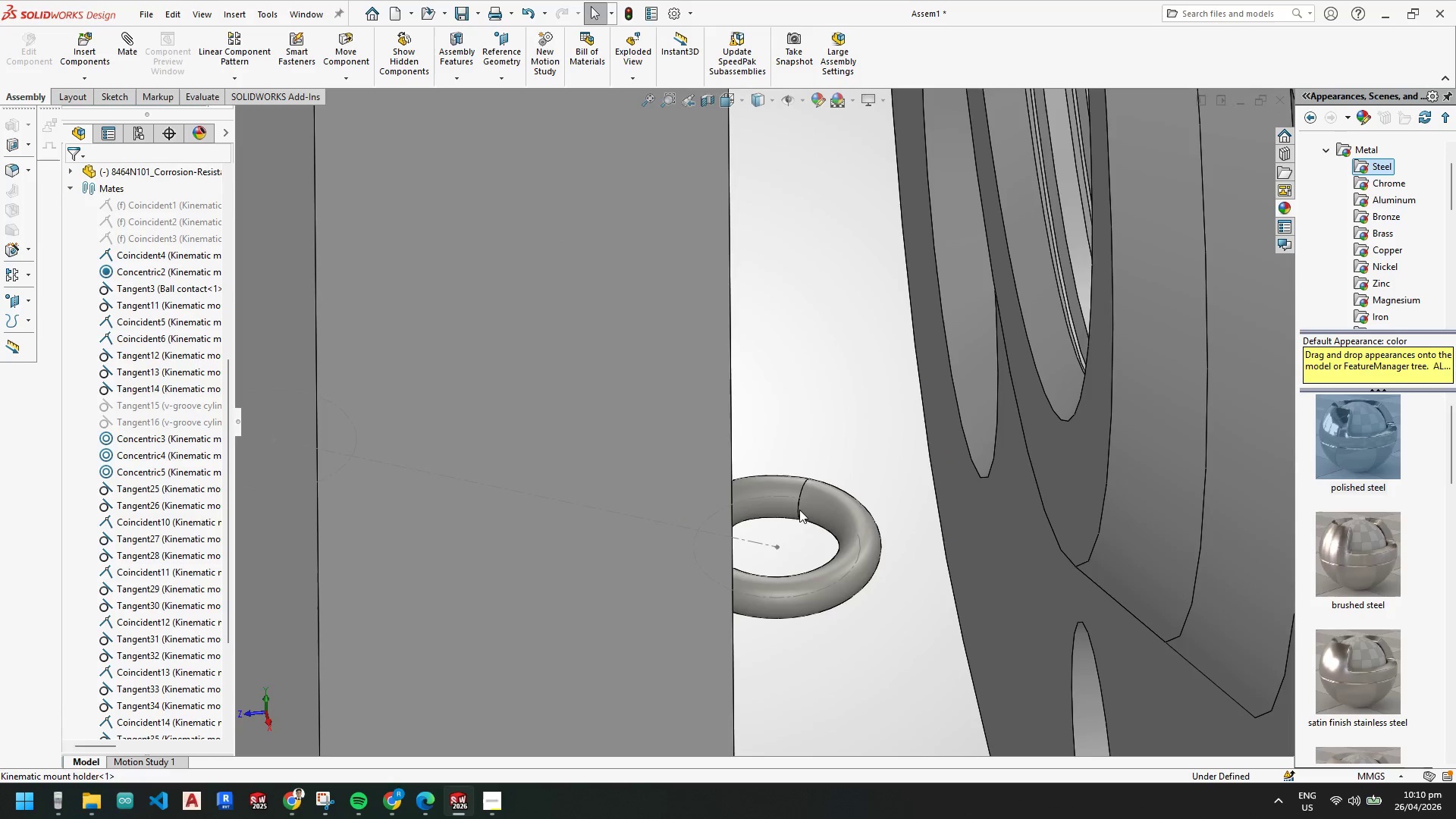 
key(Escape)
 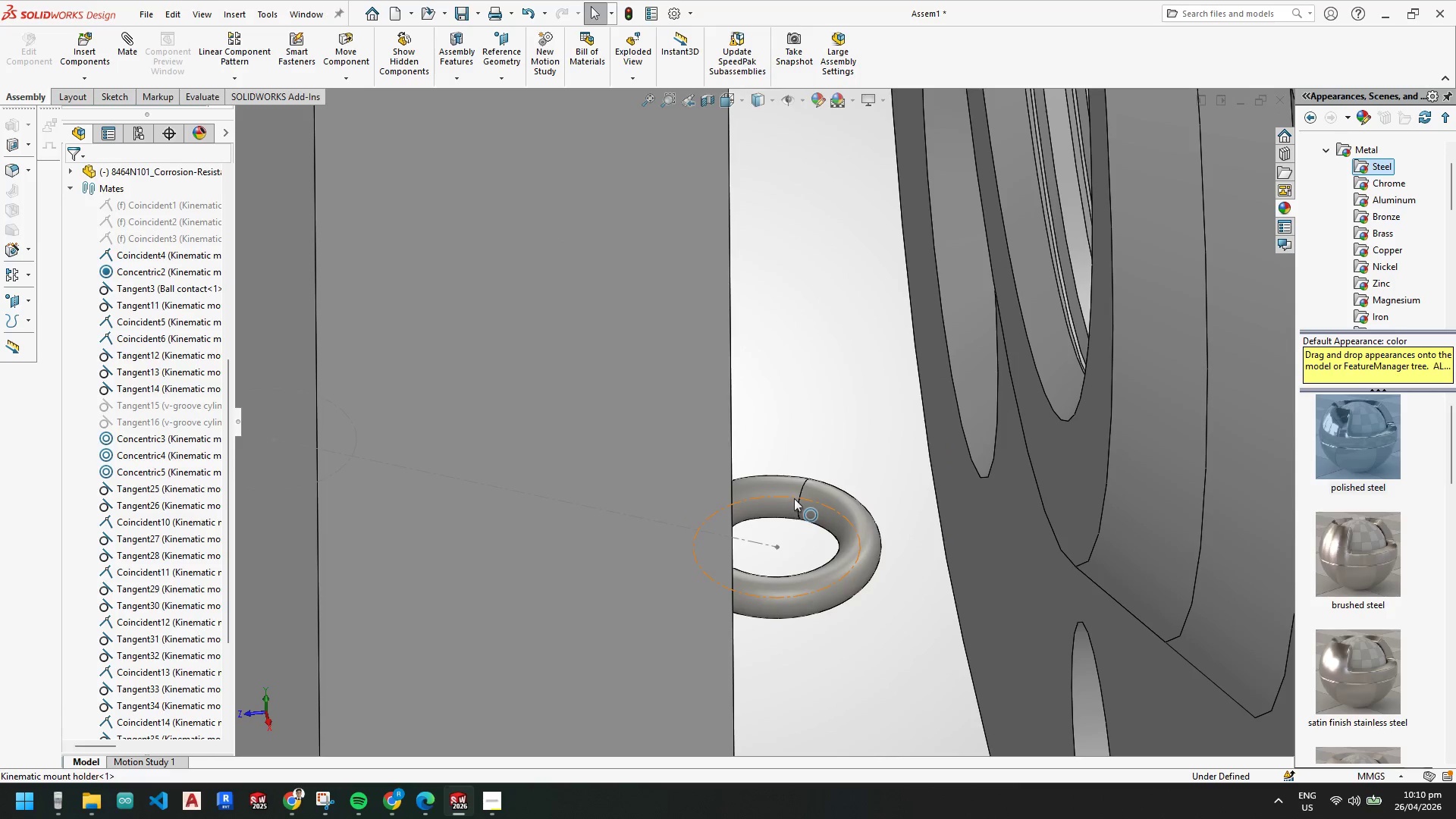 
scroll: coordinate [896, 520], scroll_direction: down, amount: 4.0
 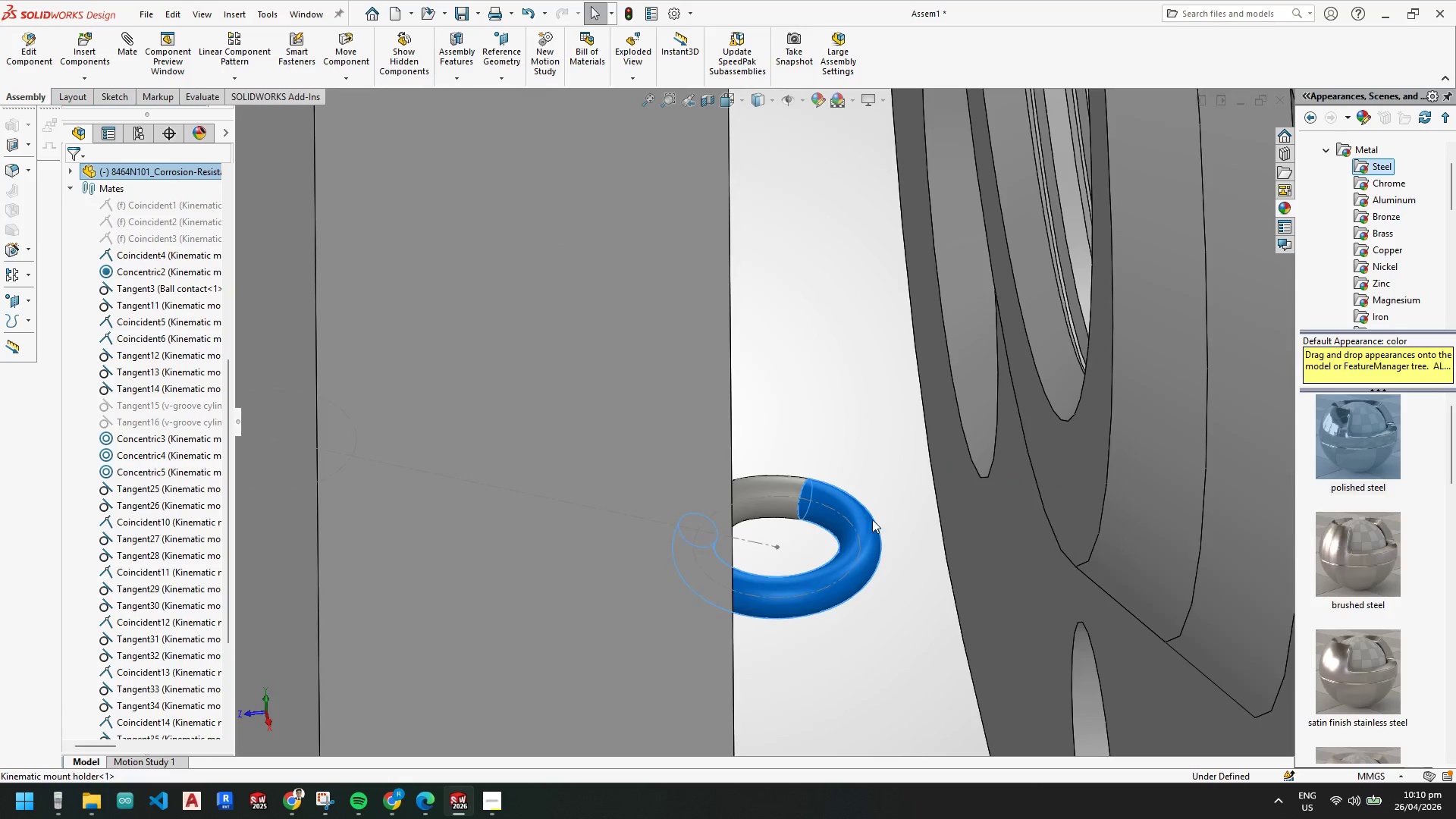 
left_click([794, 497])
 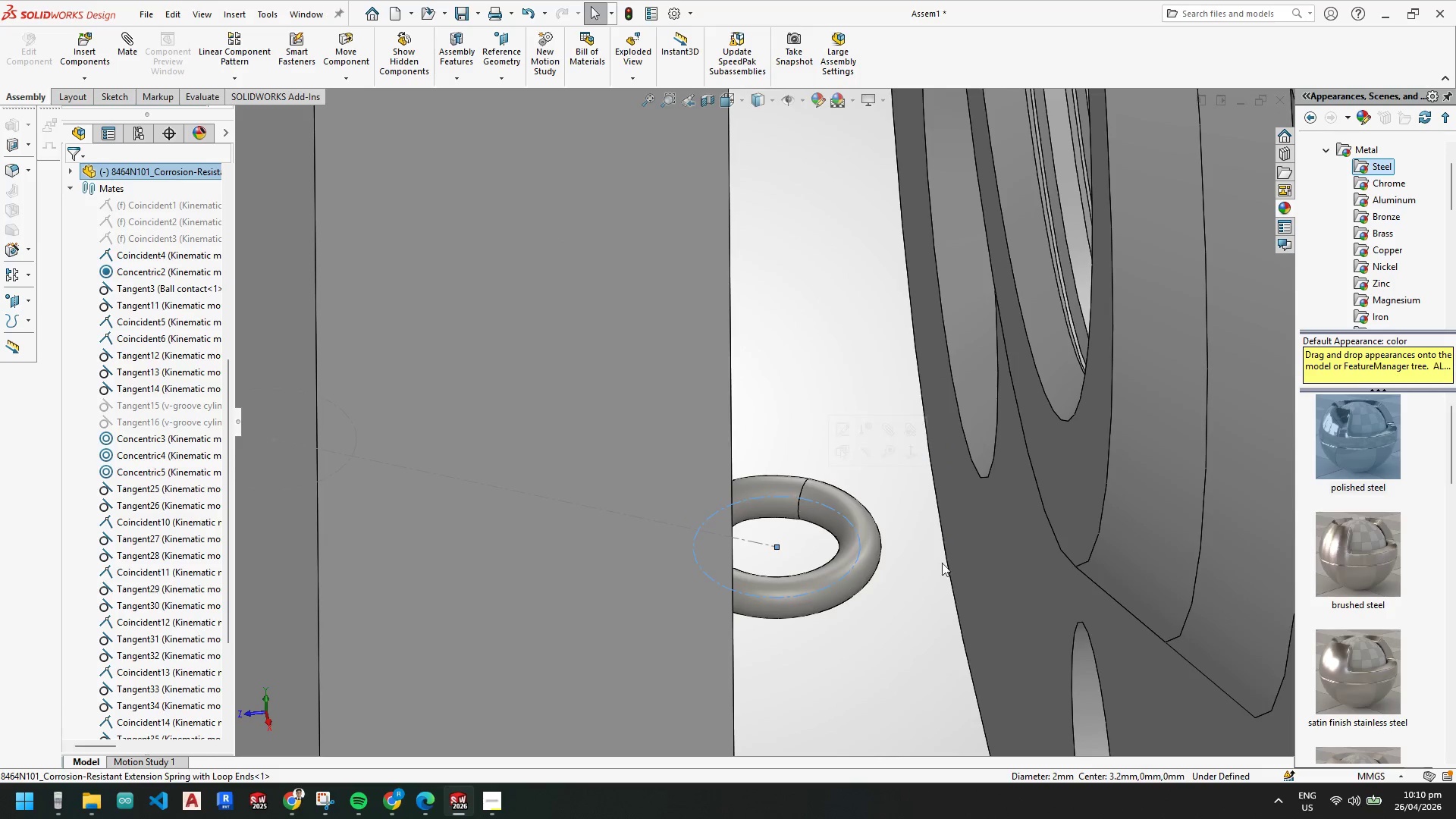 
scroll: coordinate [980, 413], scroll_direction: up, amount: 5.0
 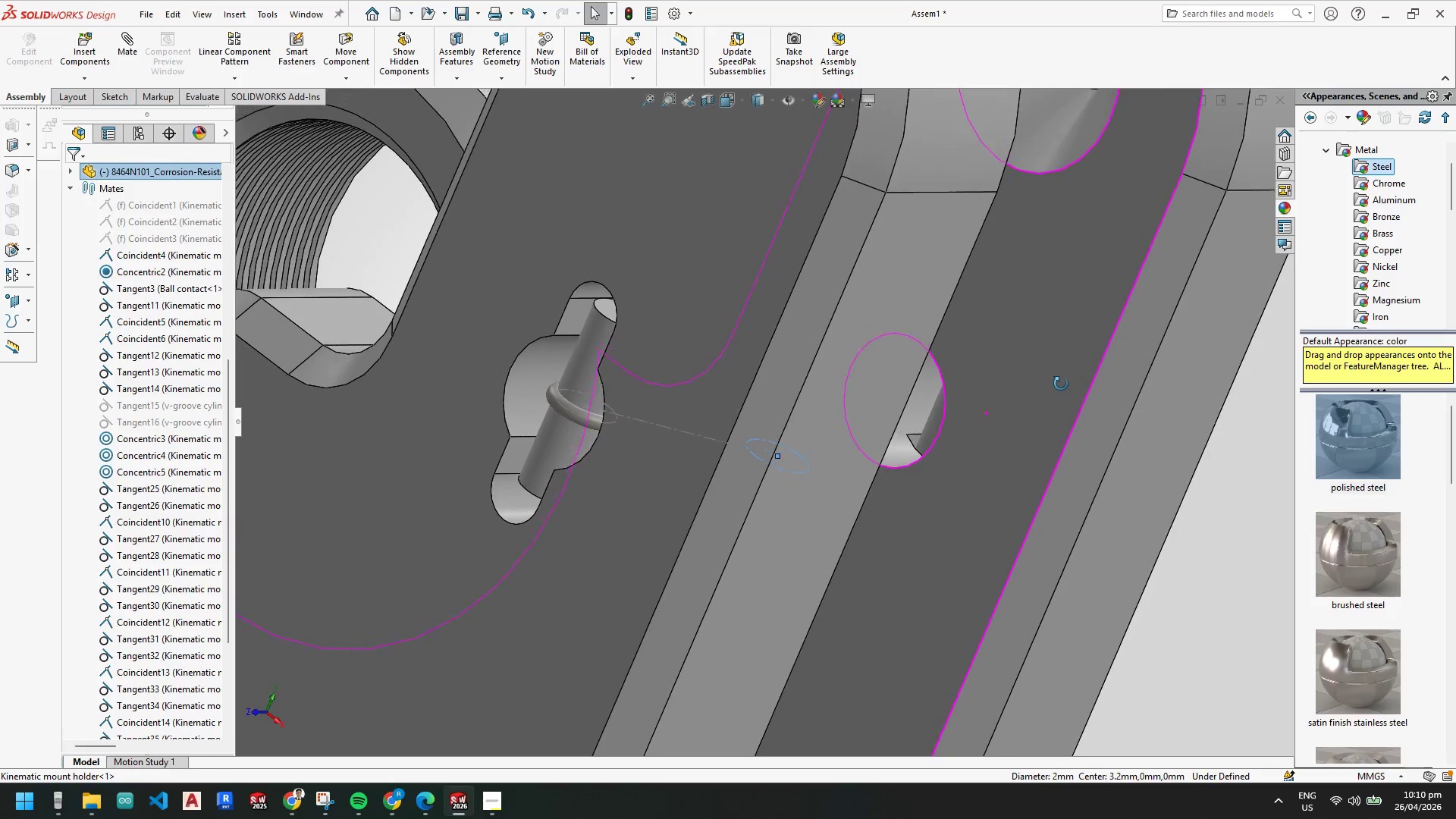 
hold_key(key=ControlLeft, duration=0.84)
left_click([930, 416])
 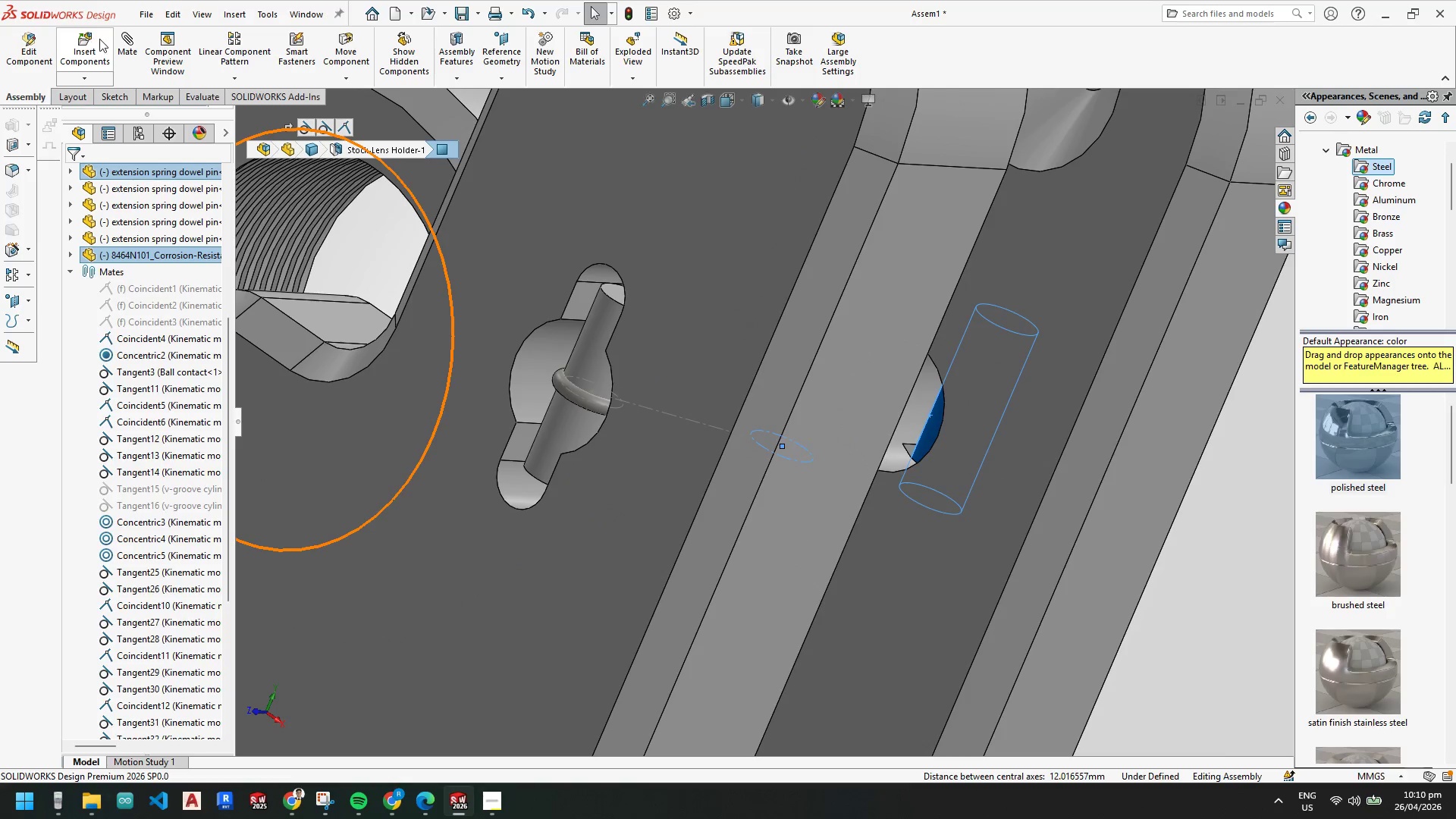 
left_click([129, 41])
 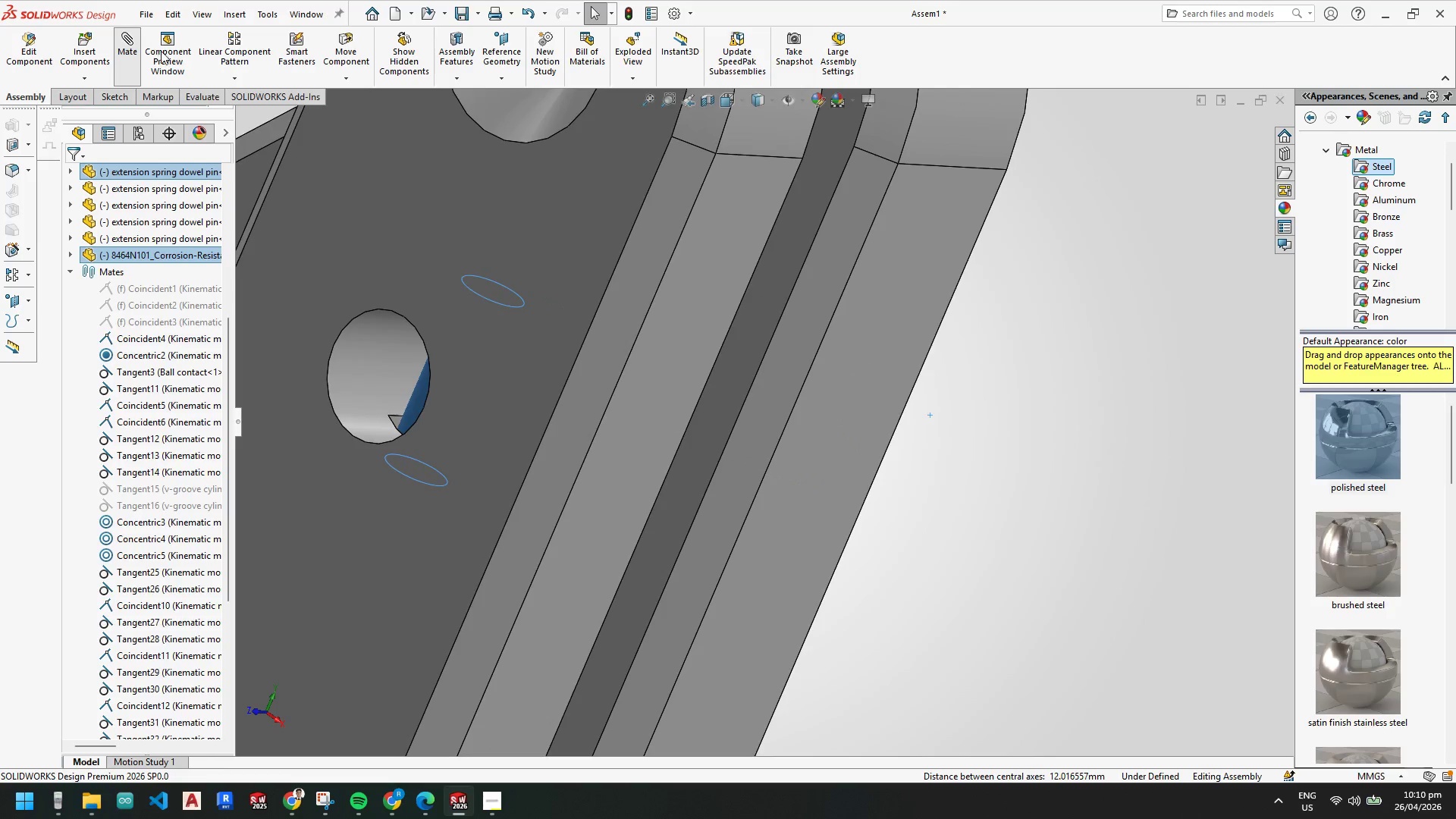 
scroll: coordinate [638, 552], scroll_direction: up, amount: 9.0
 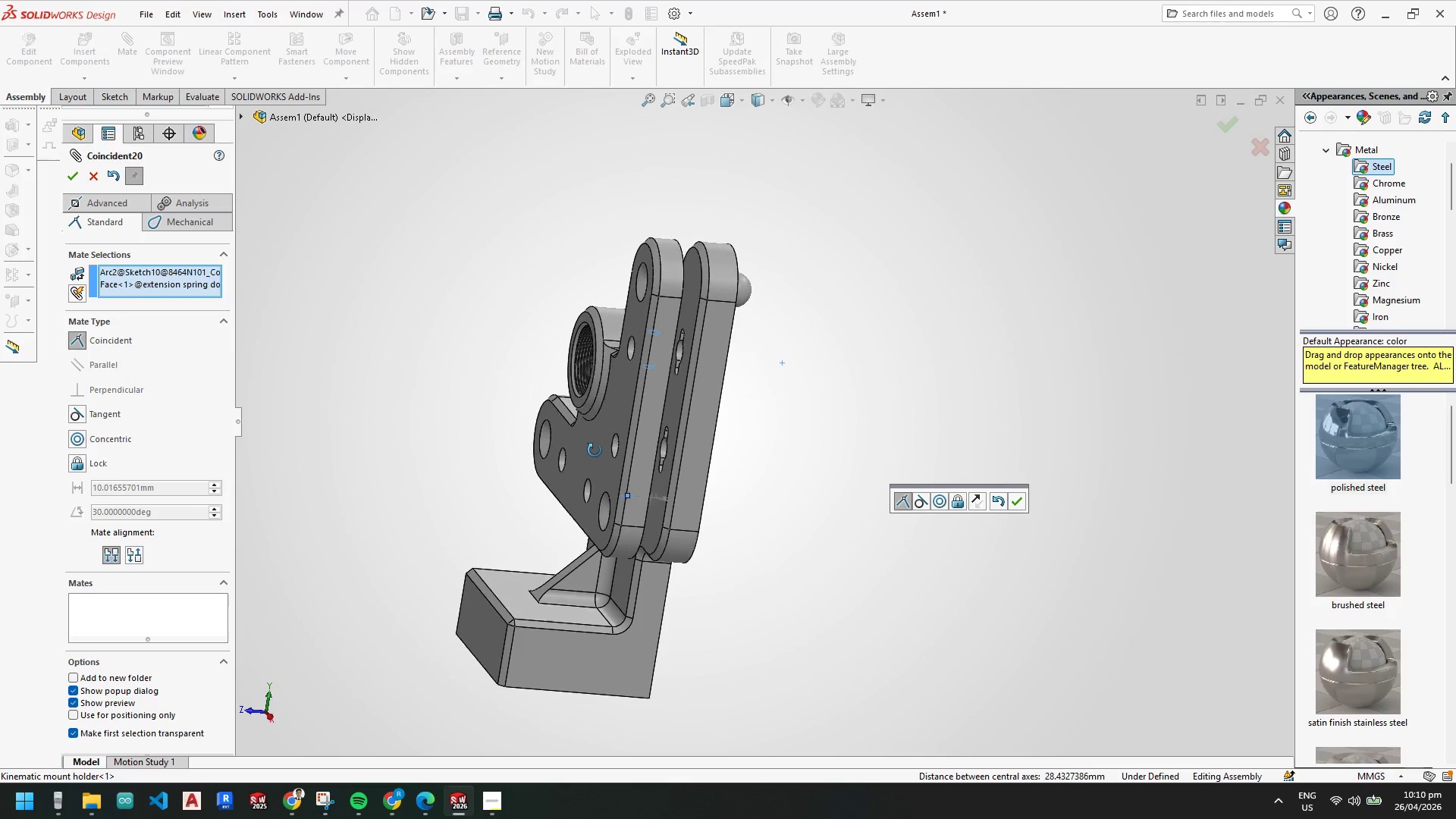 
scroll: coordinate [734, 381], scroll_direction: down, amount: 2.0
 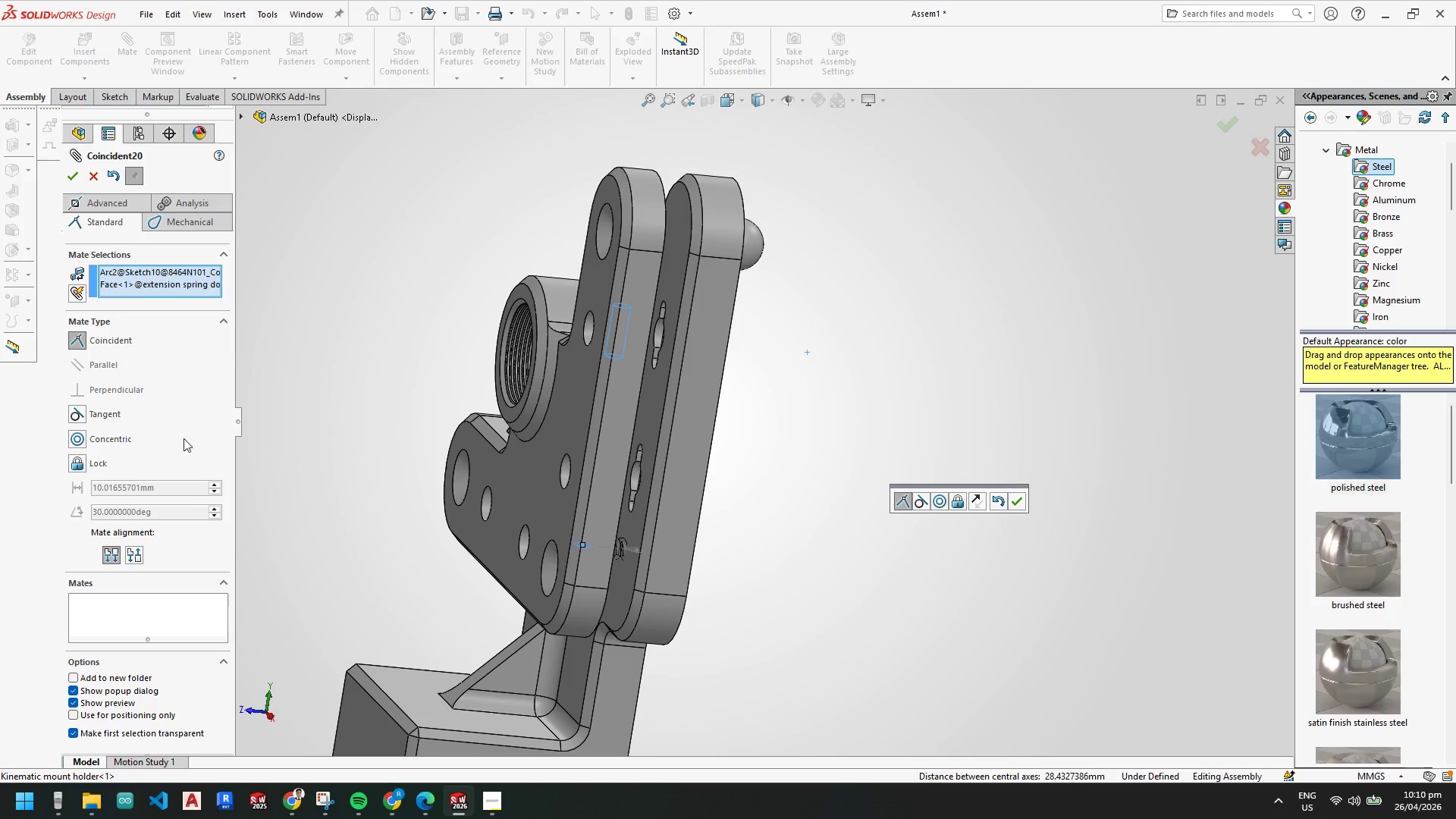 
left_click([83, 442])
 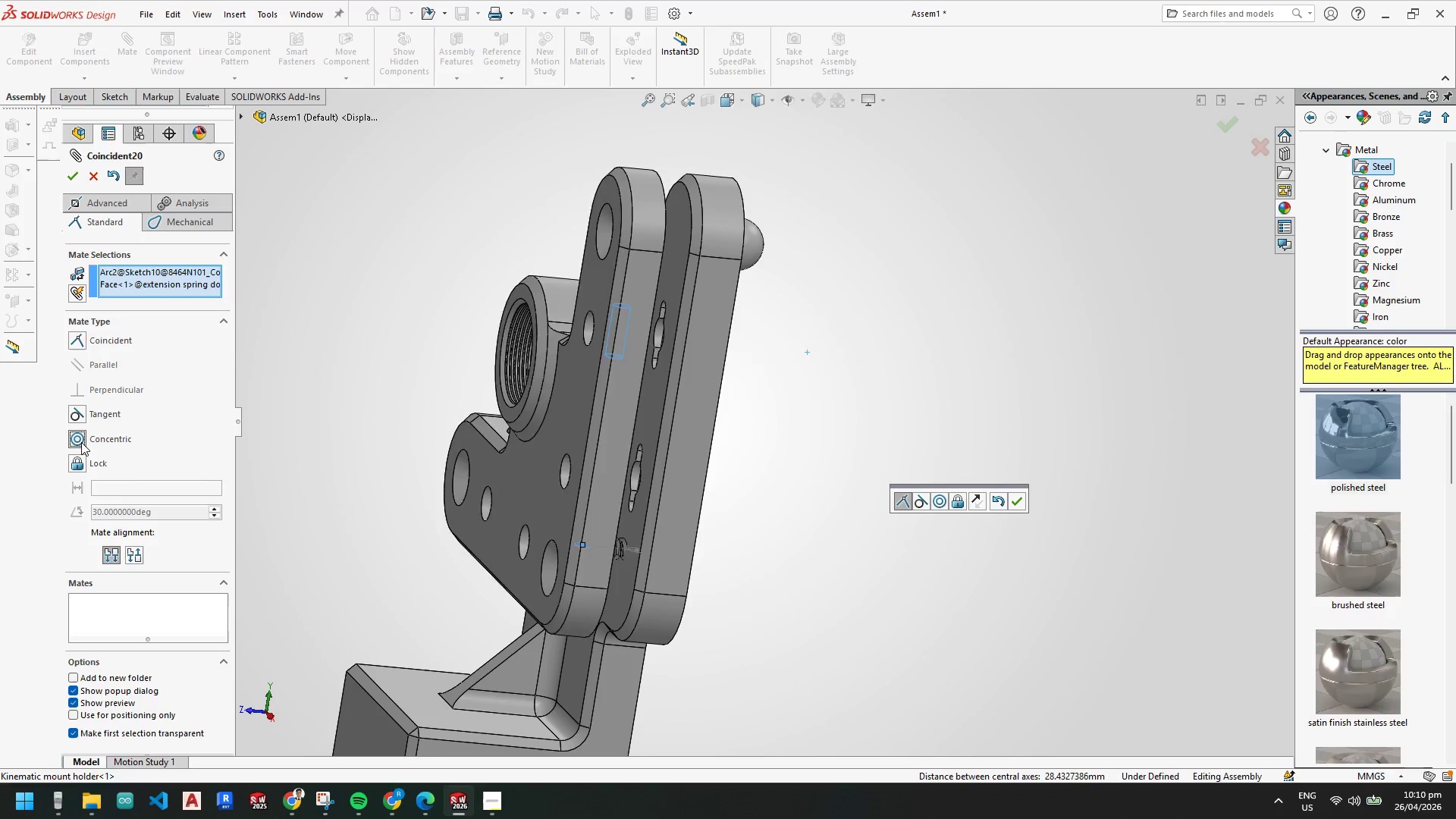 
scroll: coordinate [83, 442], scroll_direction: down, amount: 1.0
 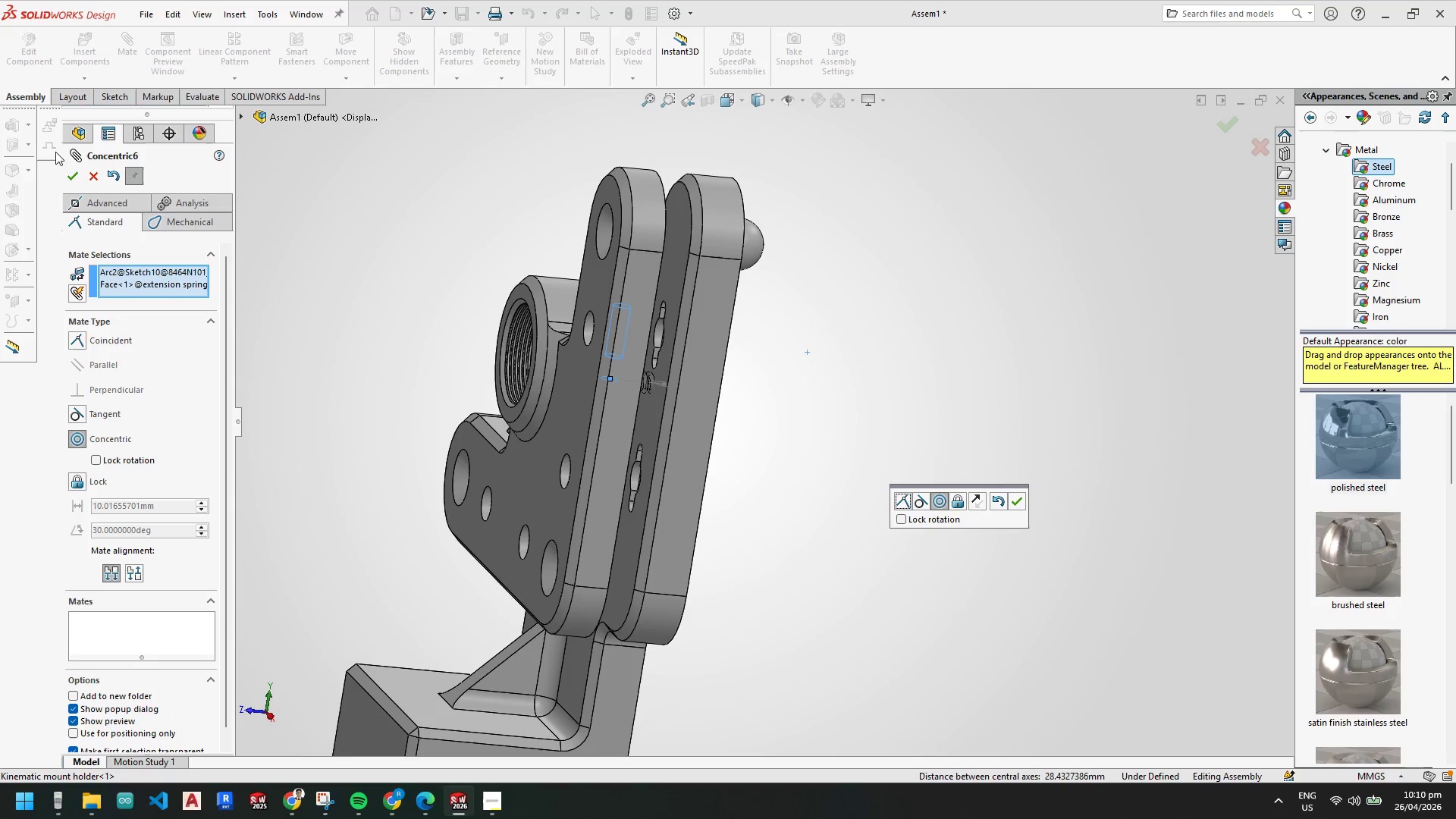 
left_click([71, 172])
 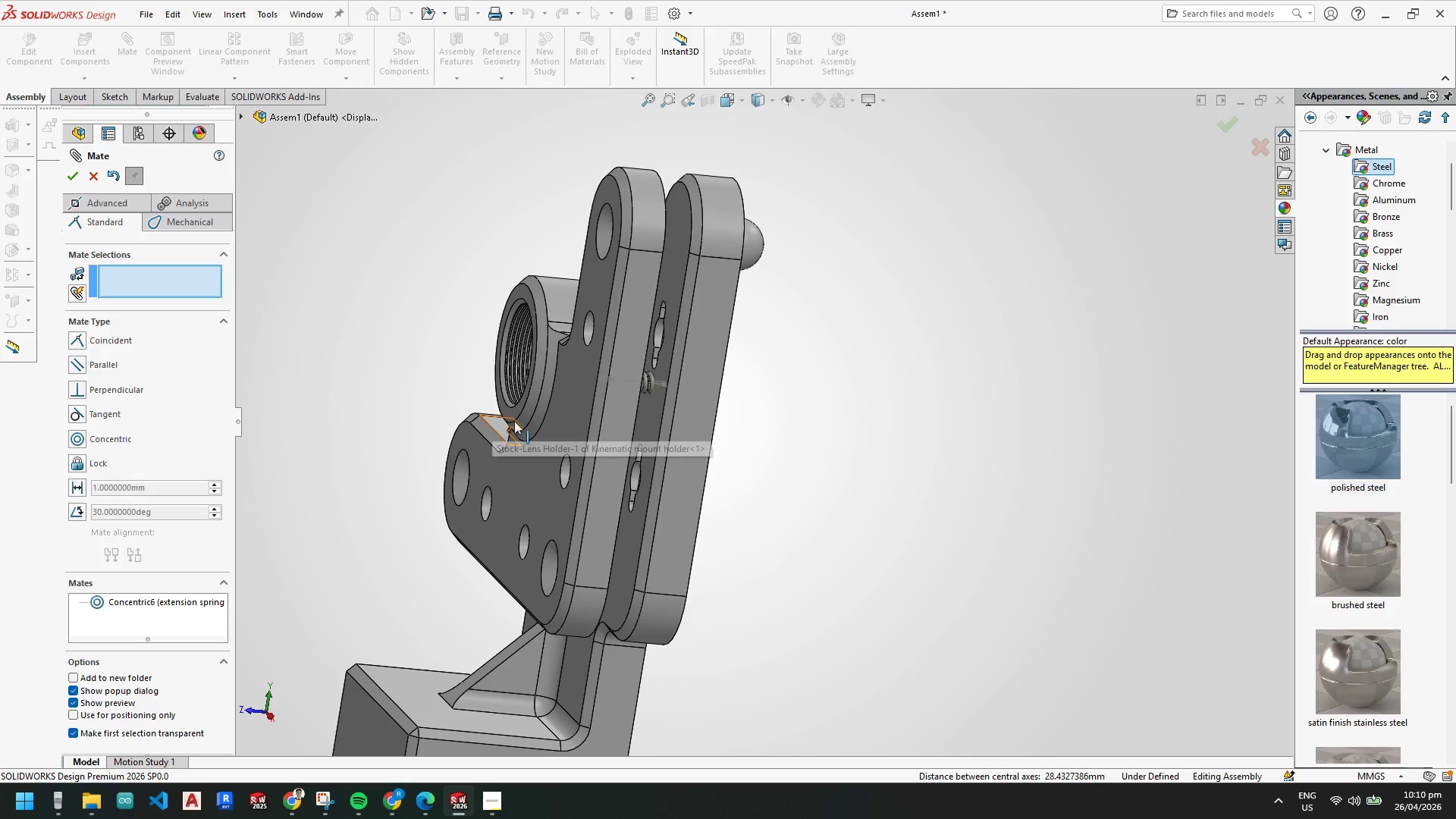 
left_click_drag(start_coordinate=[622, 435], to_coordinate=[686, 411])
 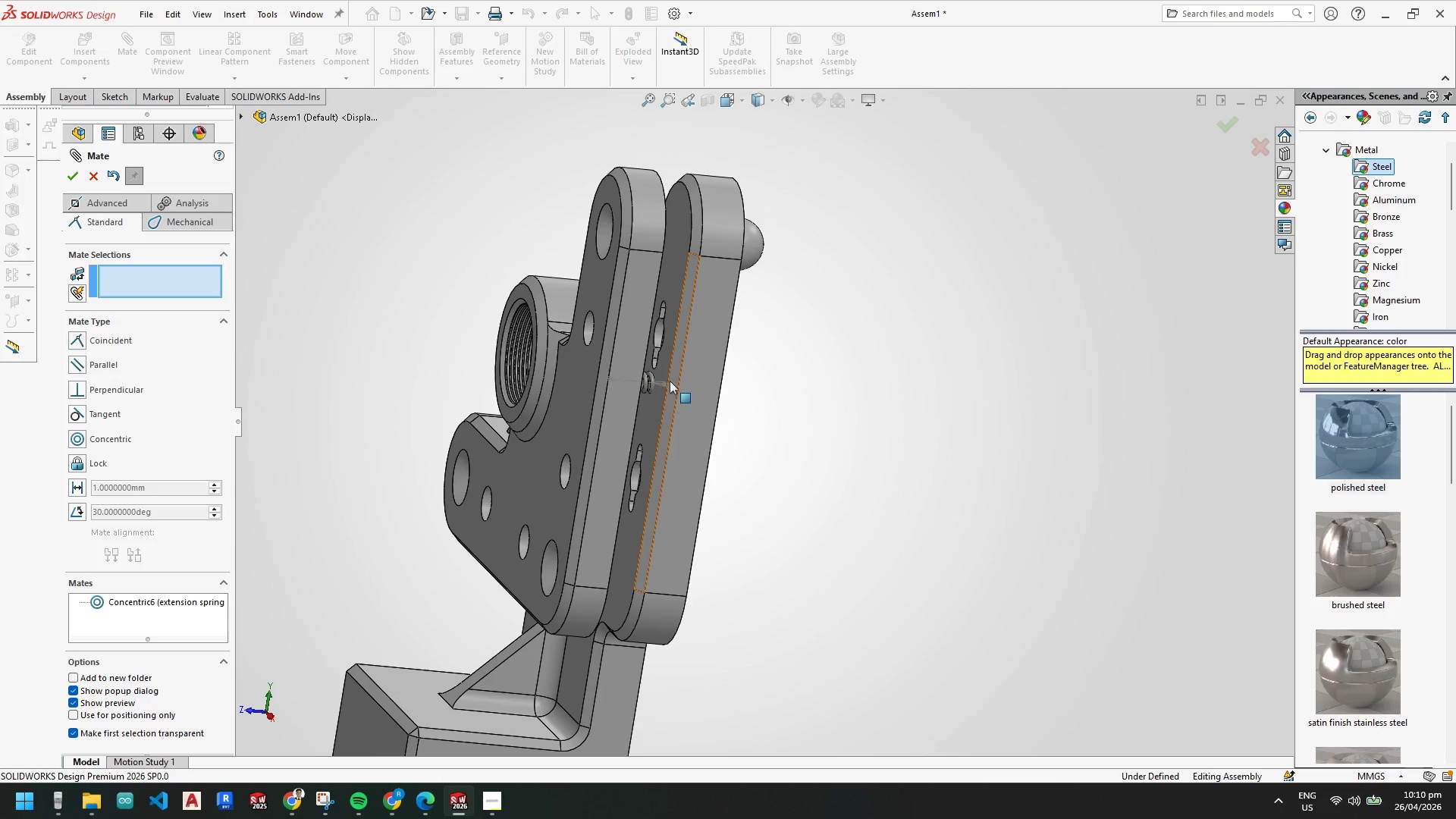 
scroll: coordinate [651, 373], scroll_direction: down, amount: 3.0
 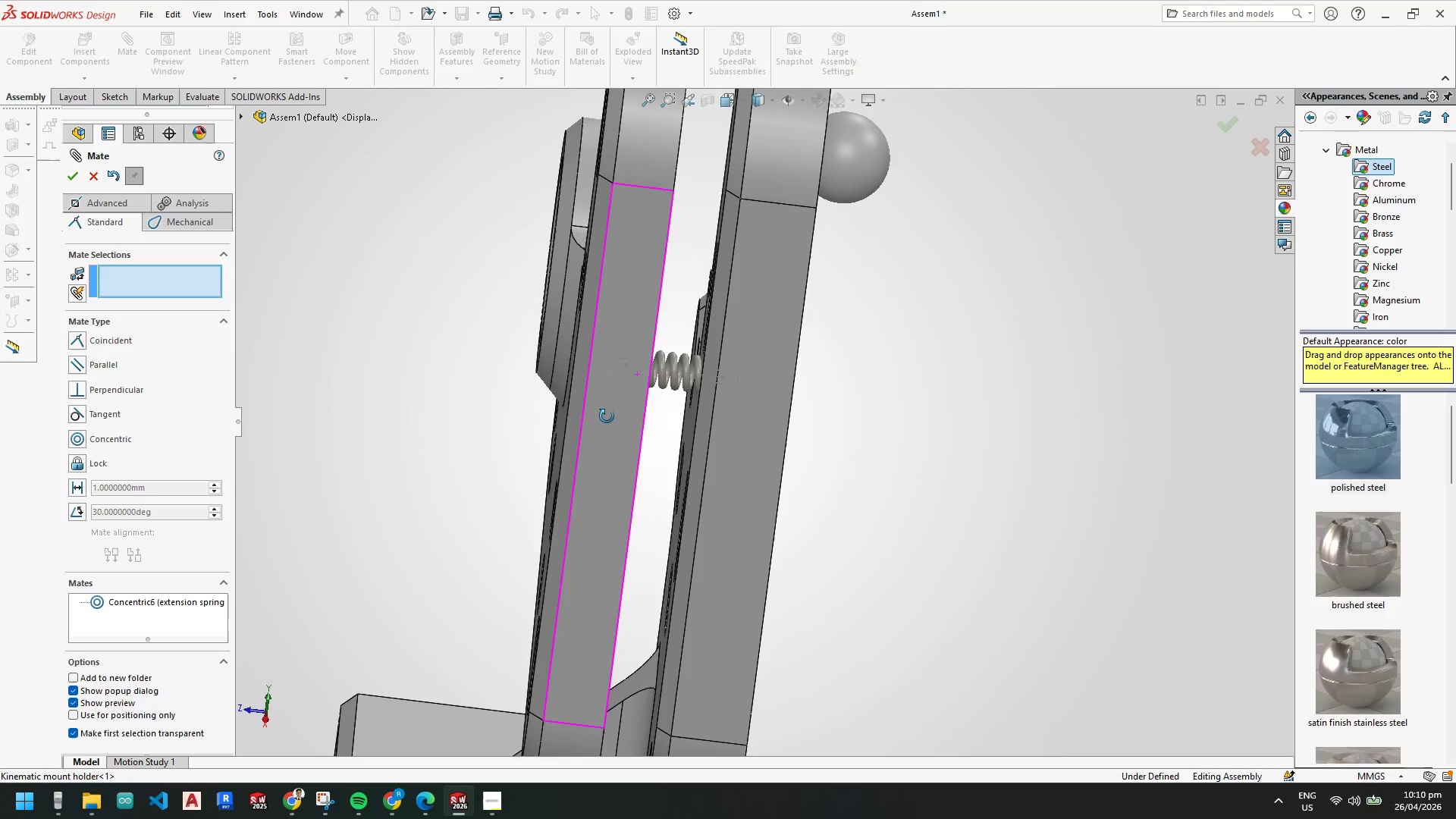 
scroll: coordinate [687, 432], scroll_direction: up, amount: 3.0
 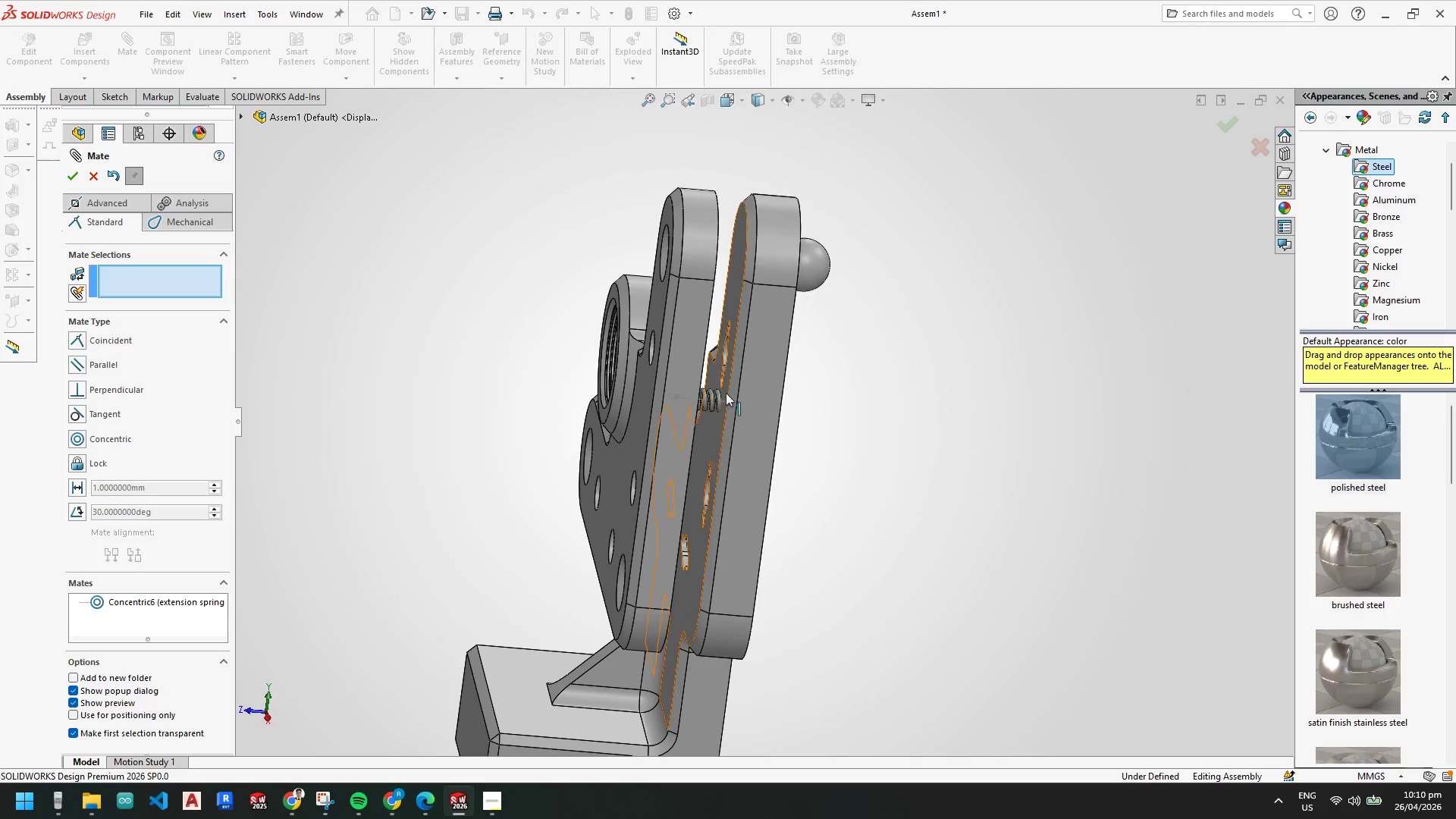 
key(Control+Z)
 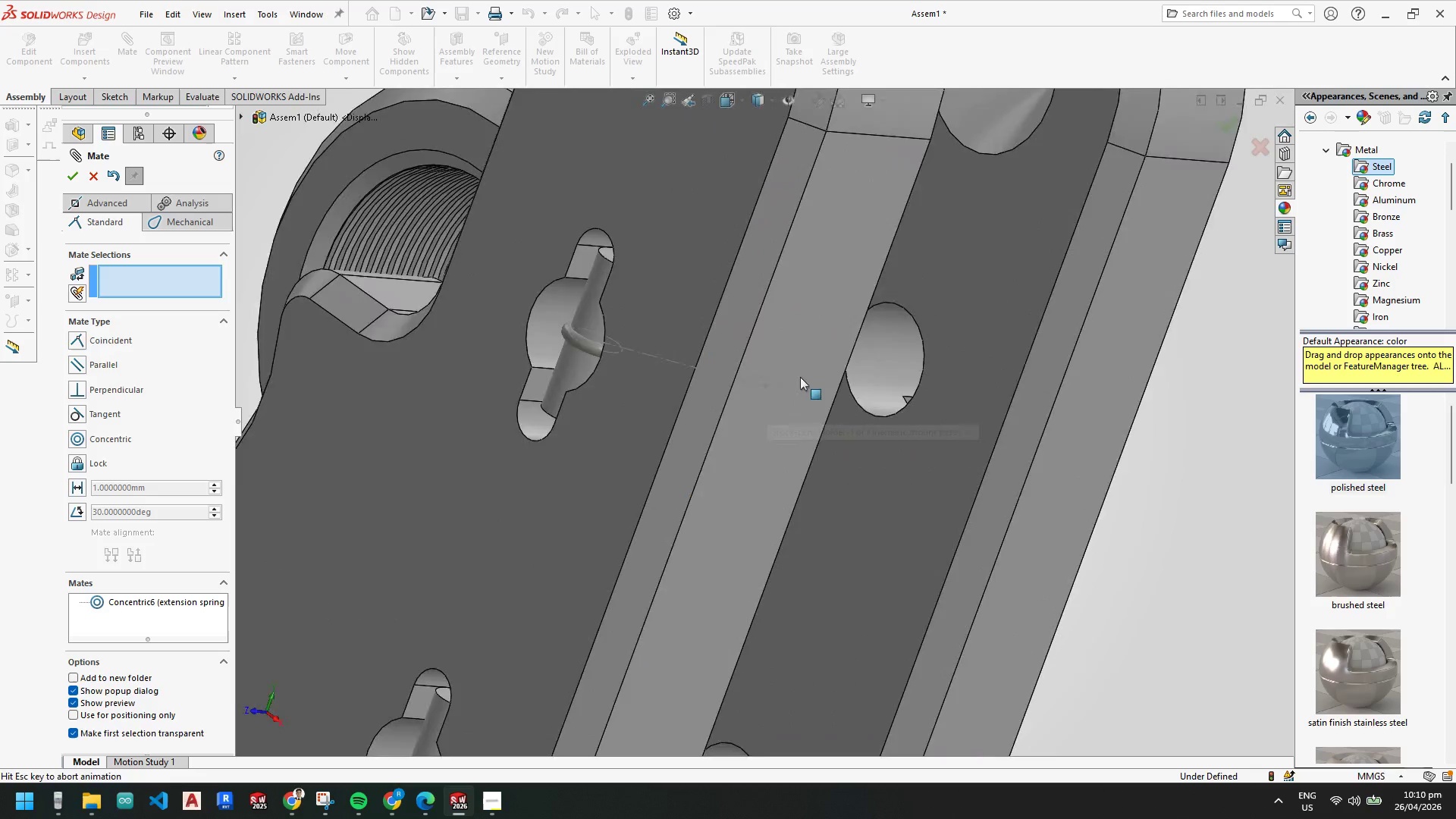 
scroll: coordinate [915, 480], scroll_direction: up, amount: 7.0
 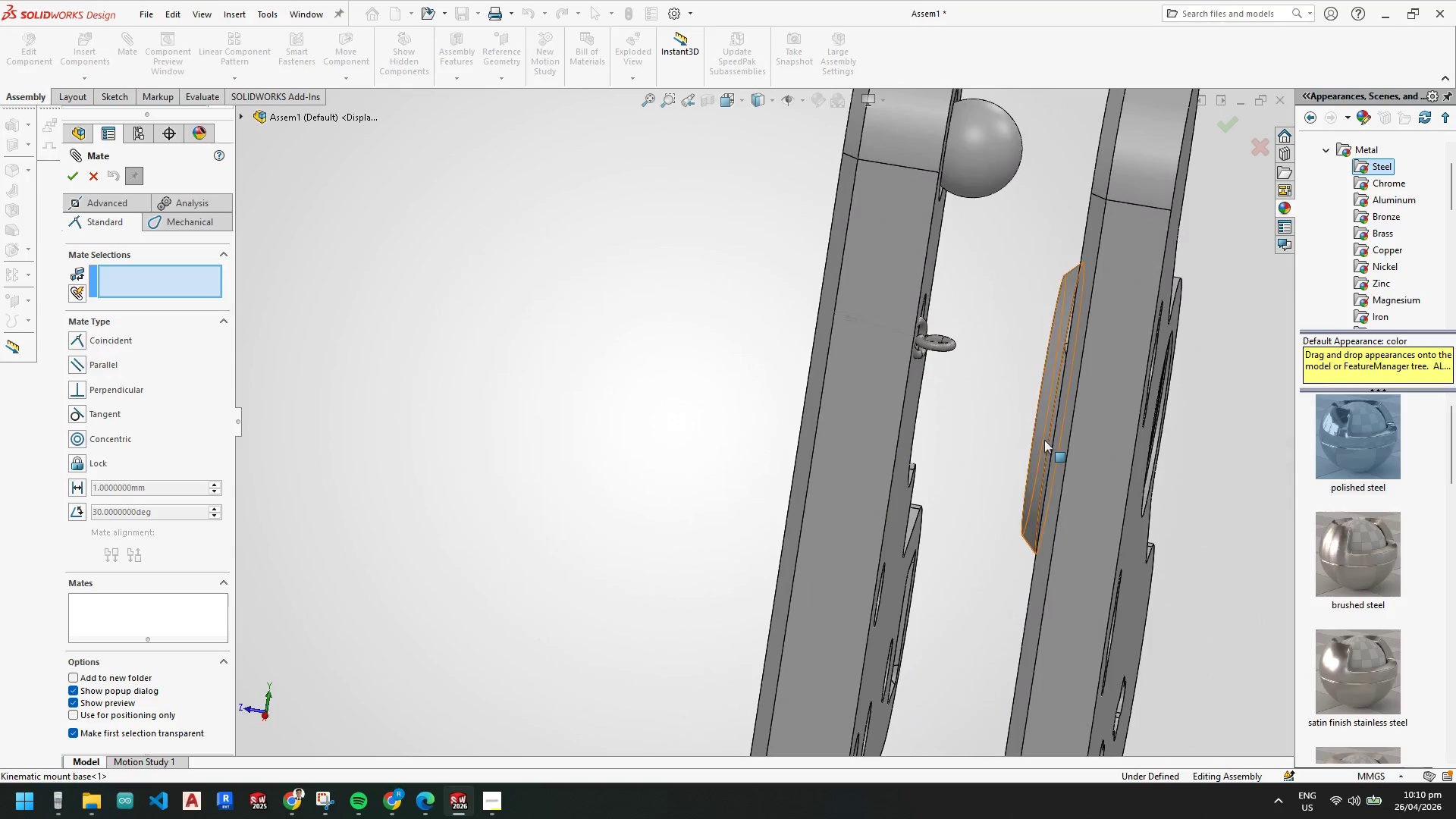 
key(Space)
 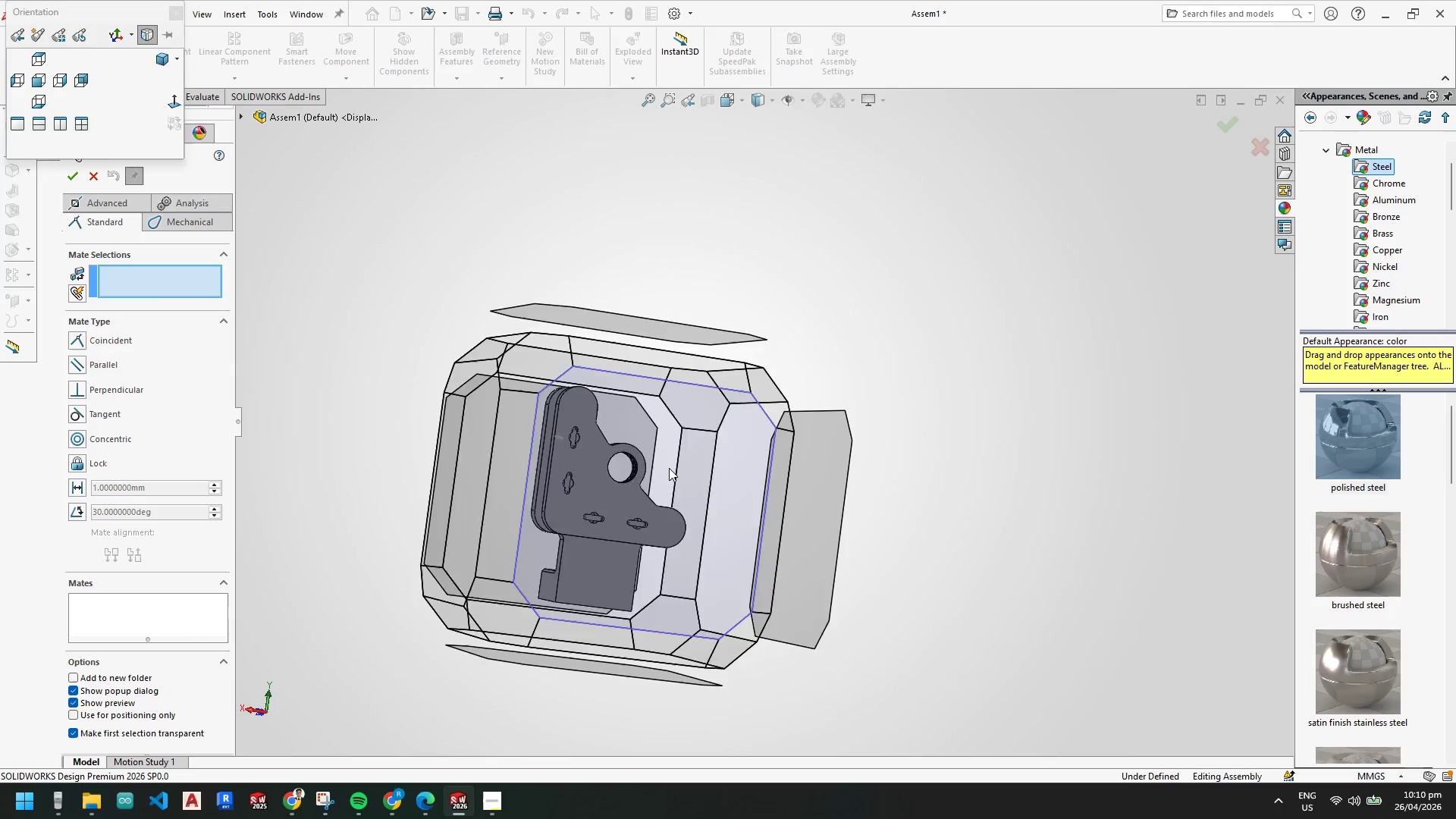 
scroll: coordinate [573, 287], scroll_direction: down, amount: 11.0
 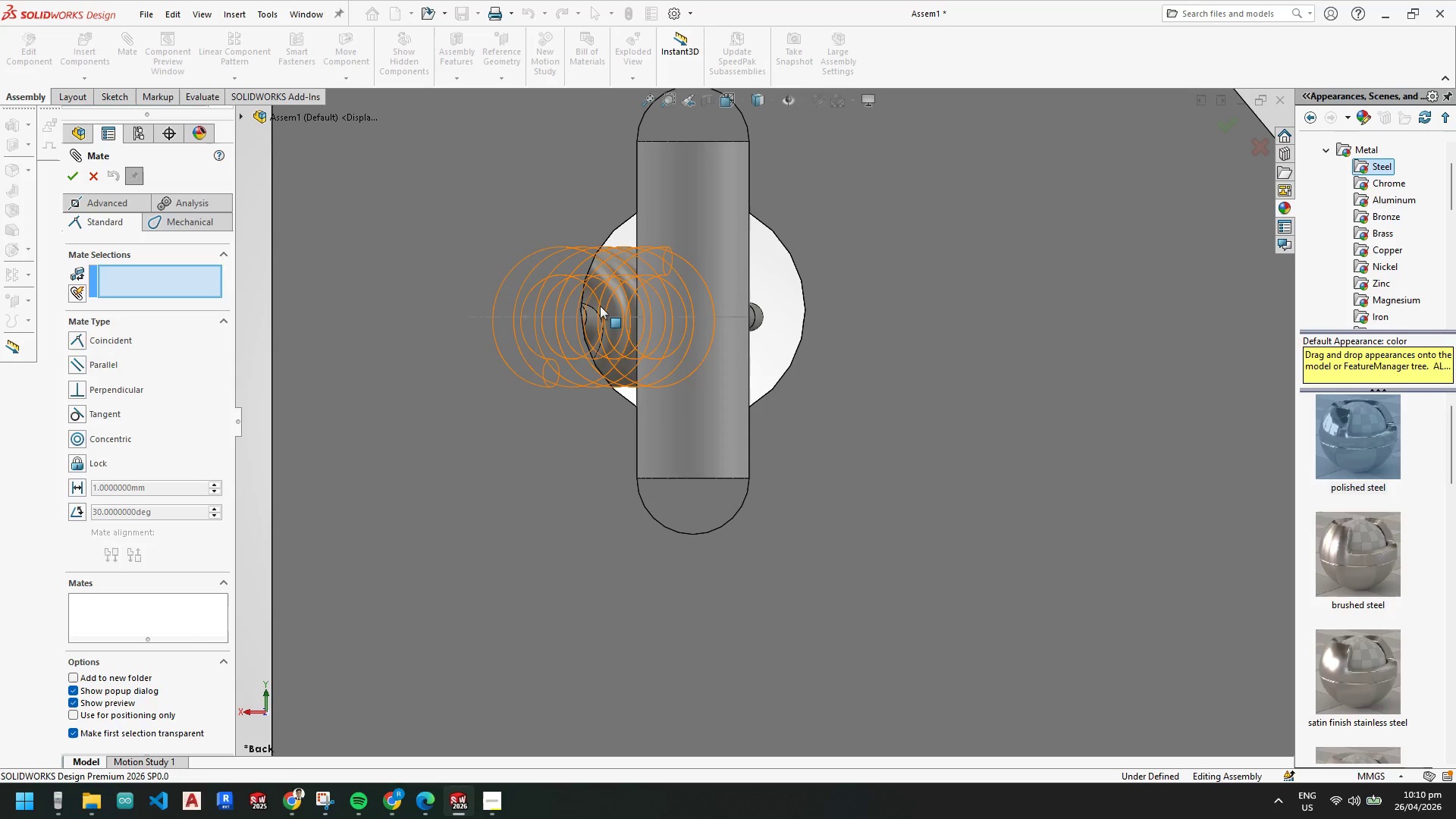 
left_click_drag(start_coordinate=[600, 305], to_coordinate=[758, 294])
 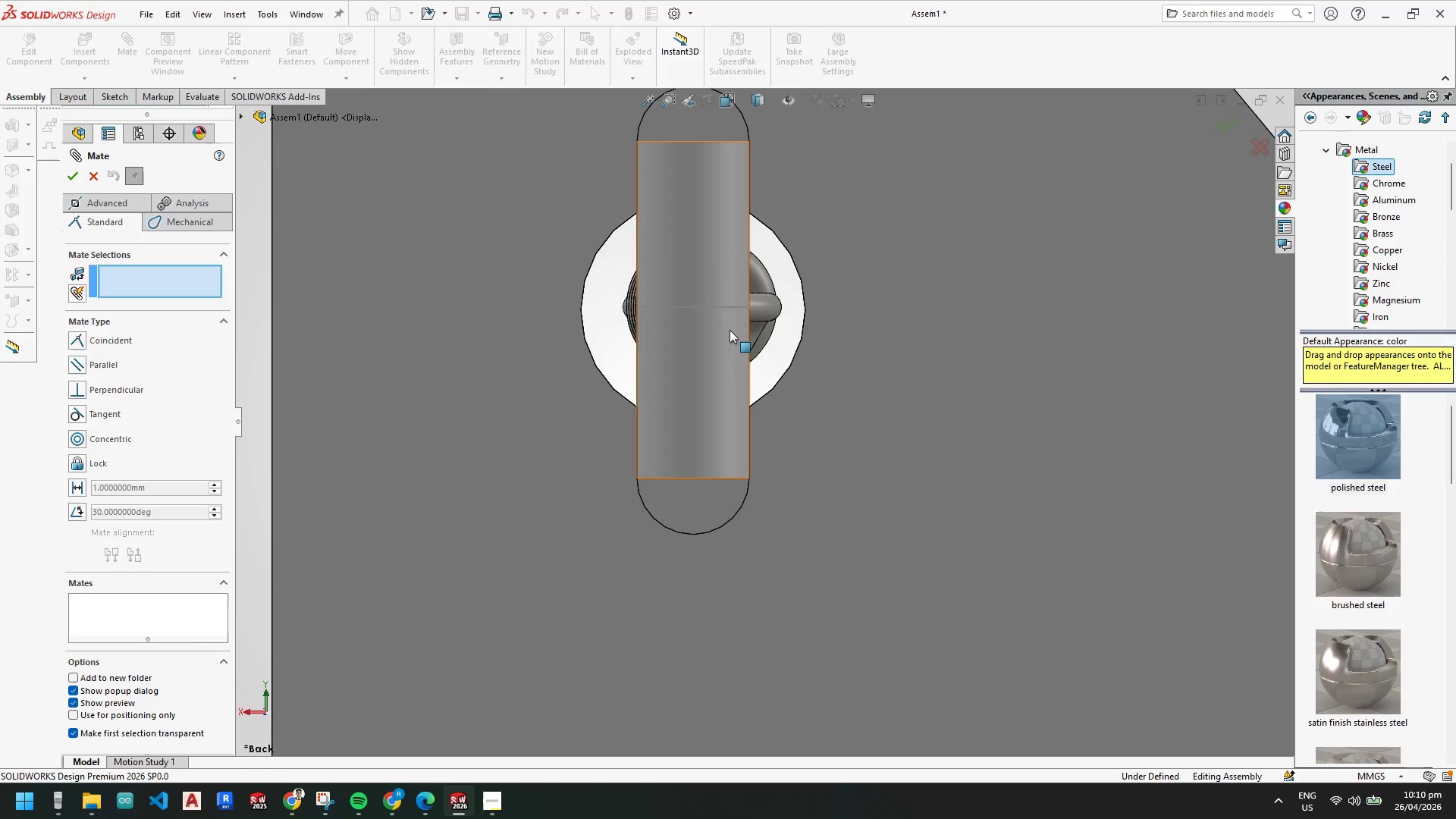 
scroll: coordinate [993, 467], scroll_direction: up, amount: 9.0
 